 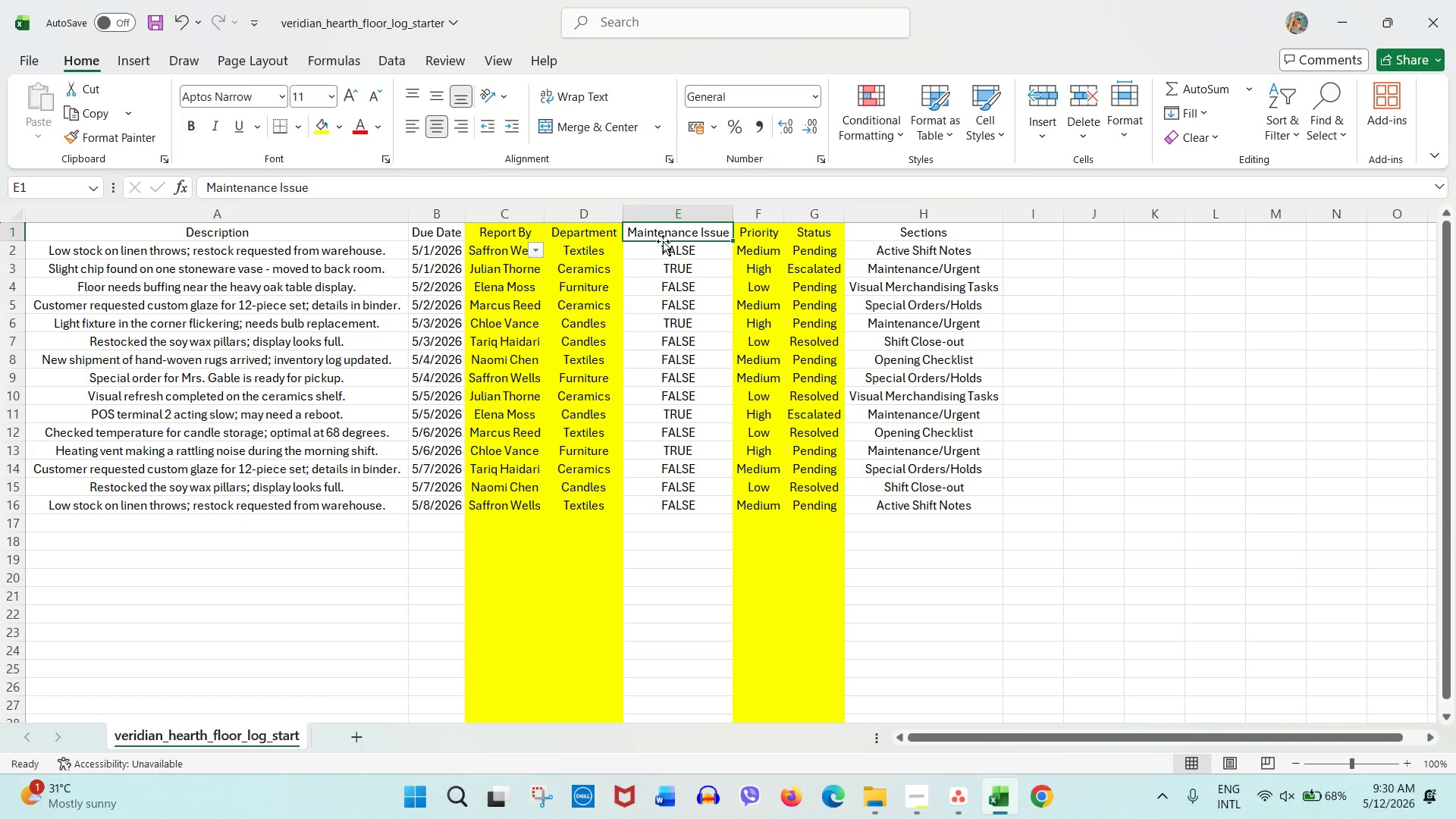 
left_click([780, 345])
 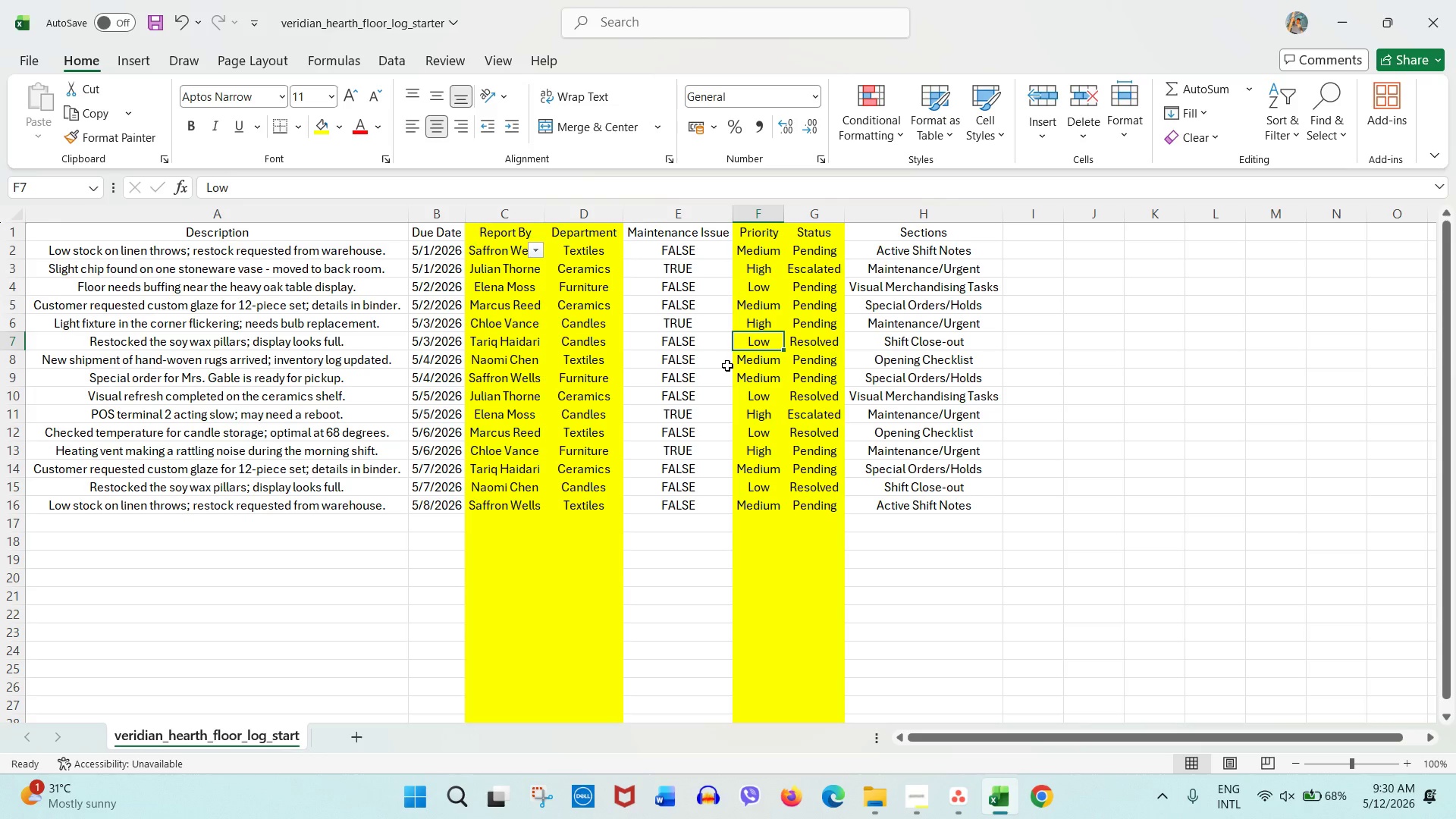 
key(Control+S)
 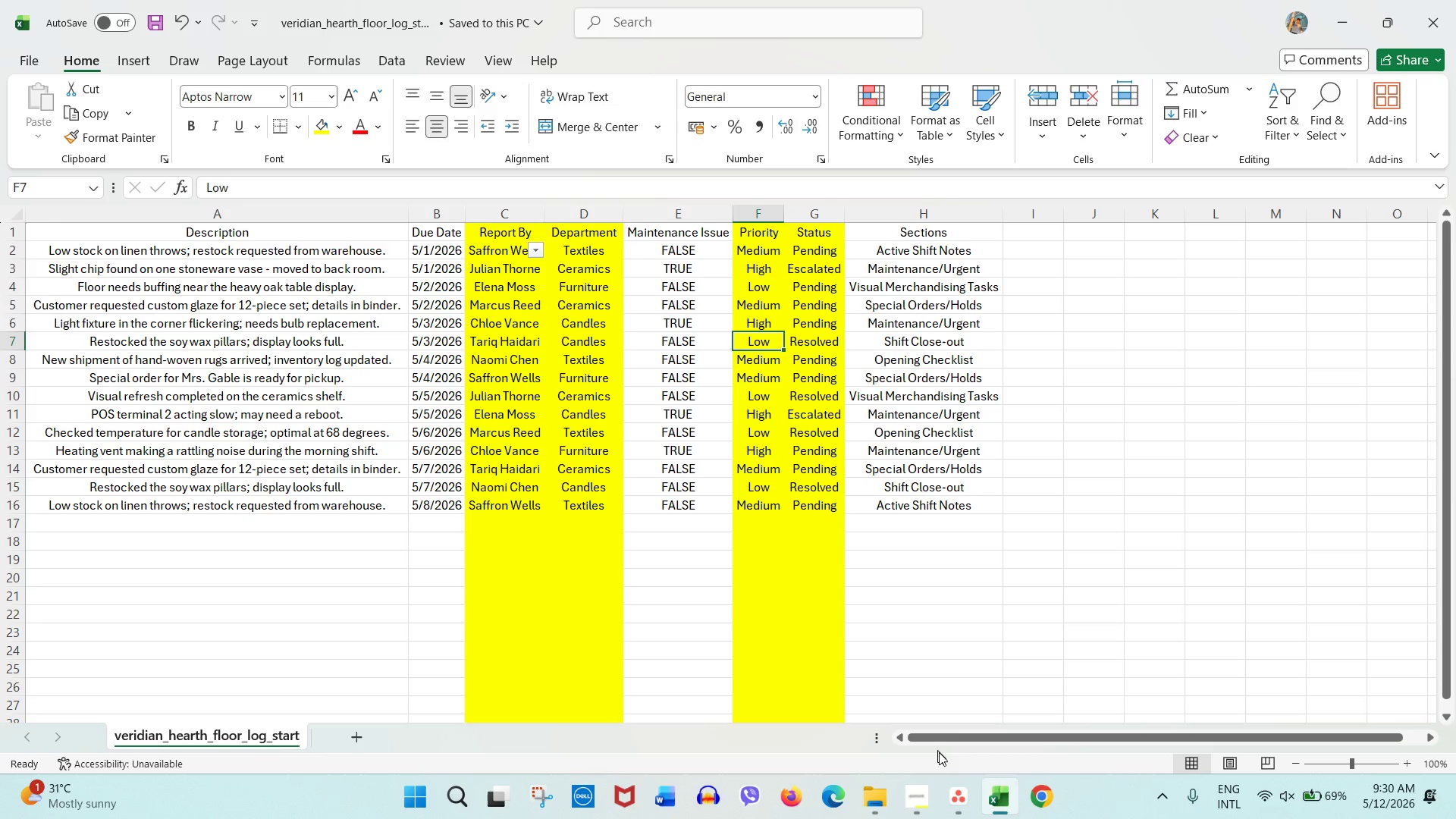 
left_click([944, 807])
 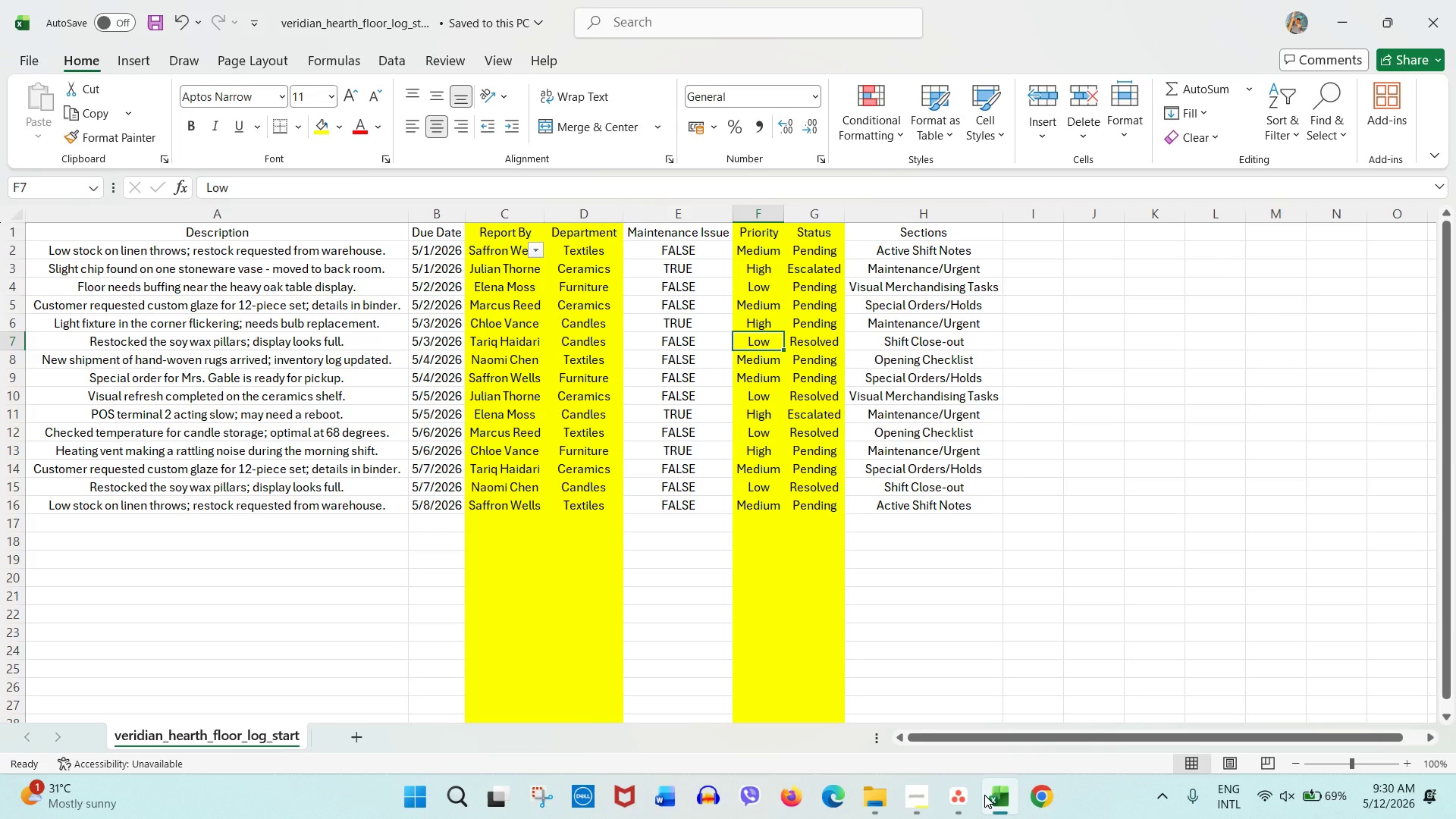 
wait(30.06)
 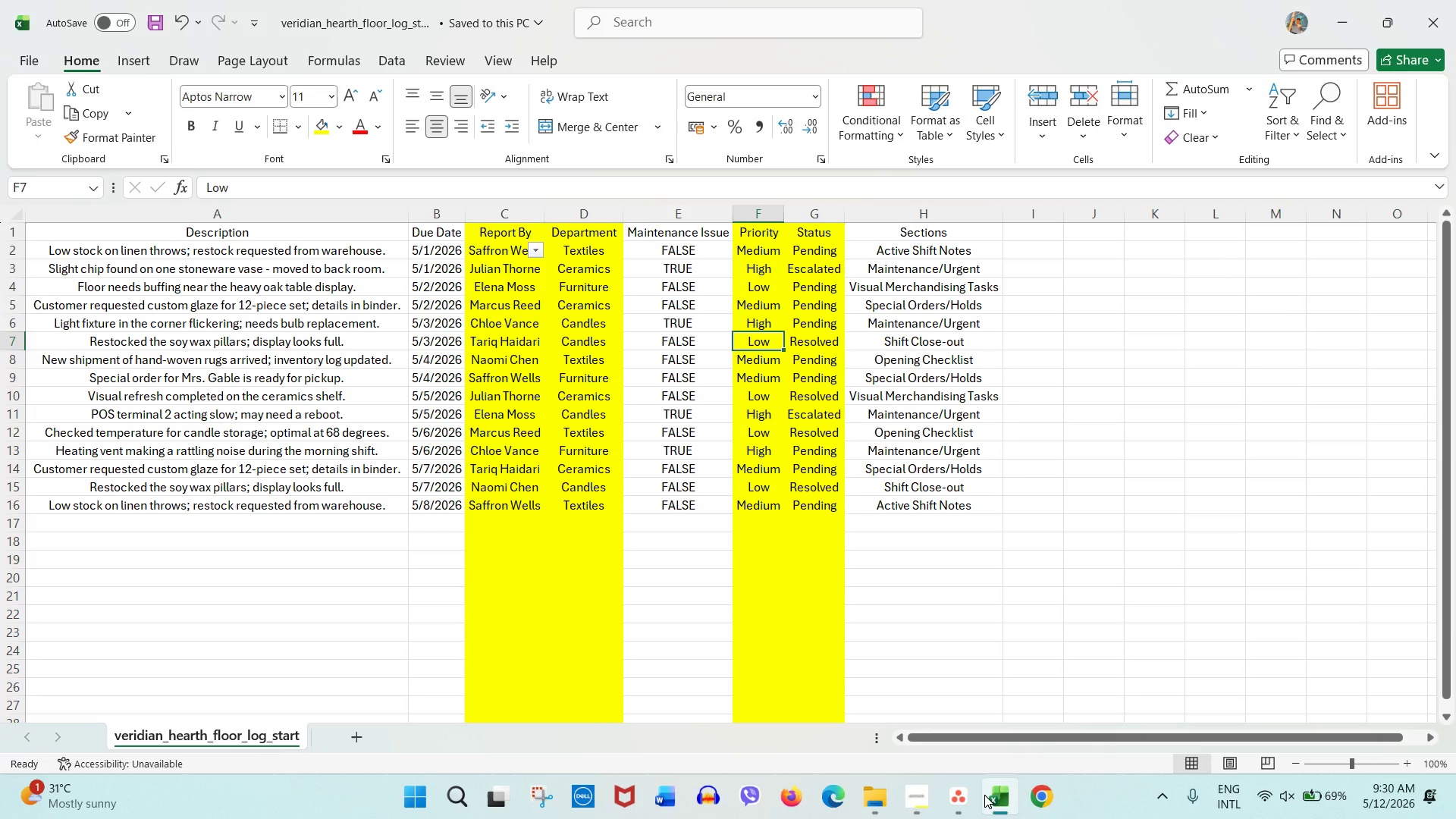 
double_click([249, 273])
 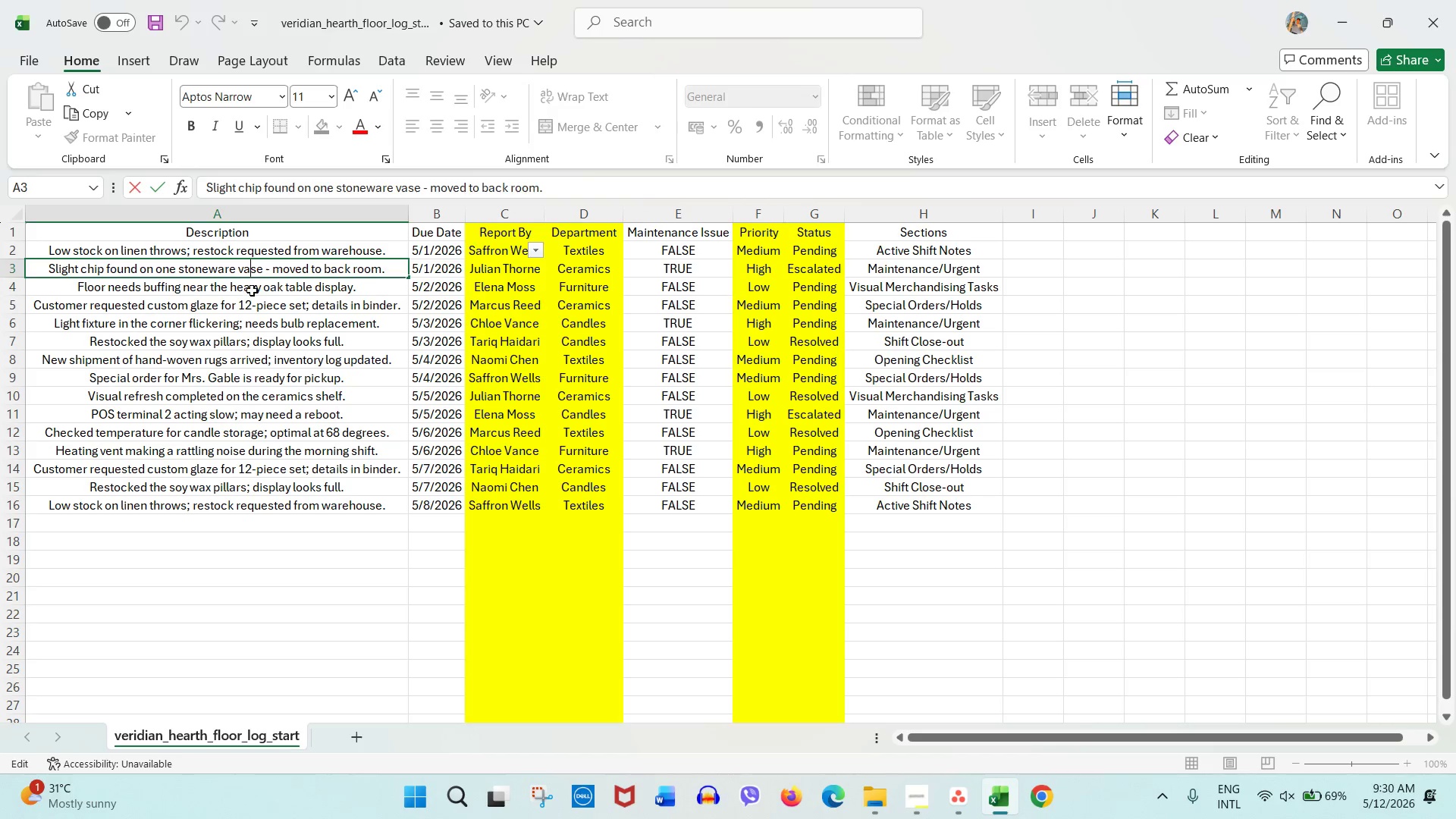 
triple_click([252, 290])
 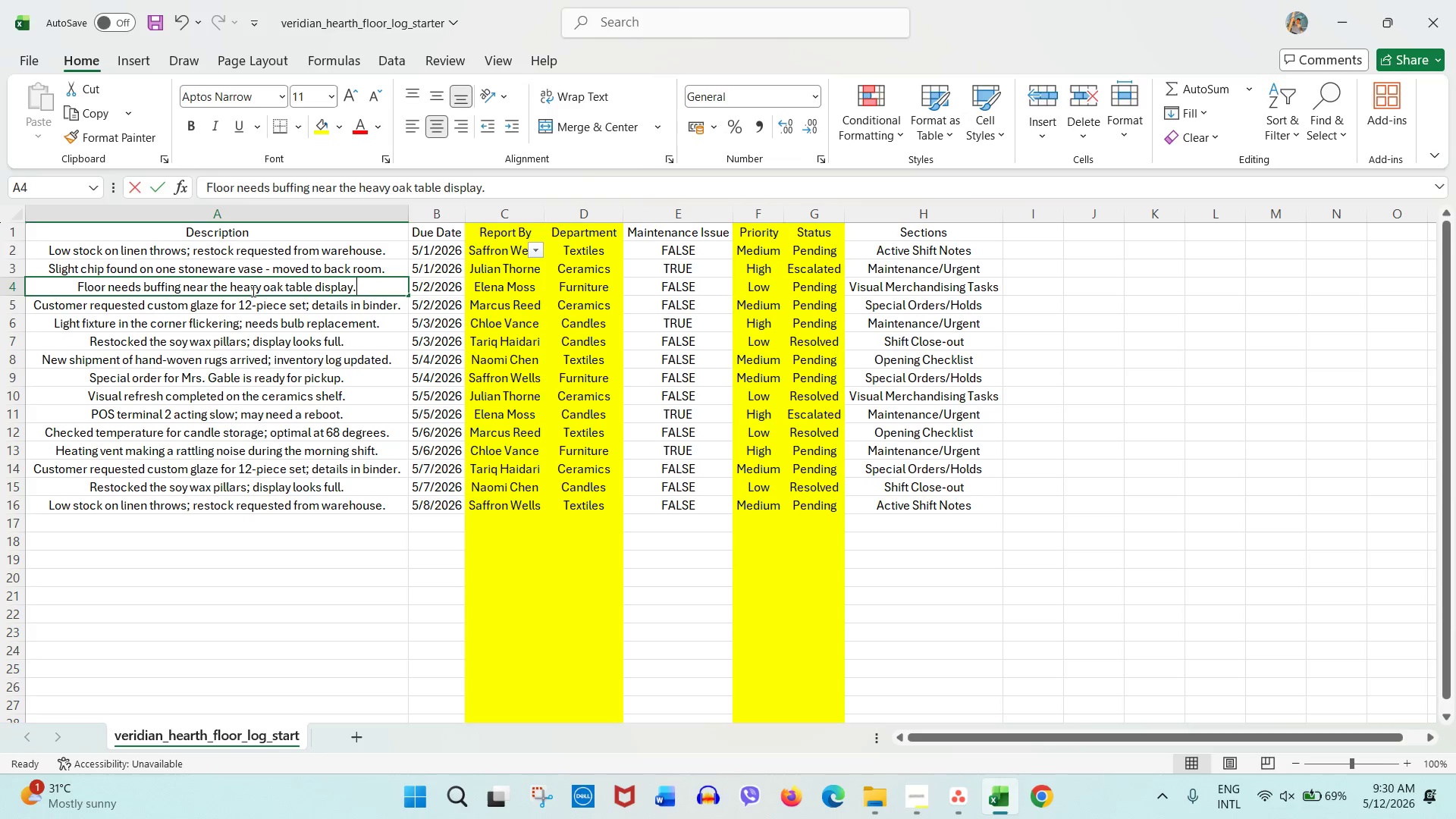 
triple_click([252, 290])
 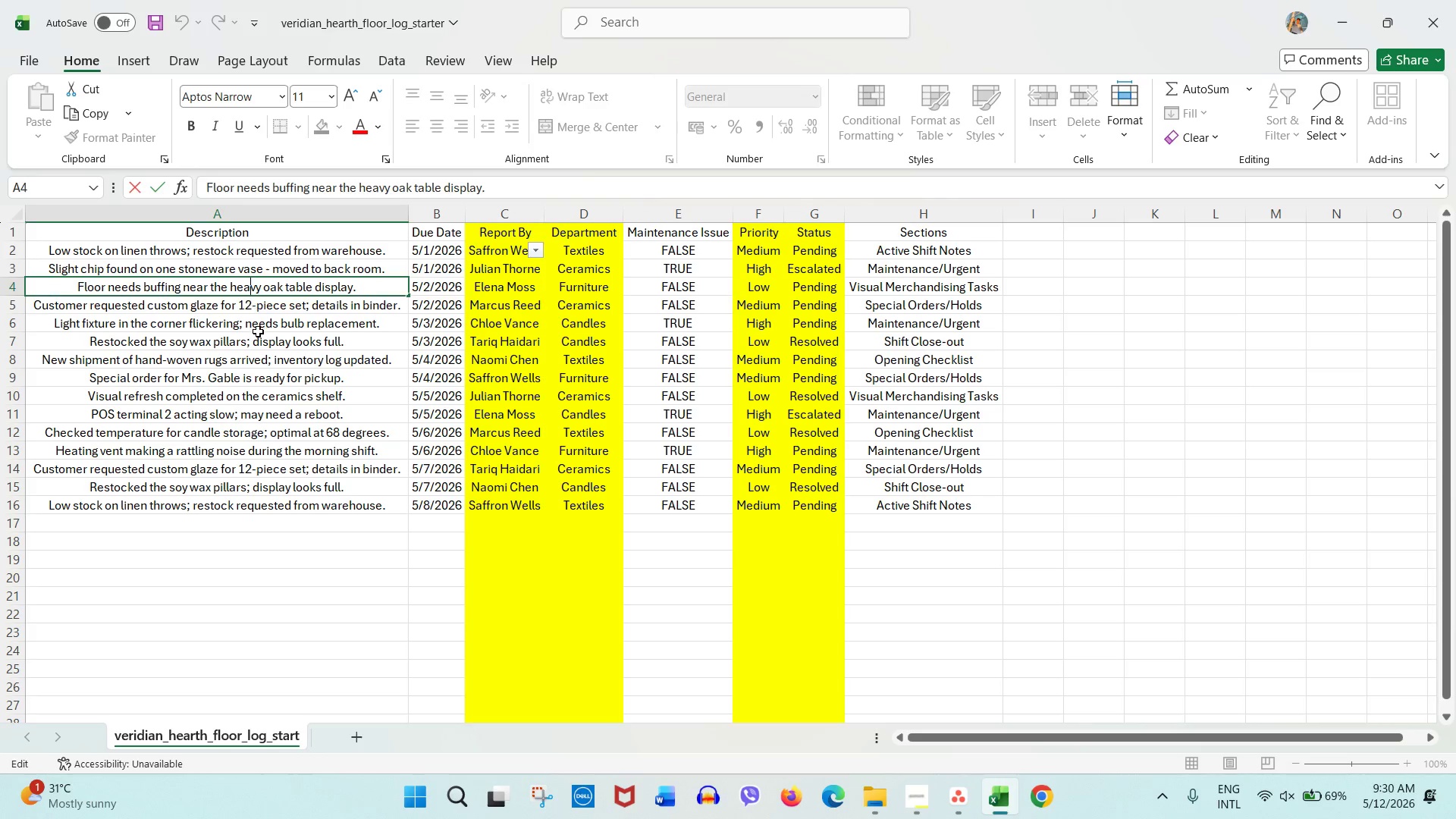 
triple_click([258, 331])
 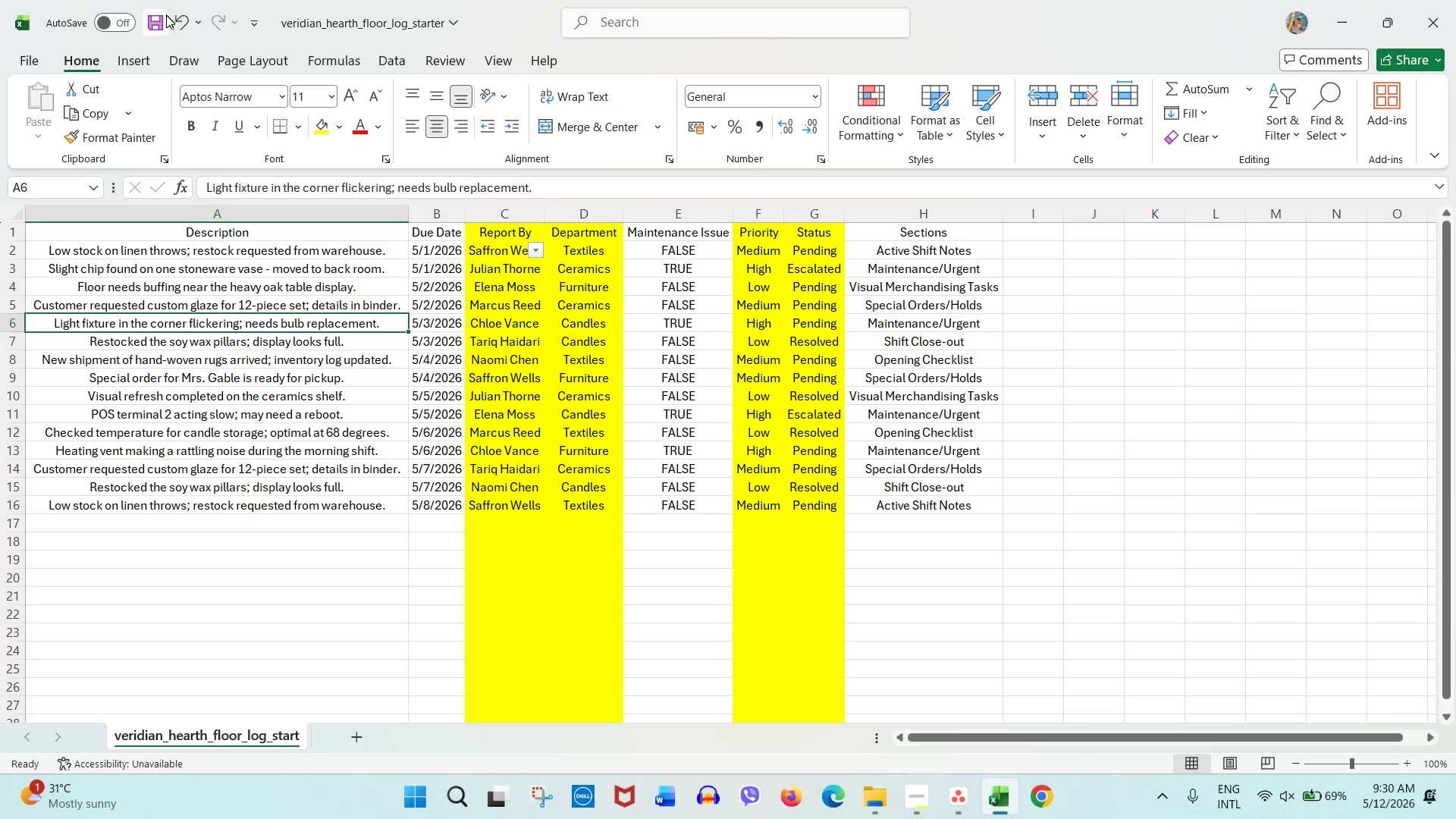 
left_click([166, 15])
 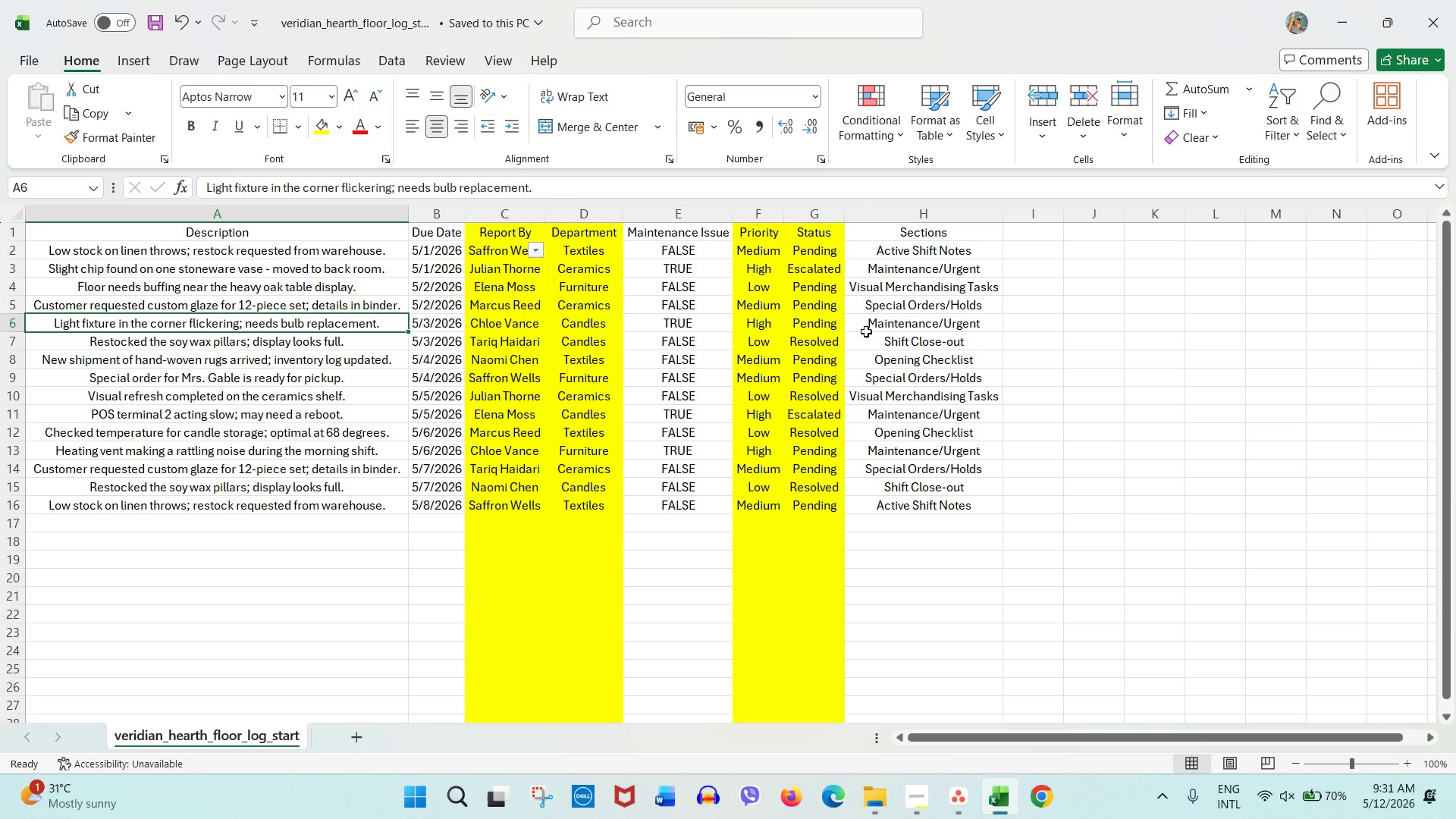 
wait(42.92)
 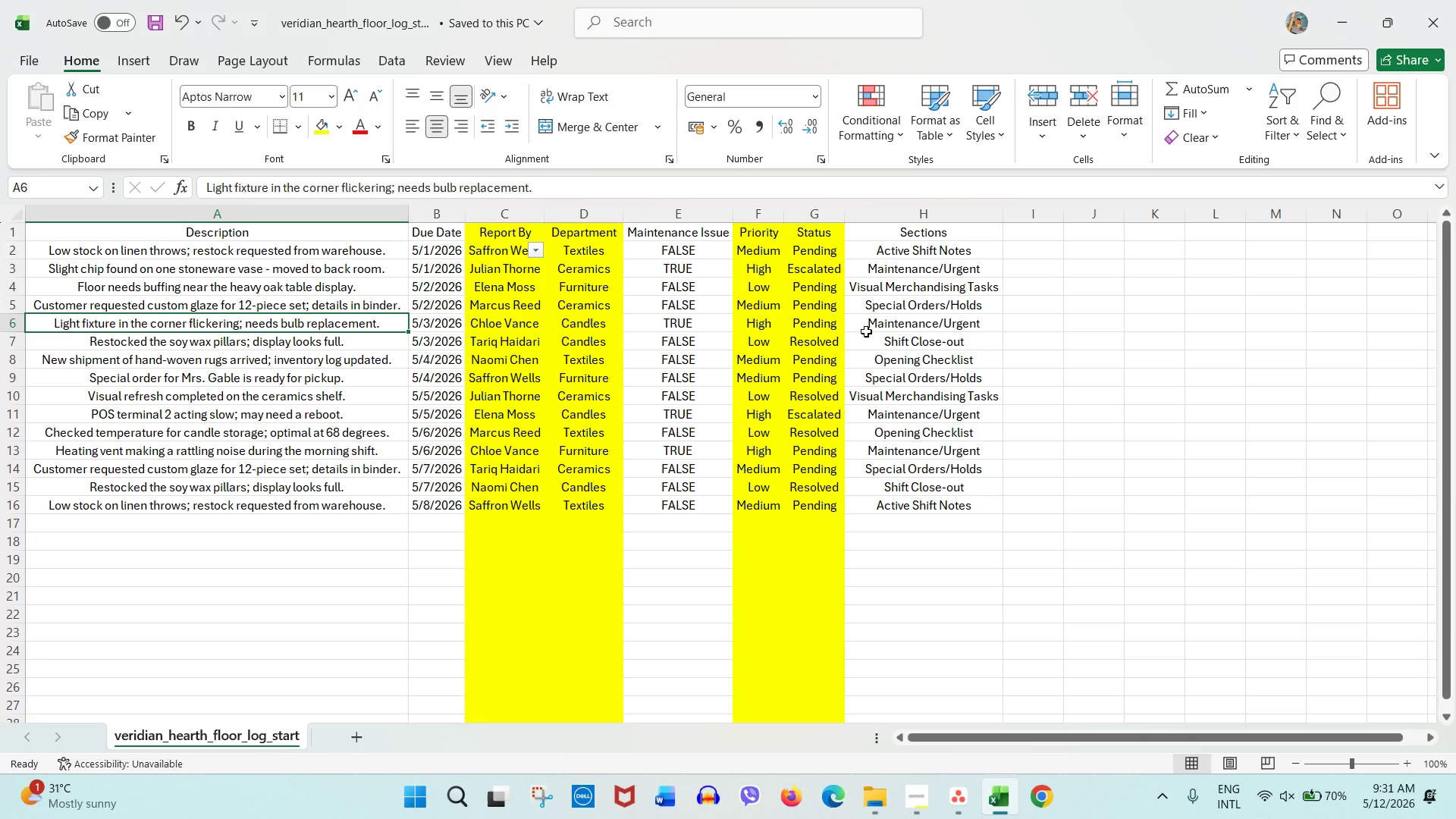 
left_click([971, 804])
 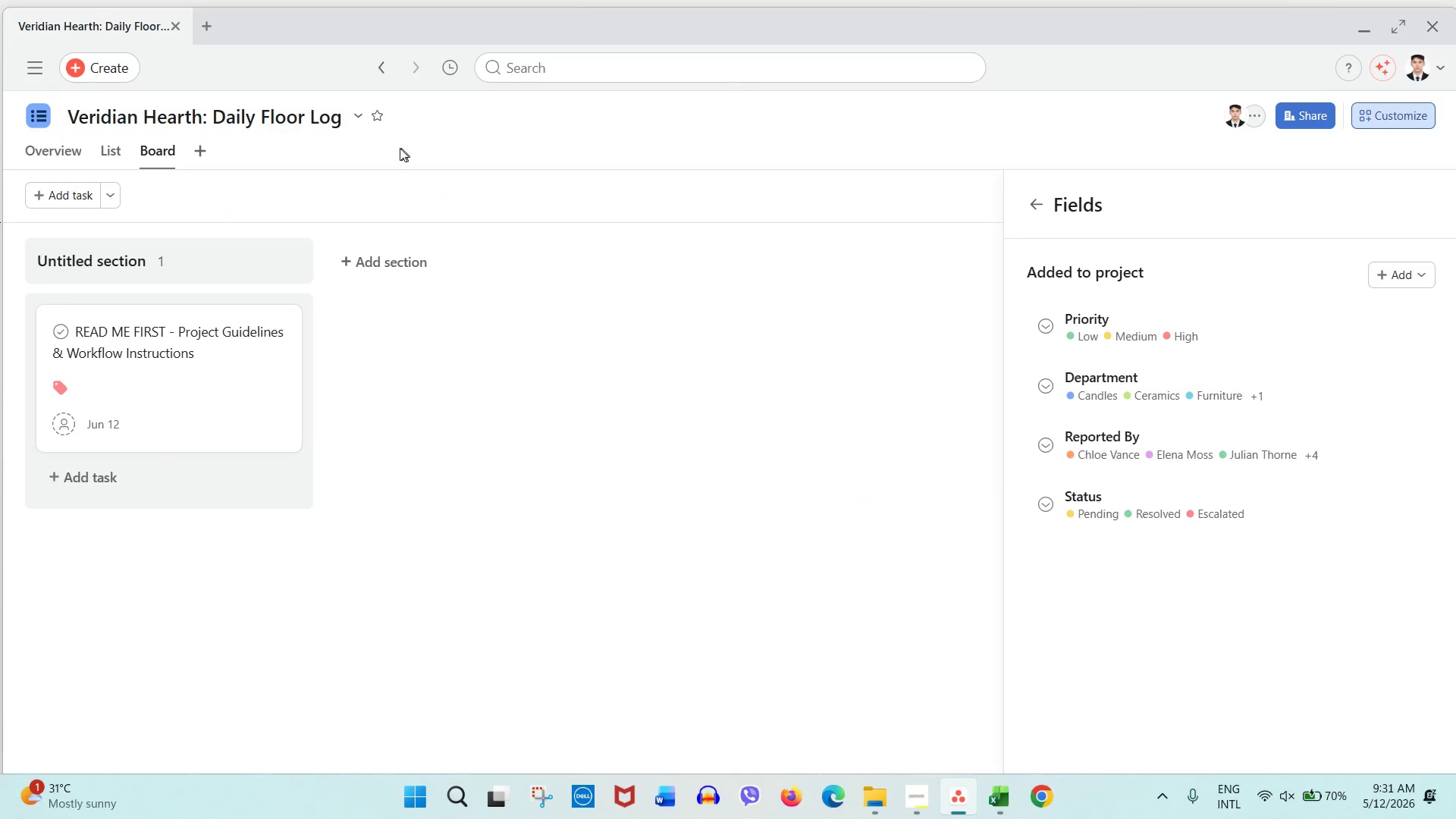 
left_click([355, 117])
 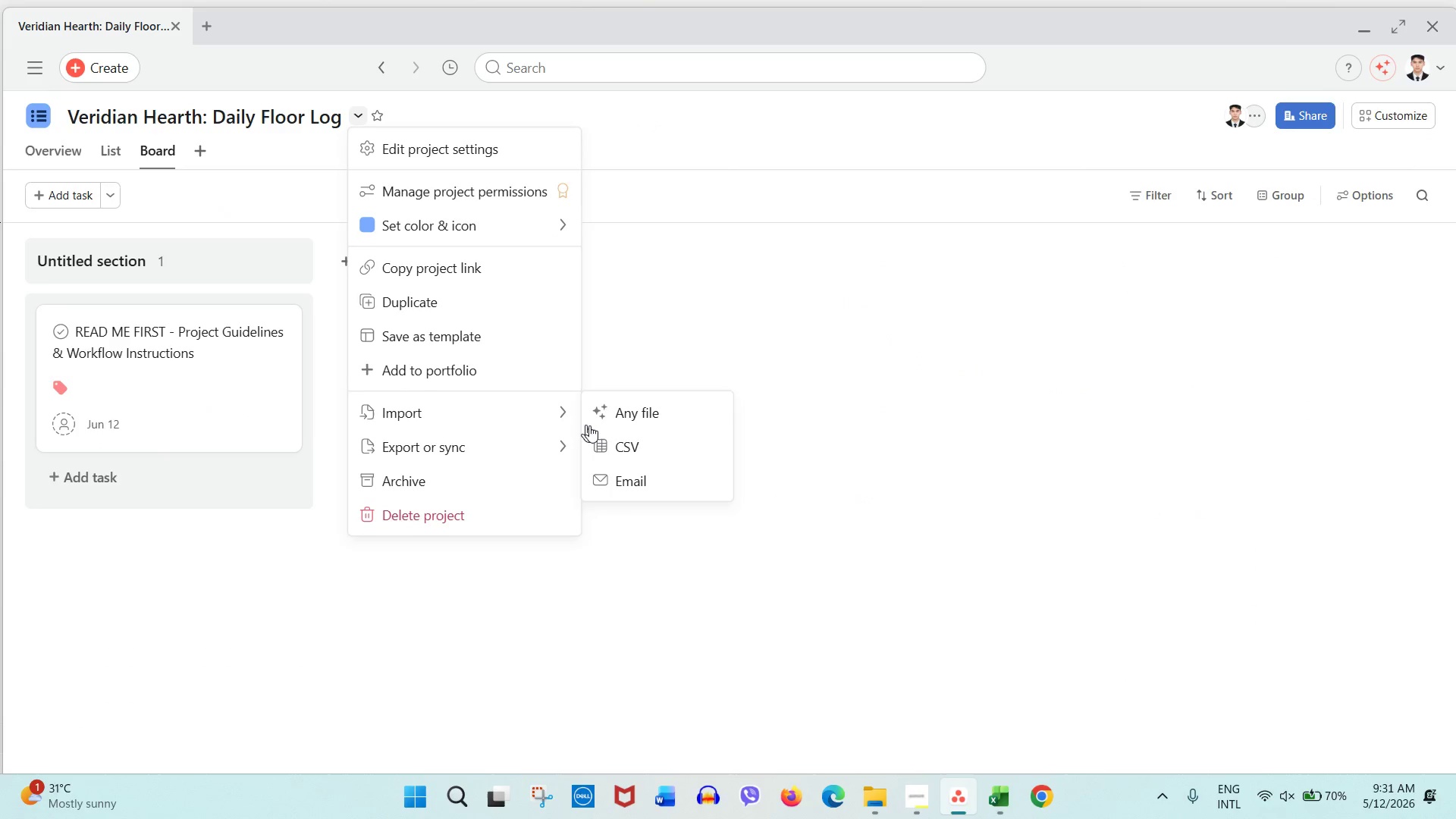 
left_click([606, 438])
 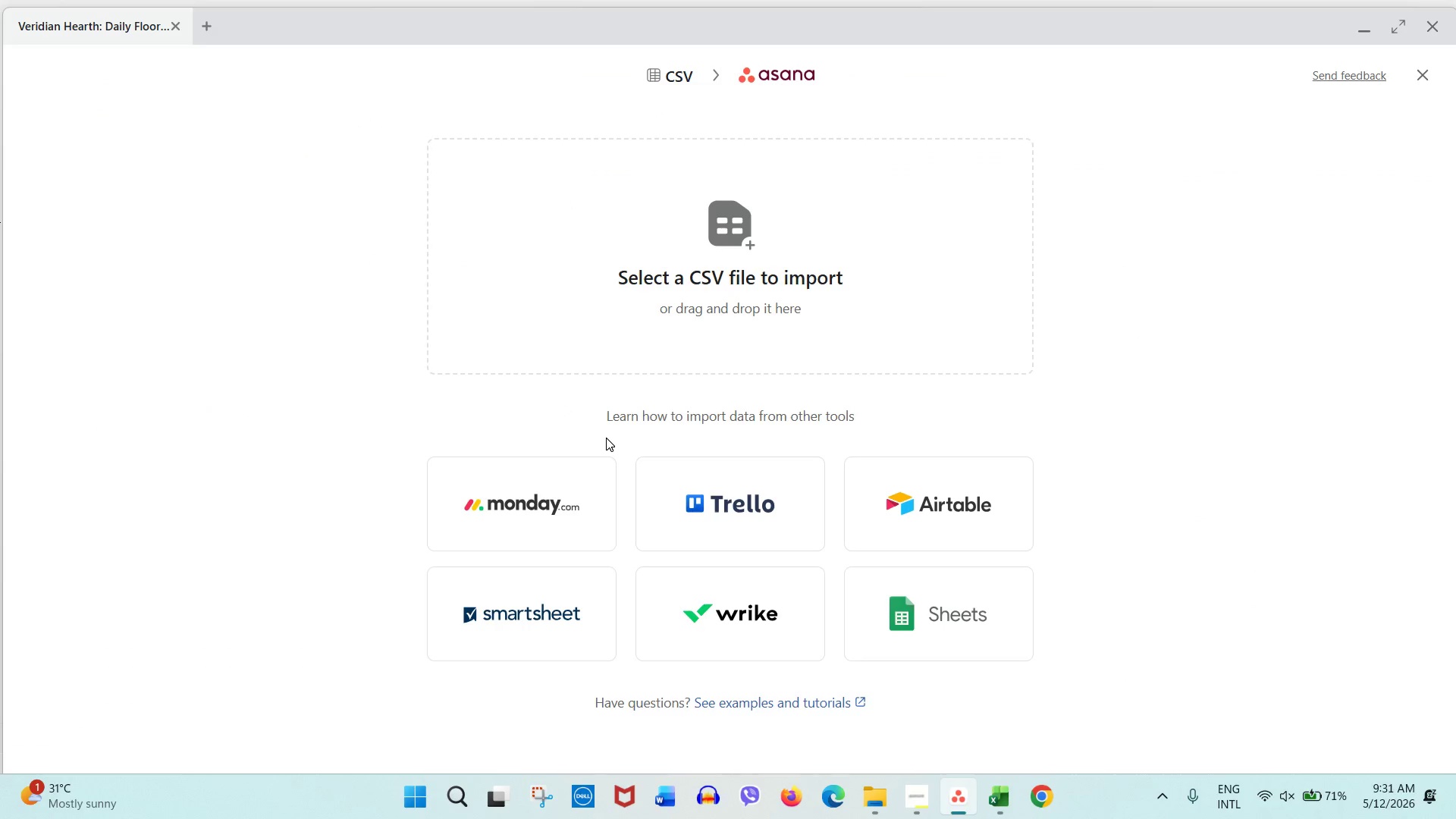 
wait(38.48)
 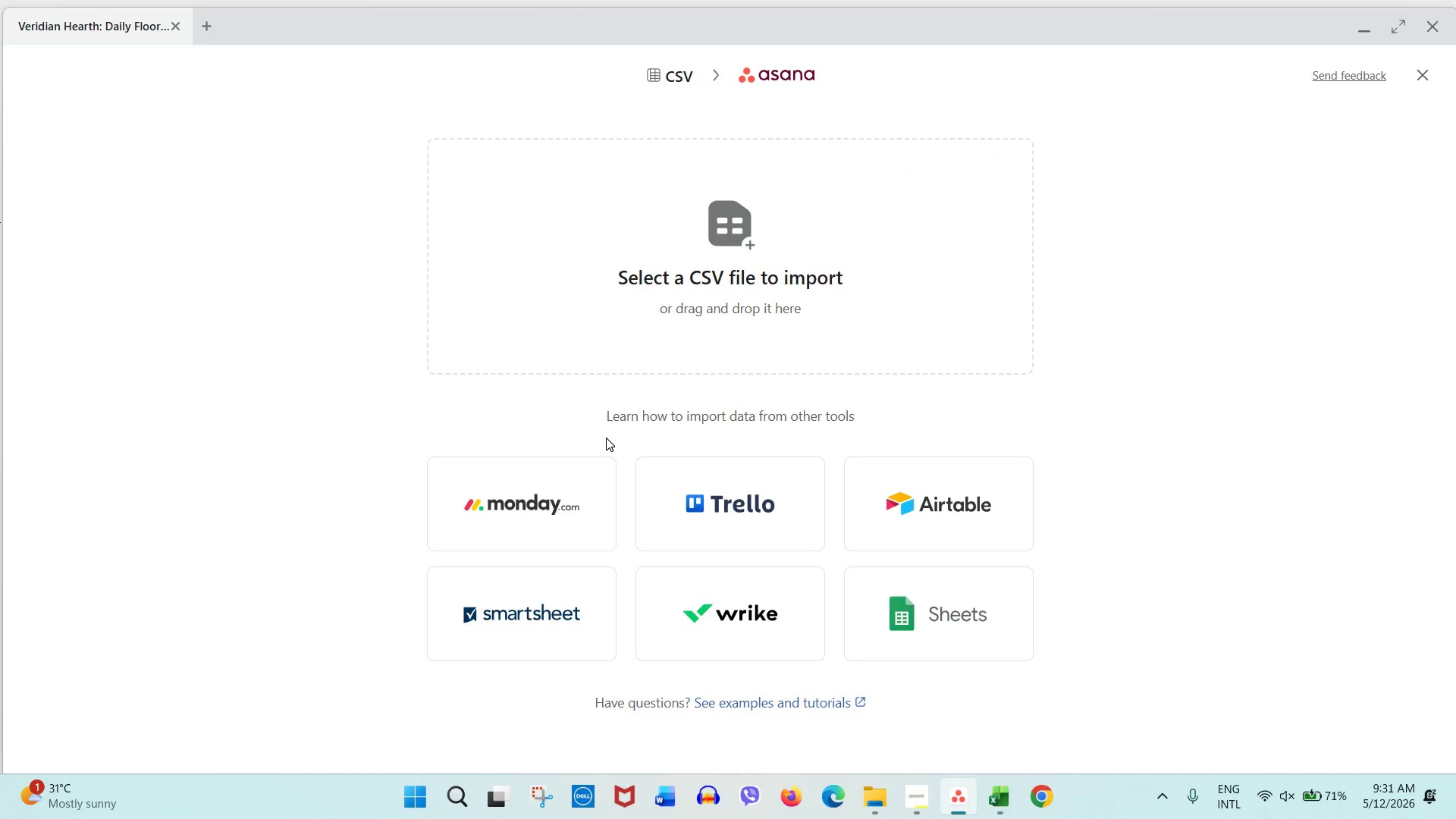 
left_click([635, 353])
 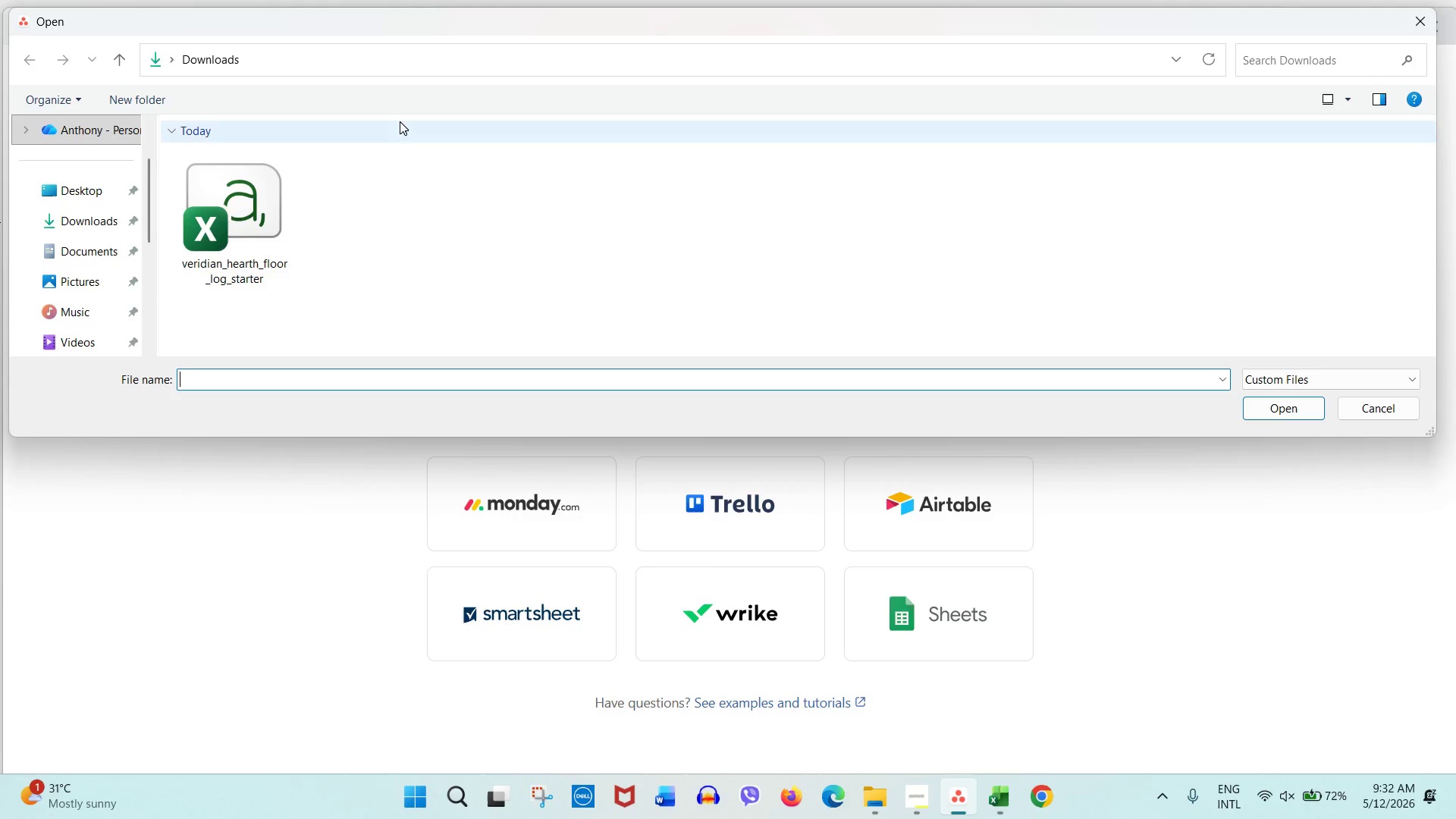 
left_click_drag(start_coordinate=[375, 28], to_coordinate=[381, 314])
 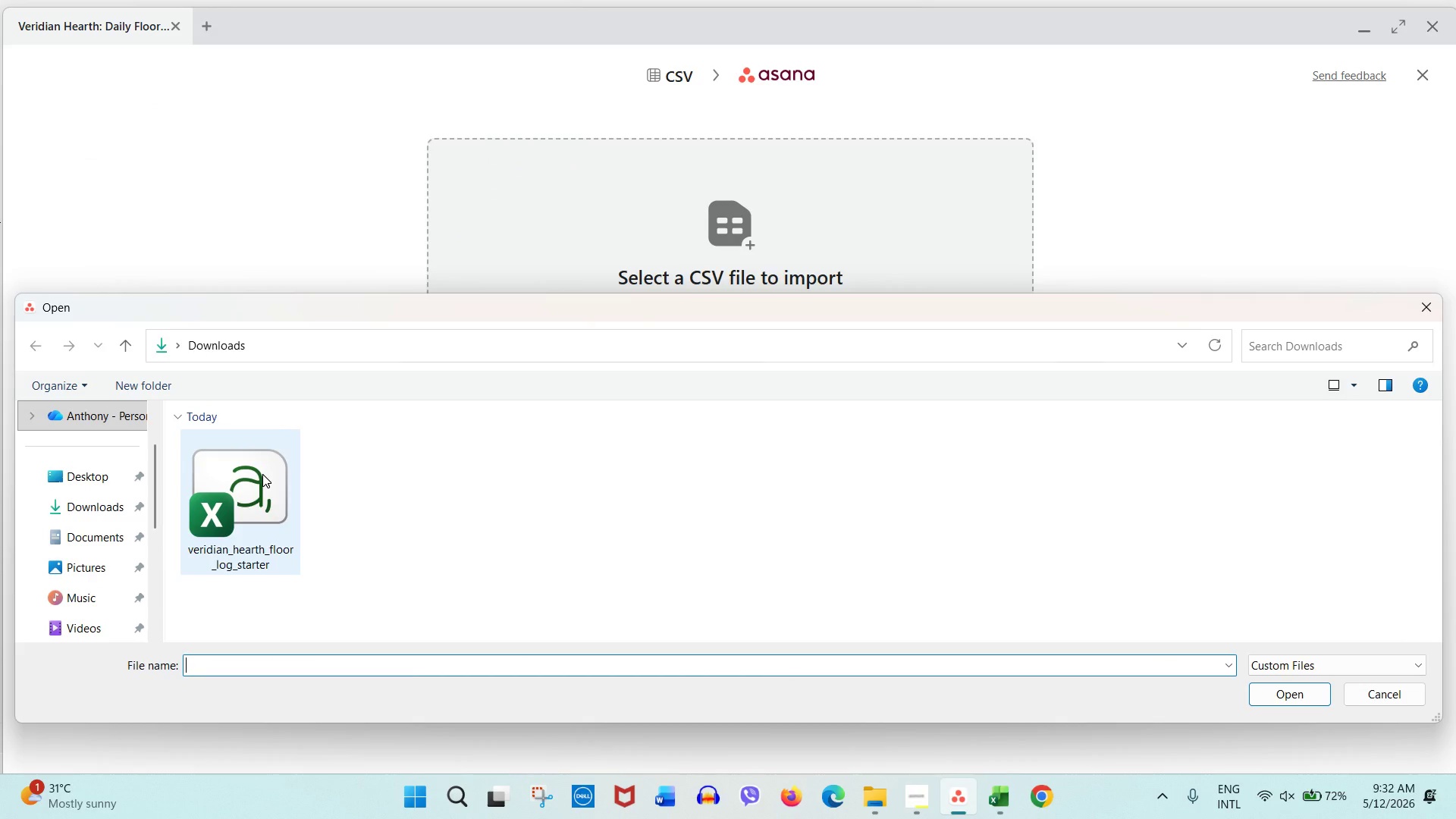 
double_click([262, 474])
 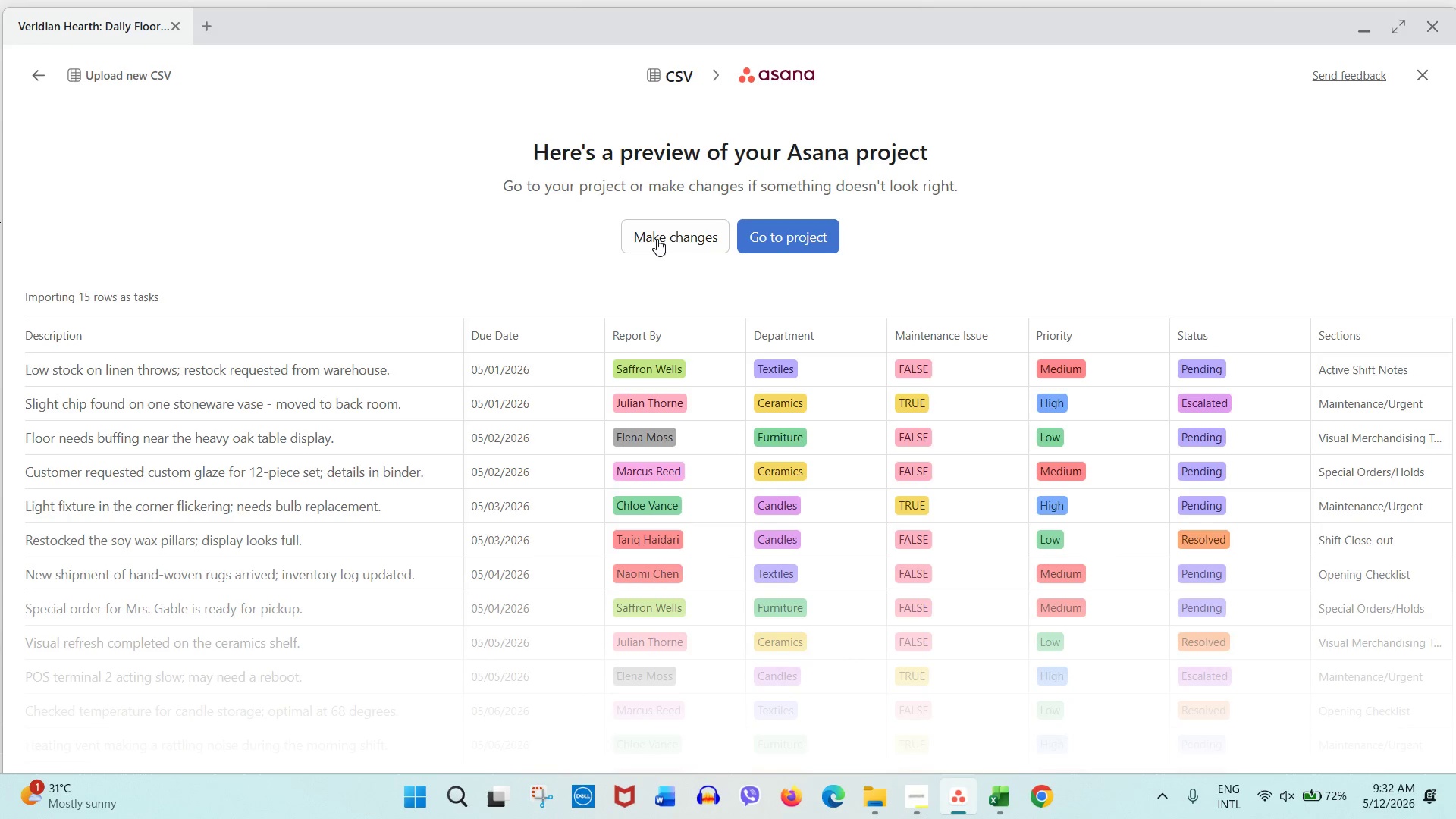 
left_click([657, 237])
 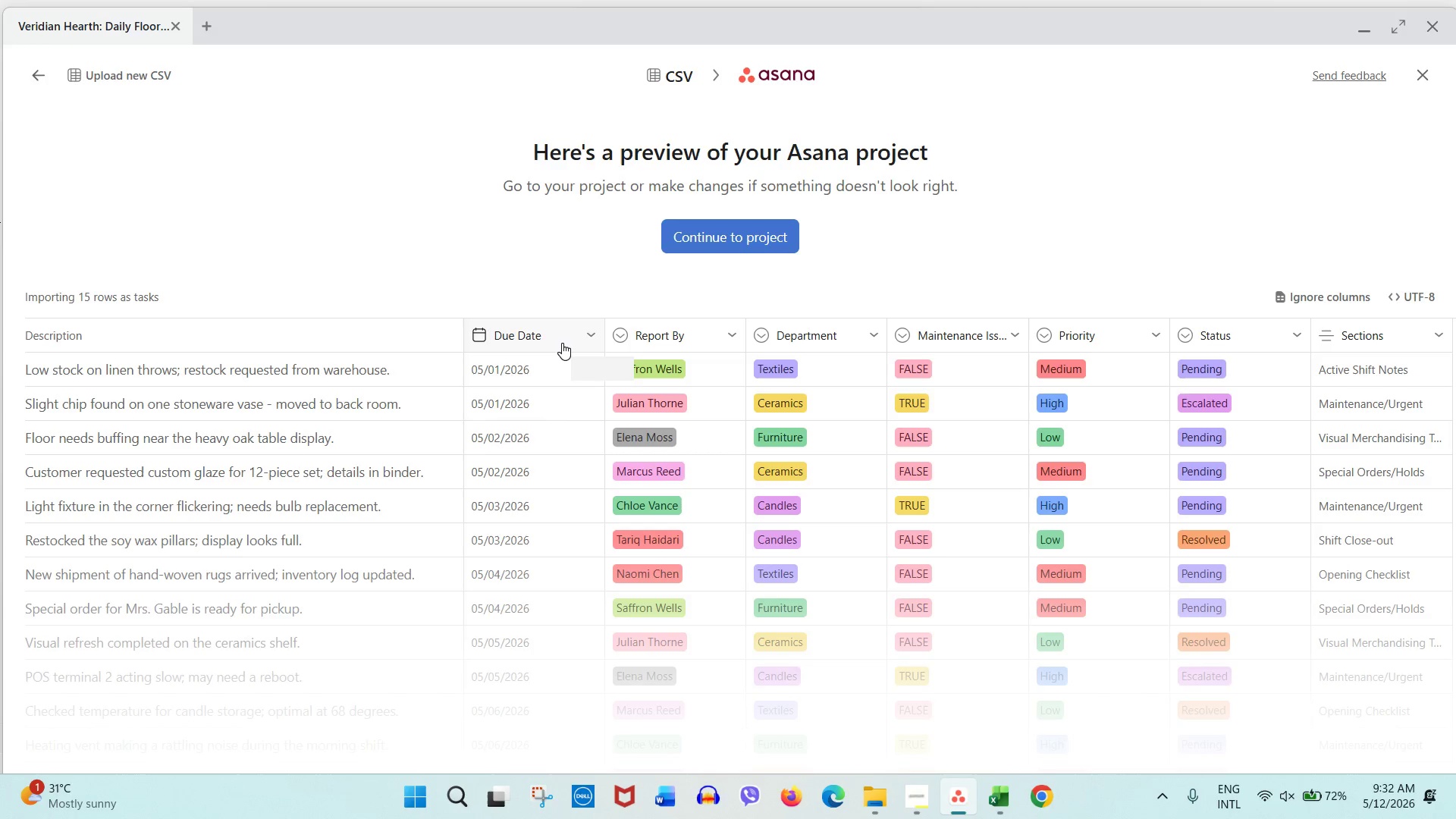 
wait(40.92)
 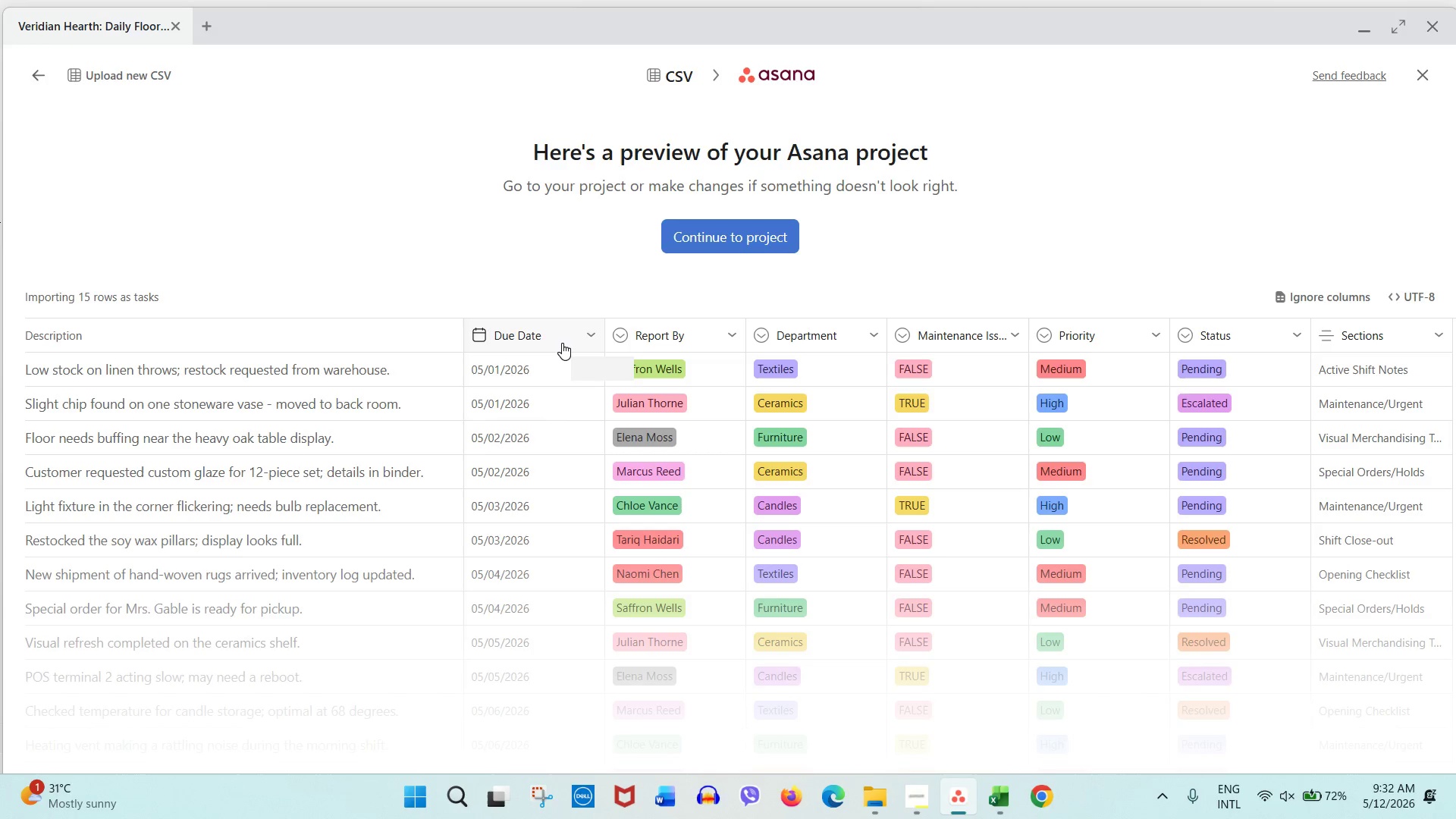 
left_click([554, 340])
 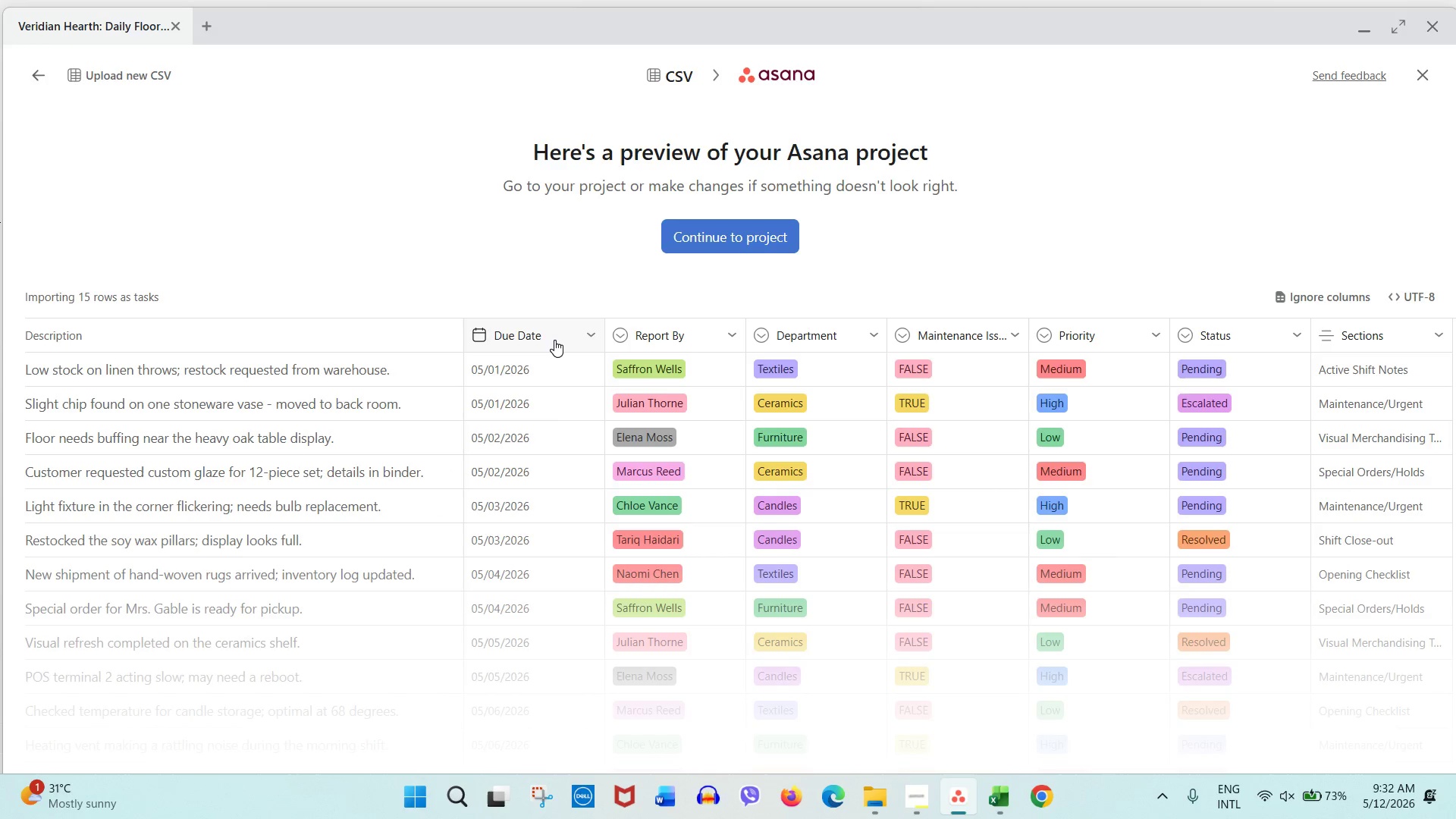 
double_click([554, 340])
 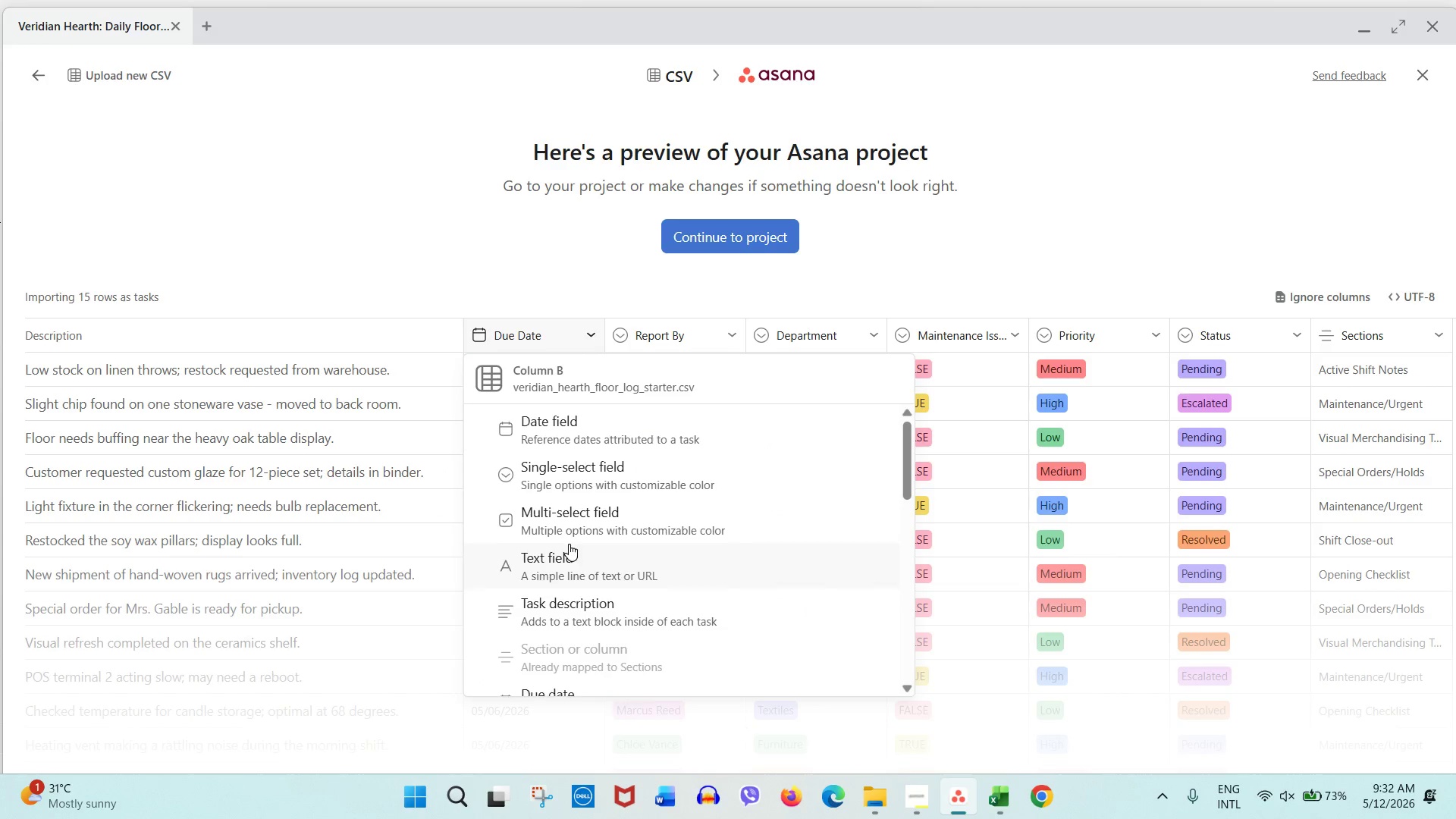 
scroll: coordinate [569, 544], scroll_direction: down, amount: 2.0
 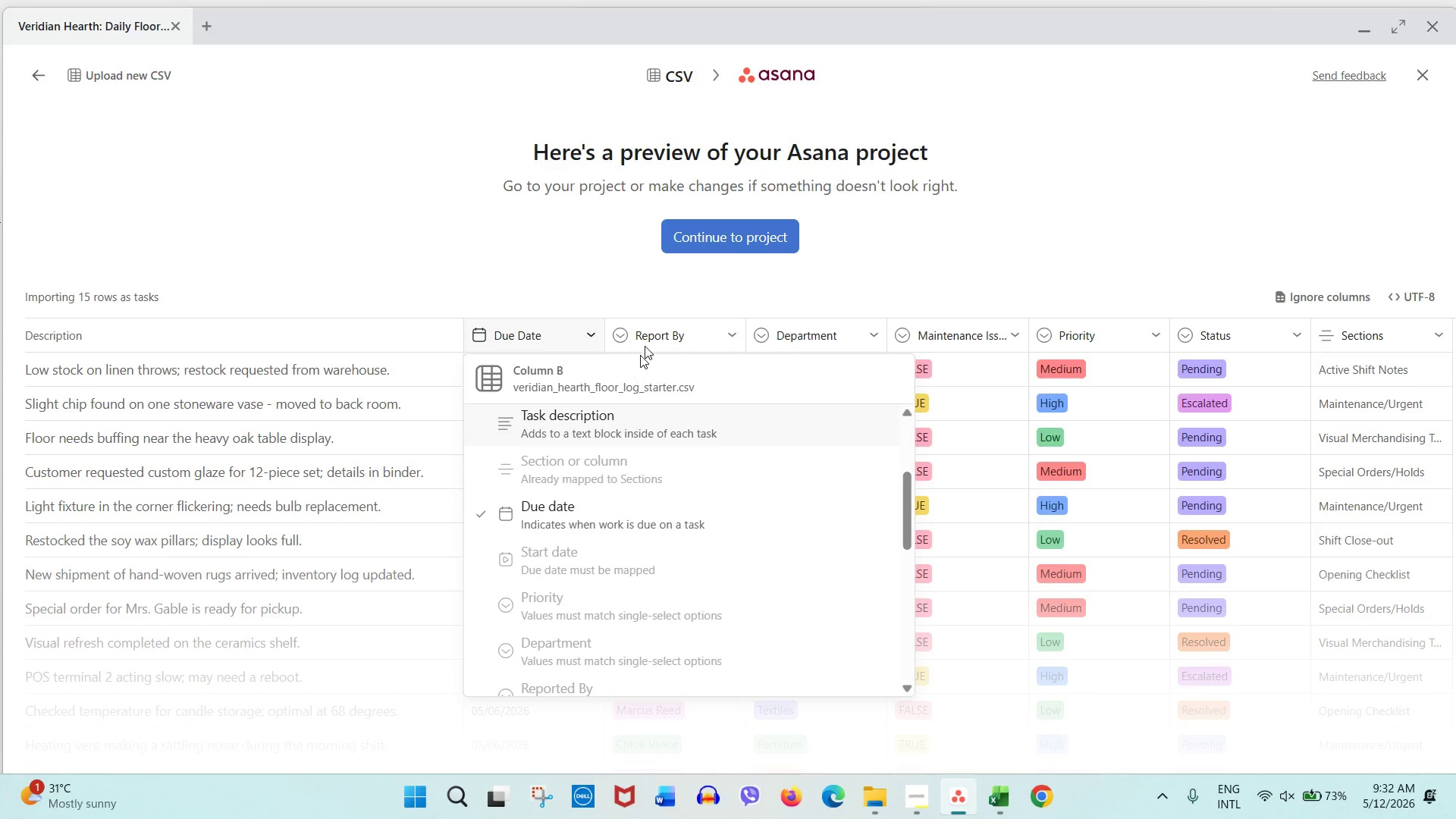 
left_click([653, 334])
 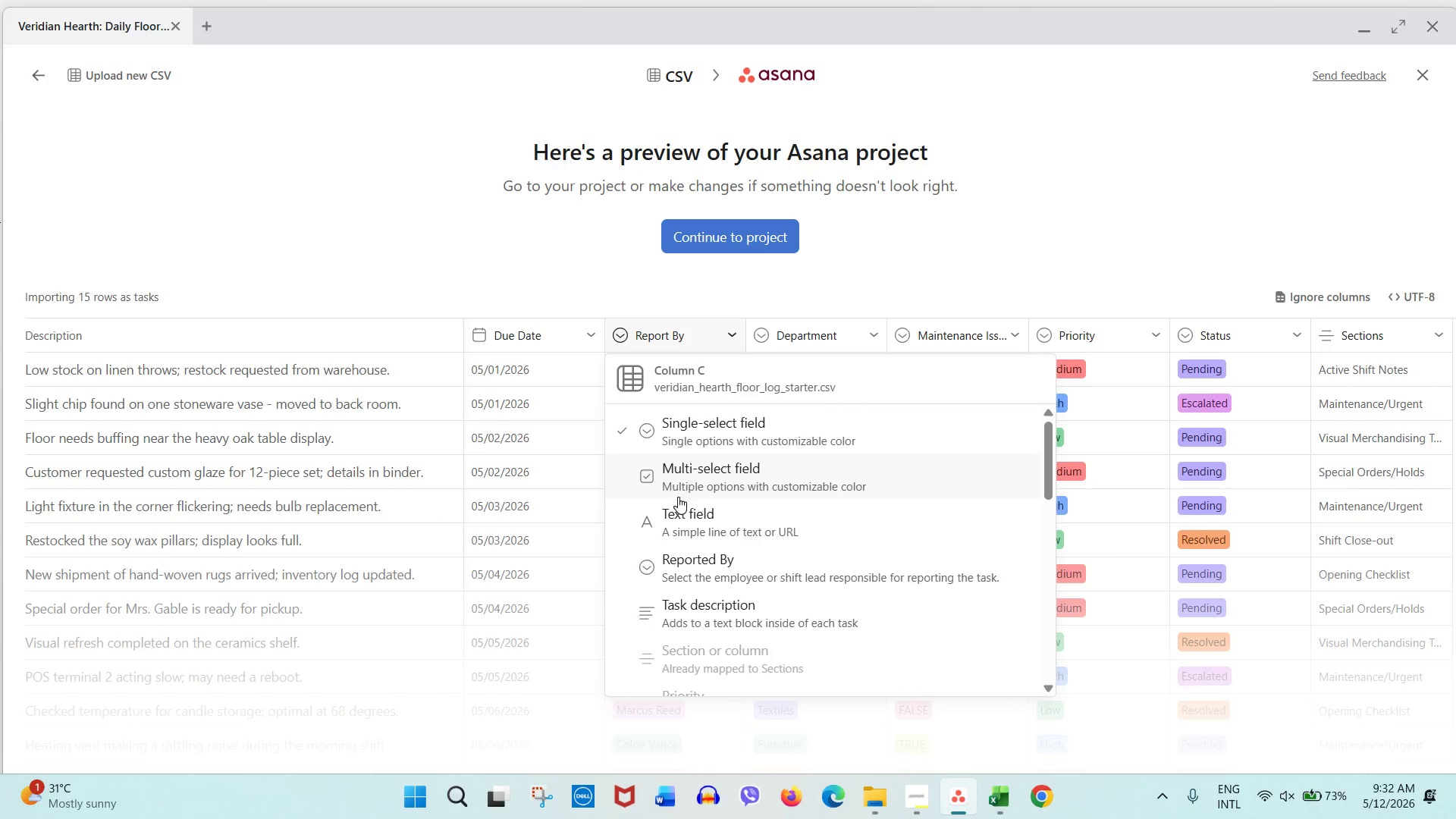 
scroll: coordinate [682, 501], scroll_direction: none, amount: 0.0
 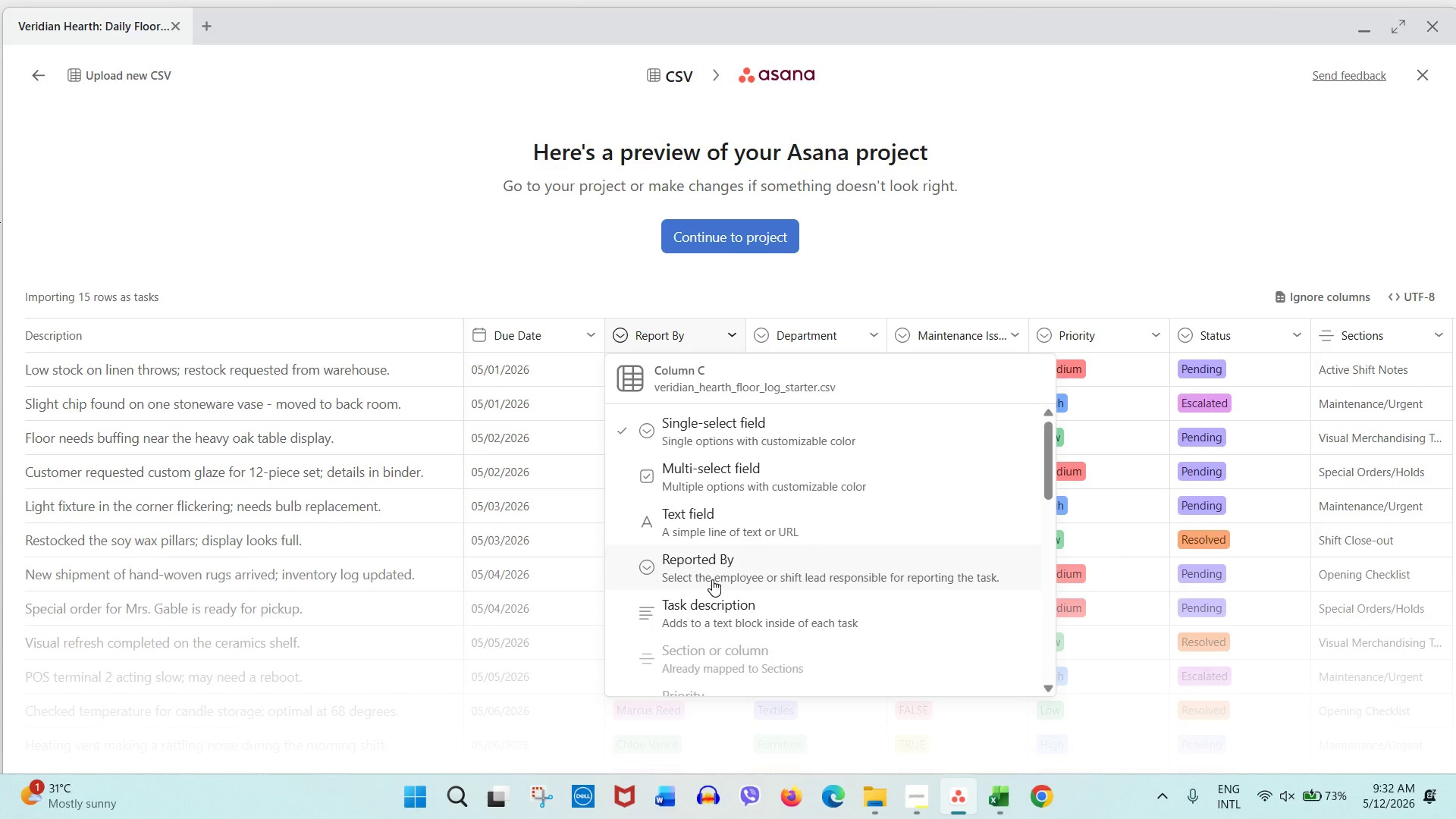 
left_click([712, 579])
 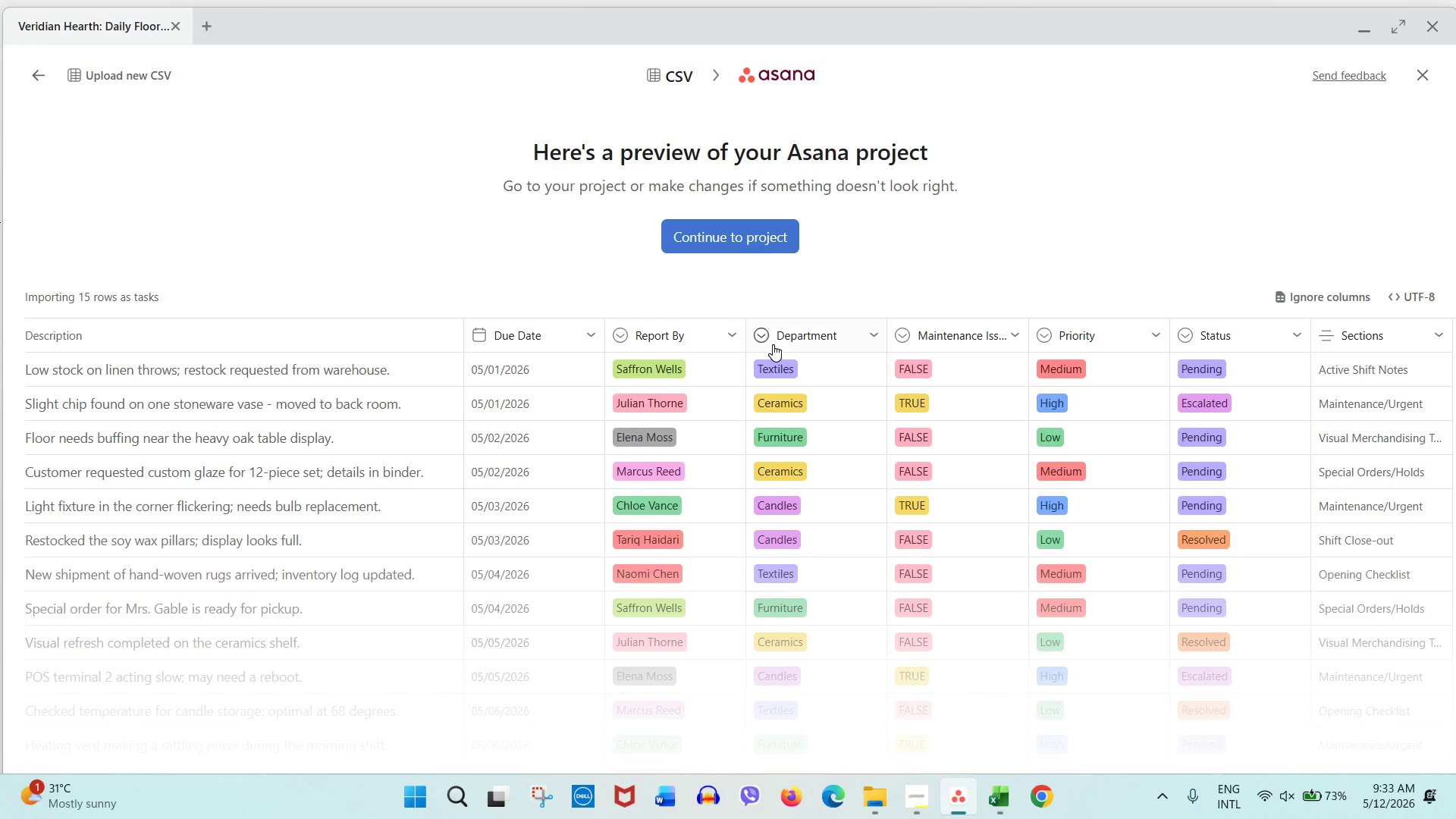 
left_click([776, 342])
 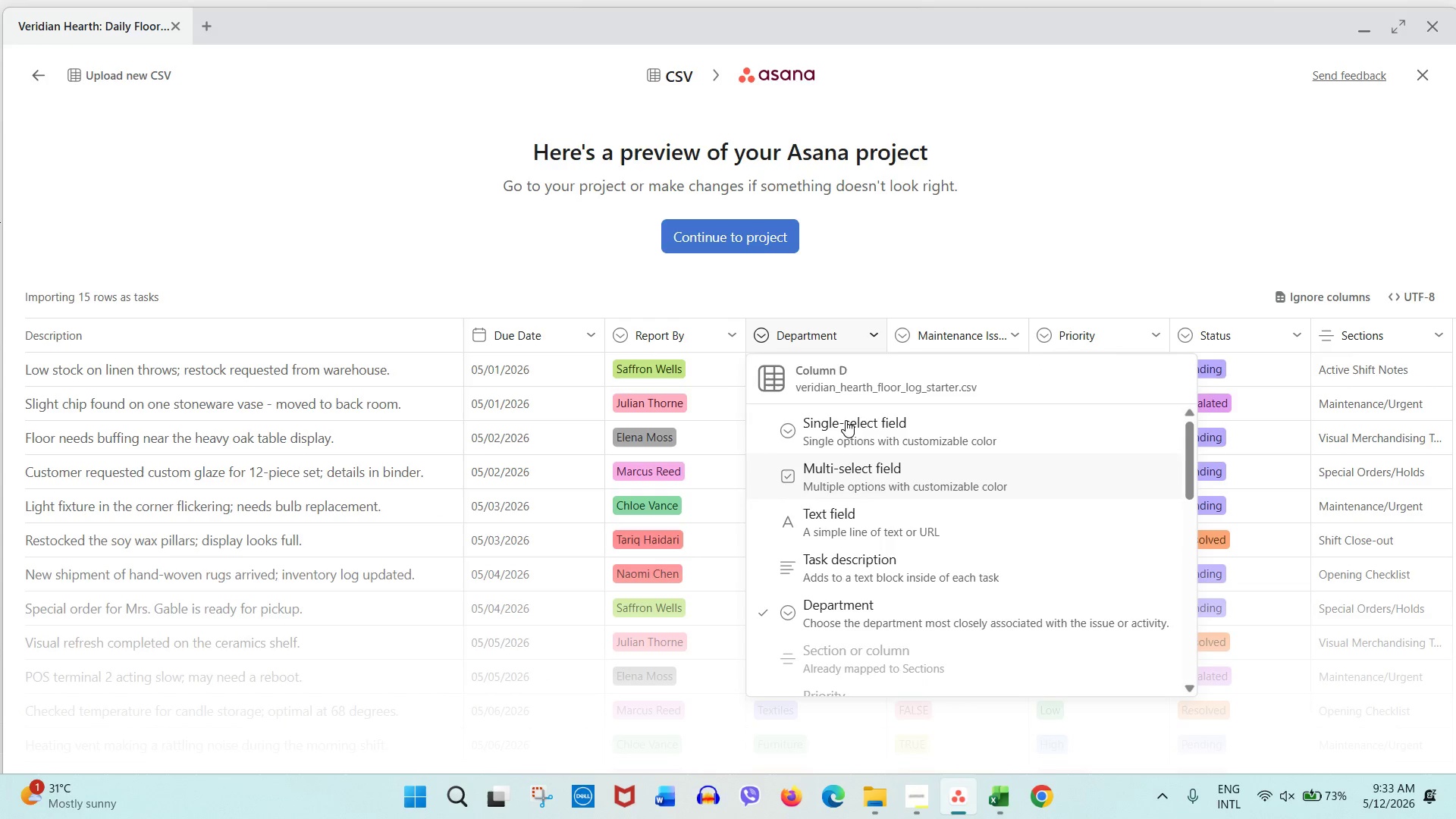 
left_click([927, 336])
 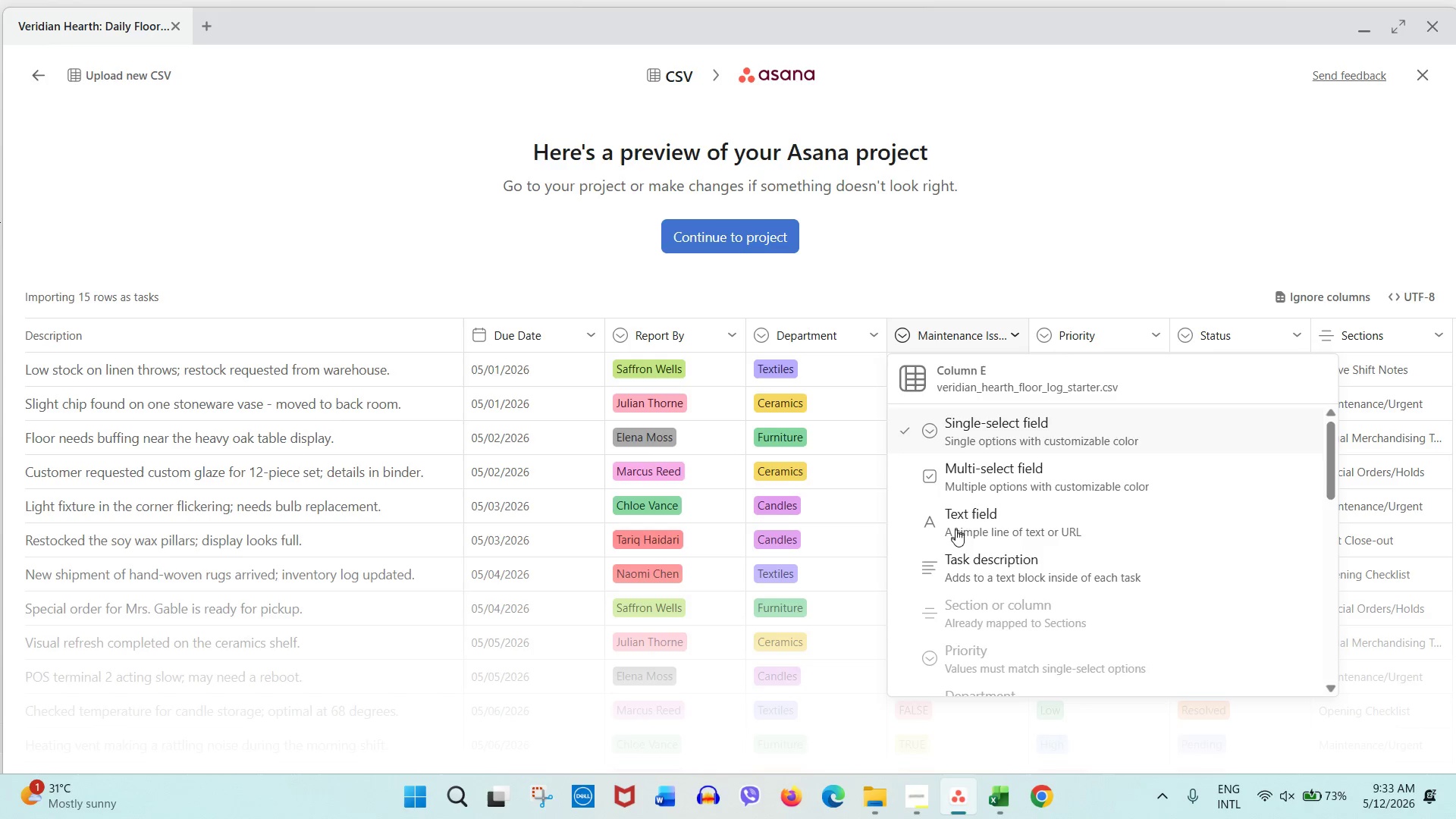 
scroll: coordinate [962, 538], scroll_direction: down, amount: 3.0
 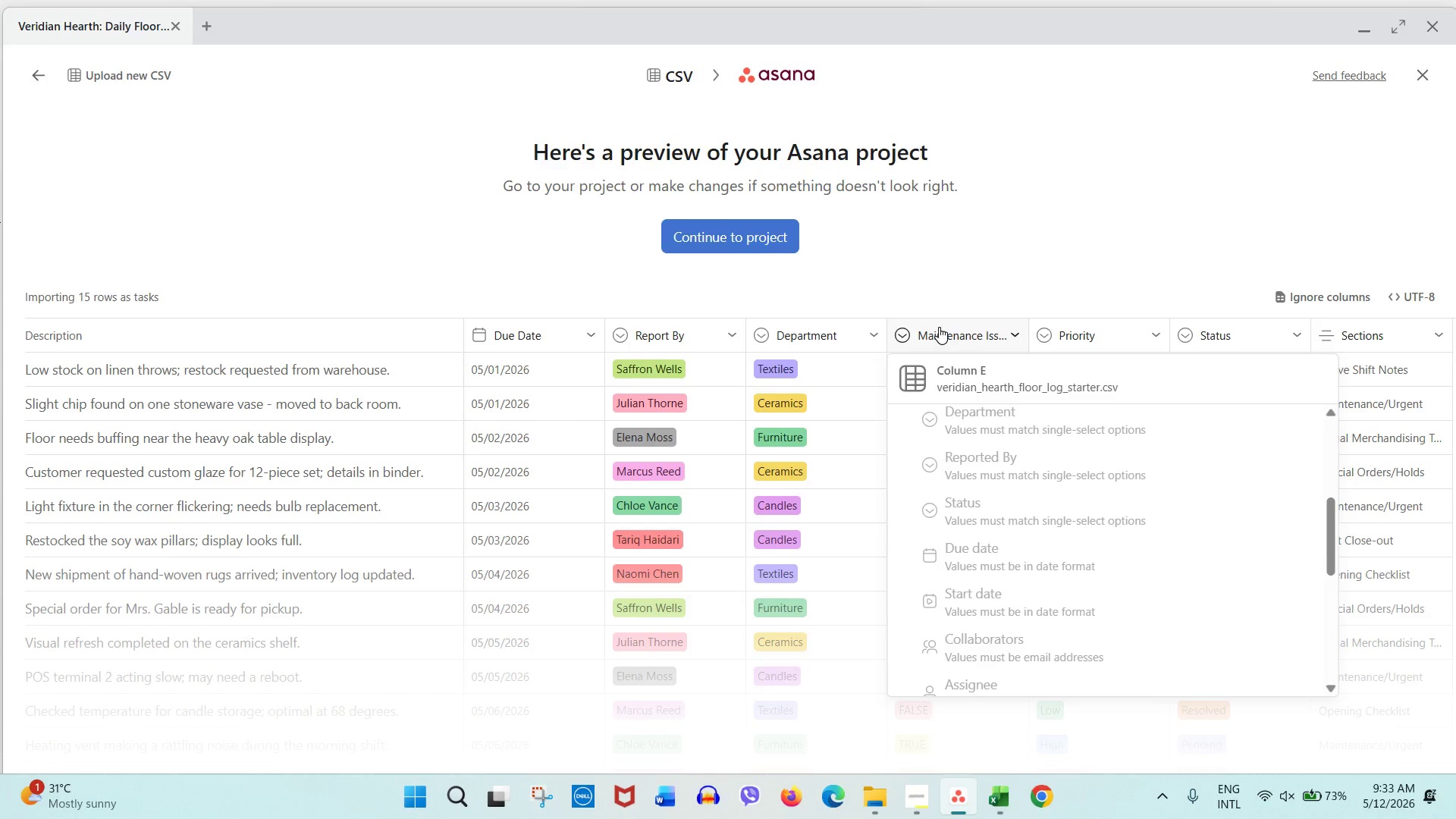 
left_click([946, 324])
 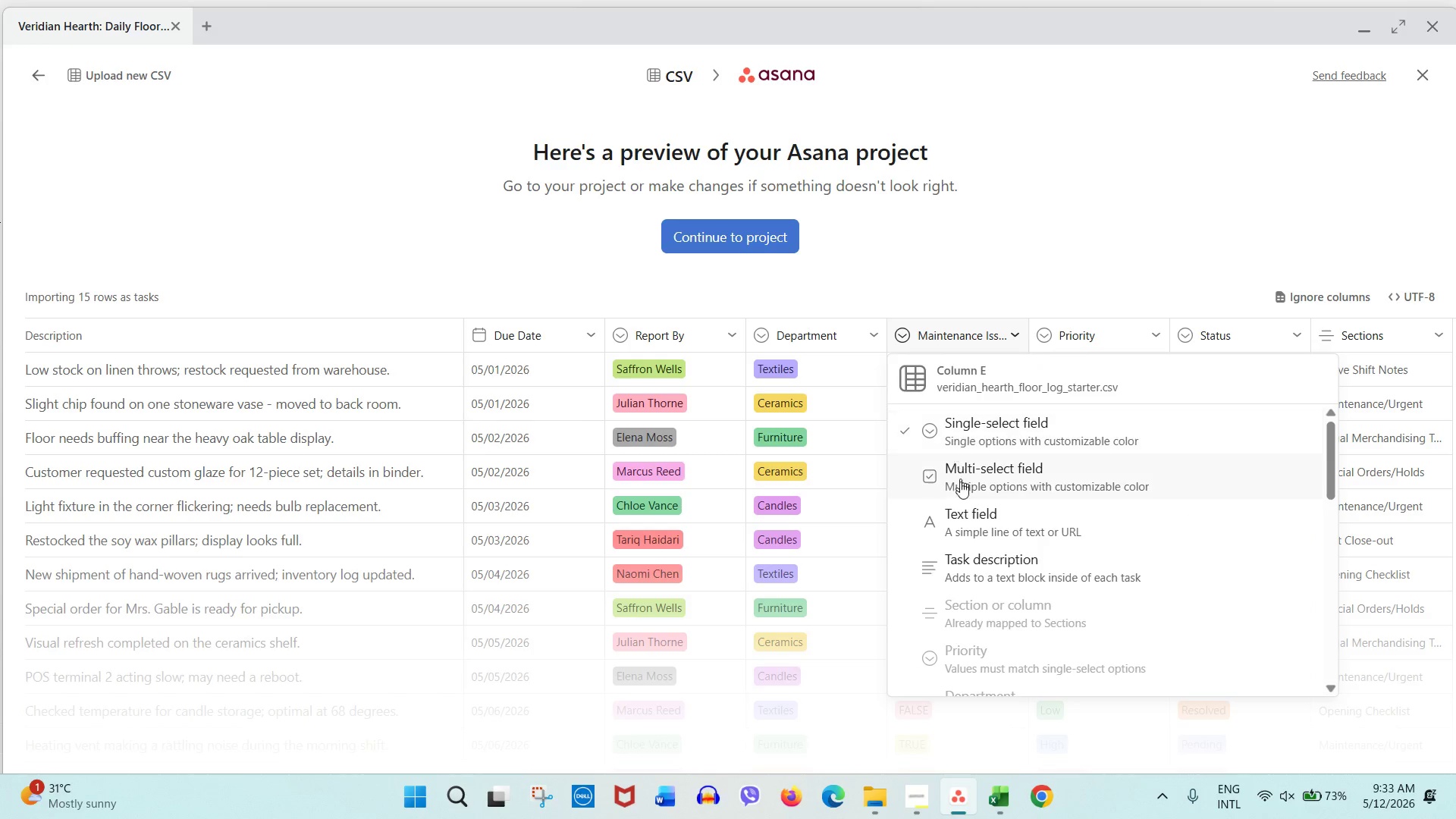 
scroll: coordinate [973, 547], scroll_direction: down, amount: 4.0
 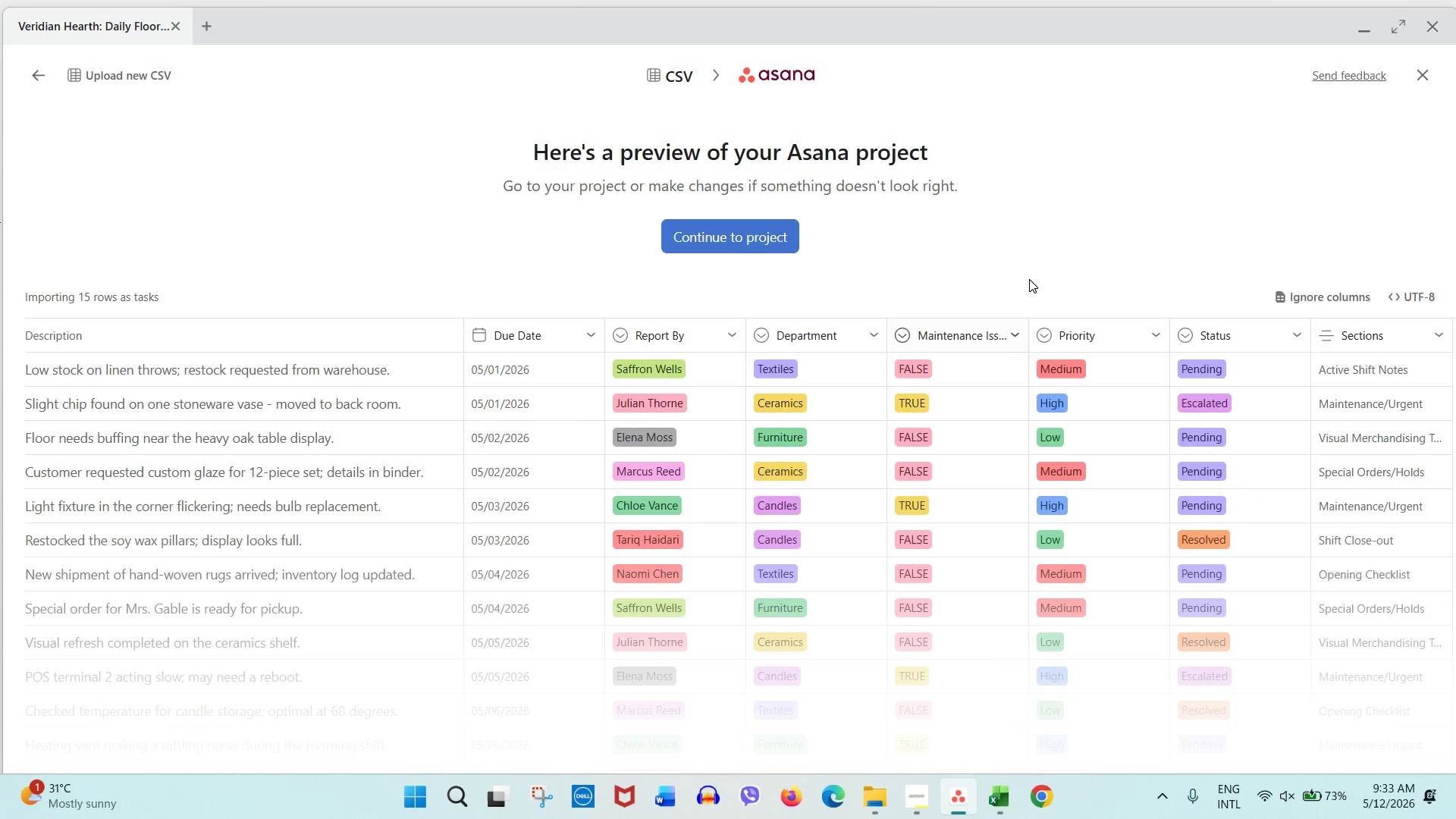 
double_click([1088, 340])
 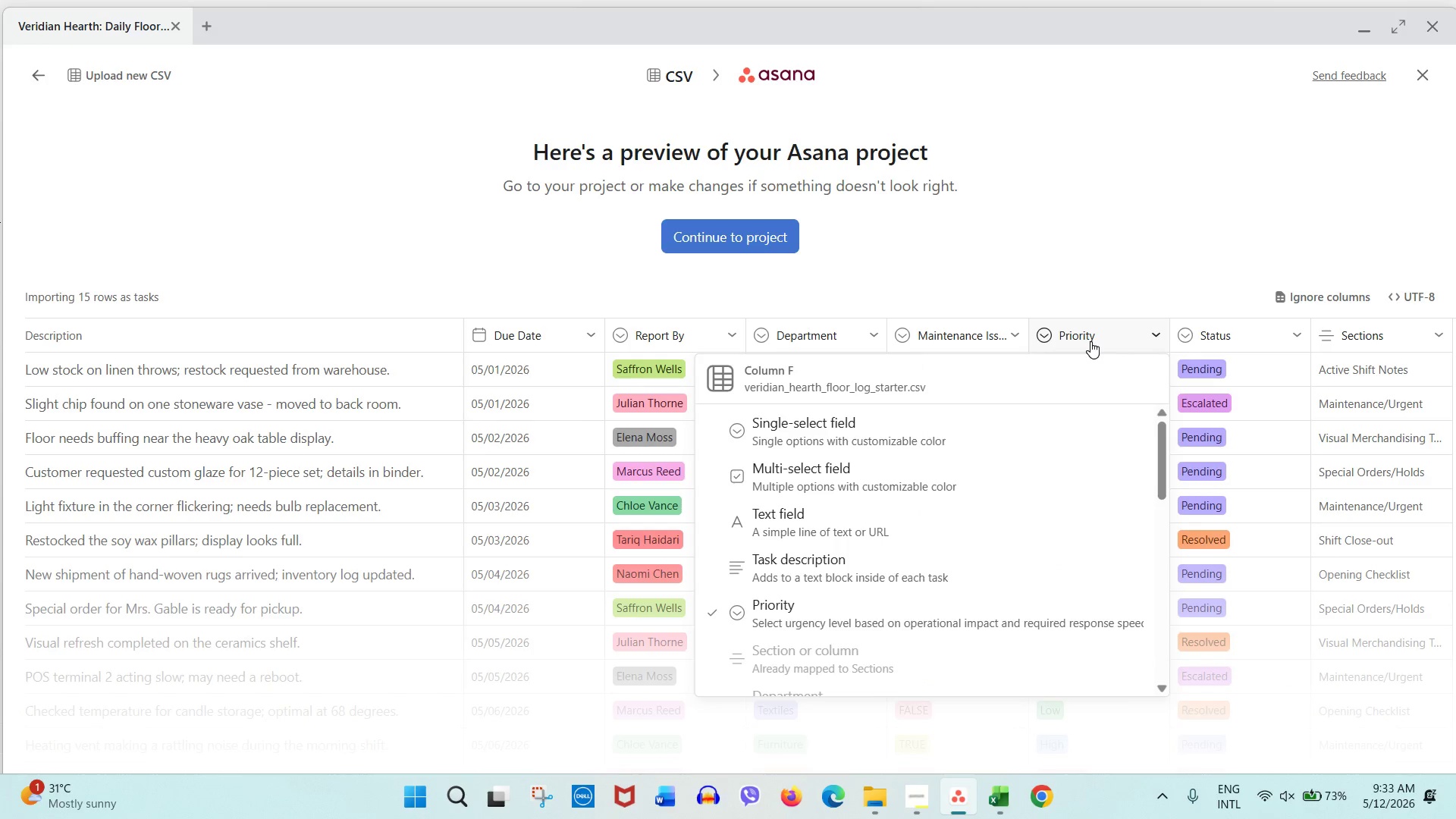 
left_click([1090, 341])
 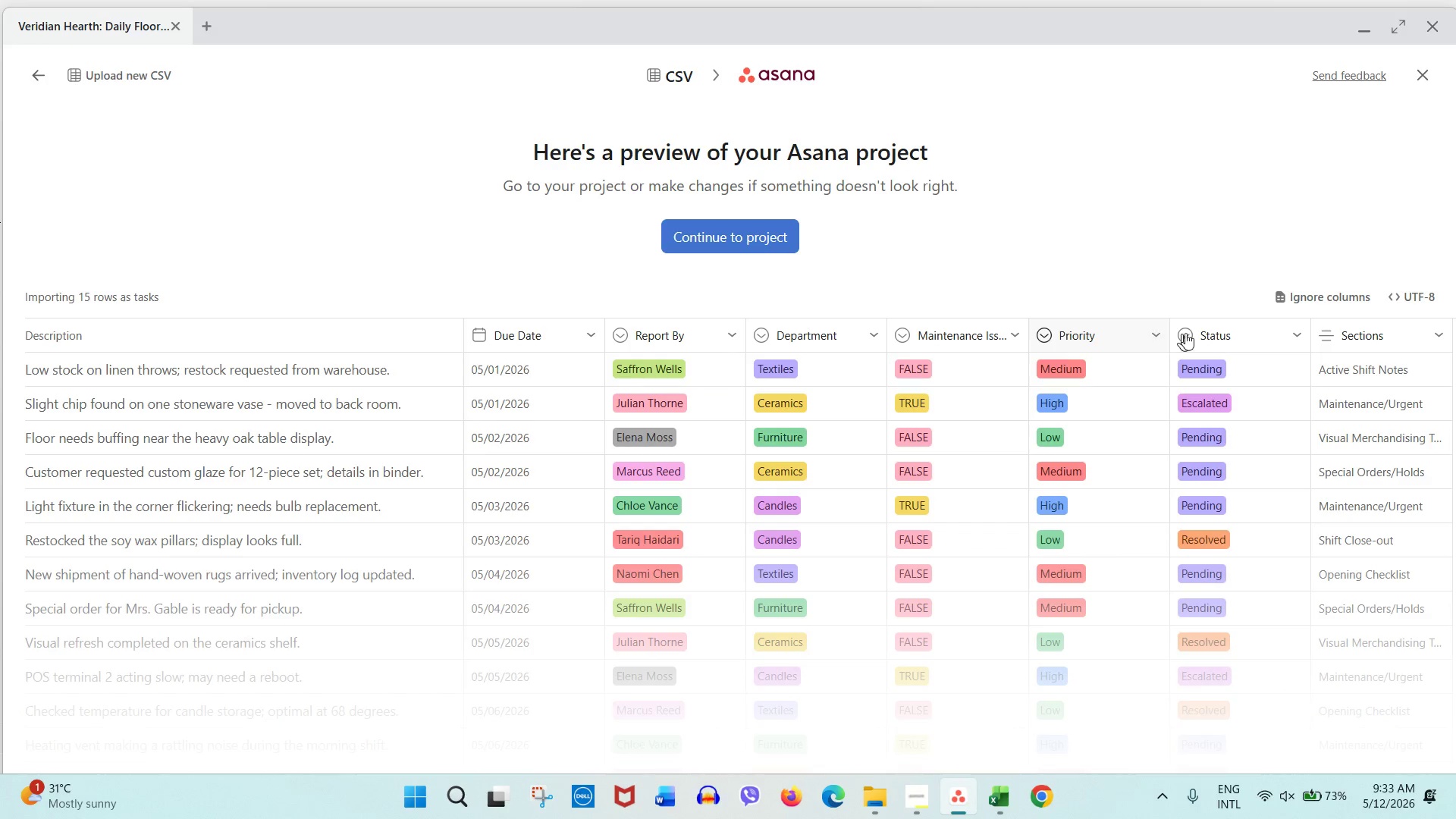 
left_click([1188, 333])
 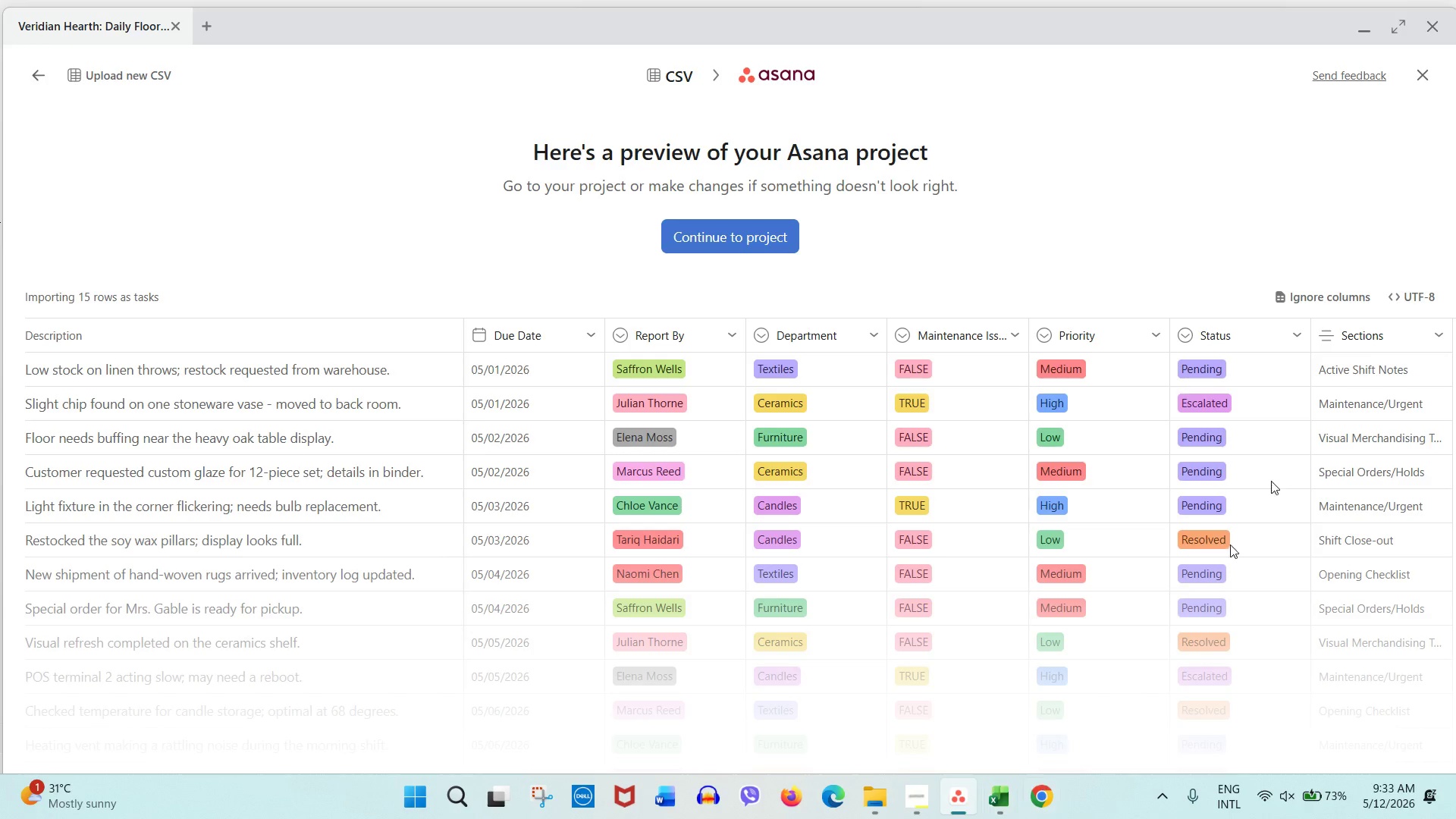 
left_click([1368, 331])
 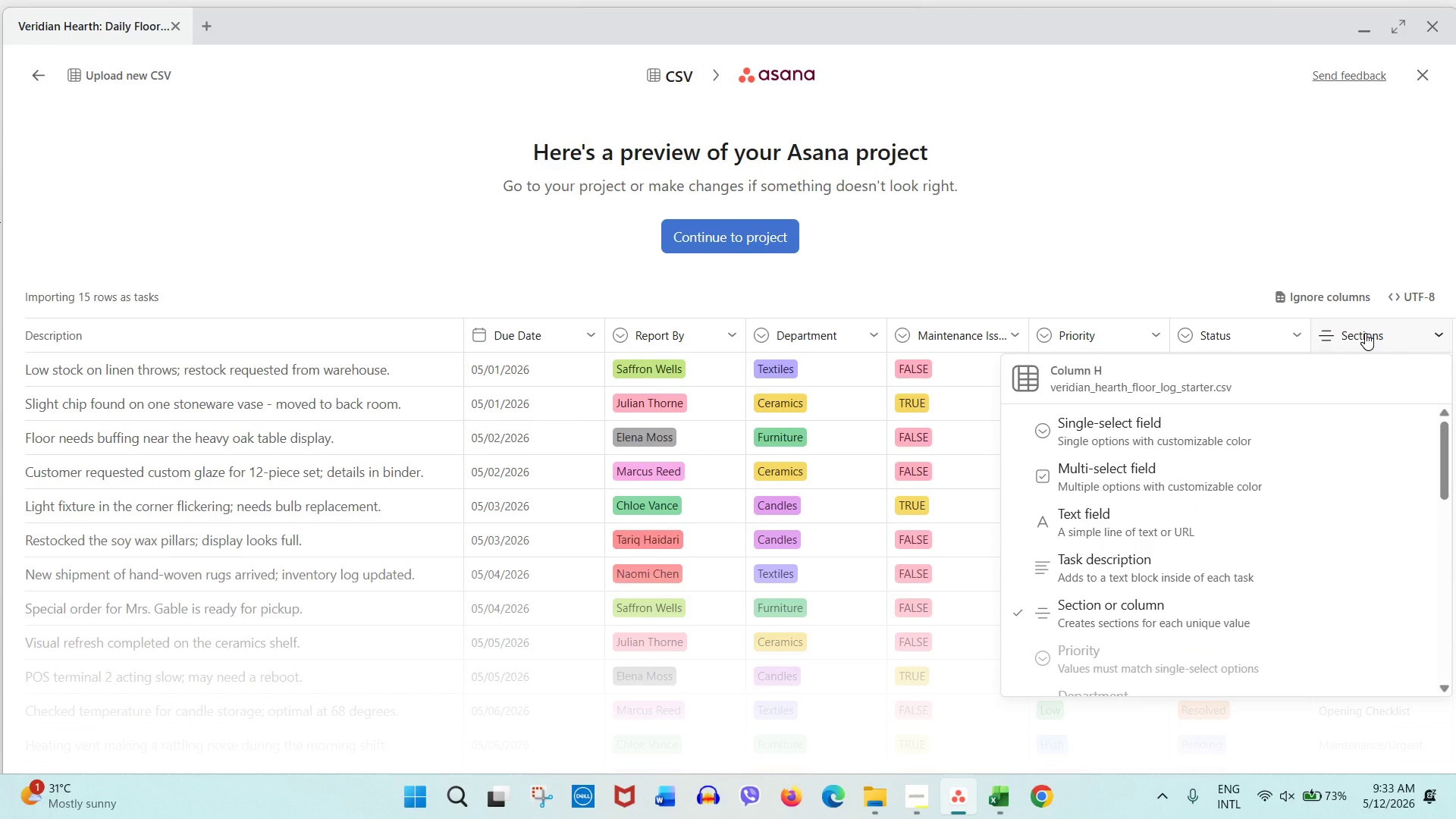 
left_click([1365, 333])
 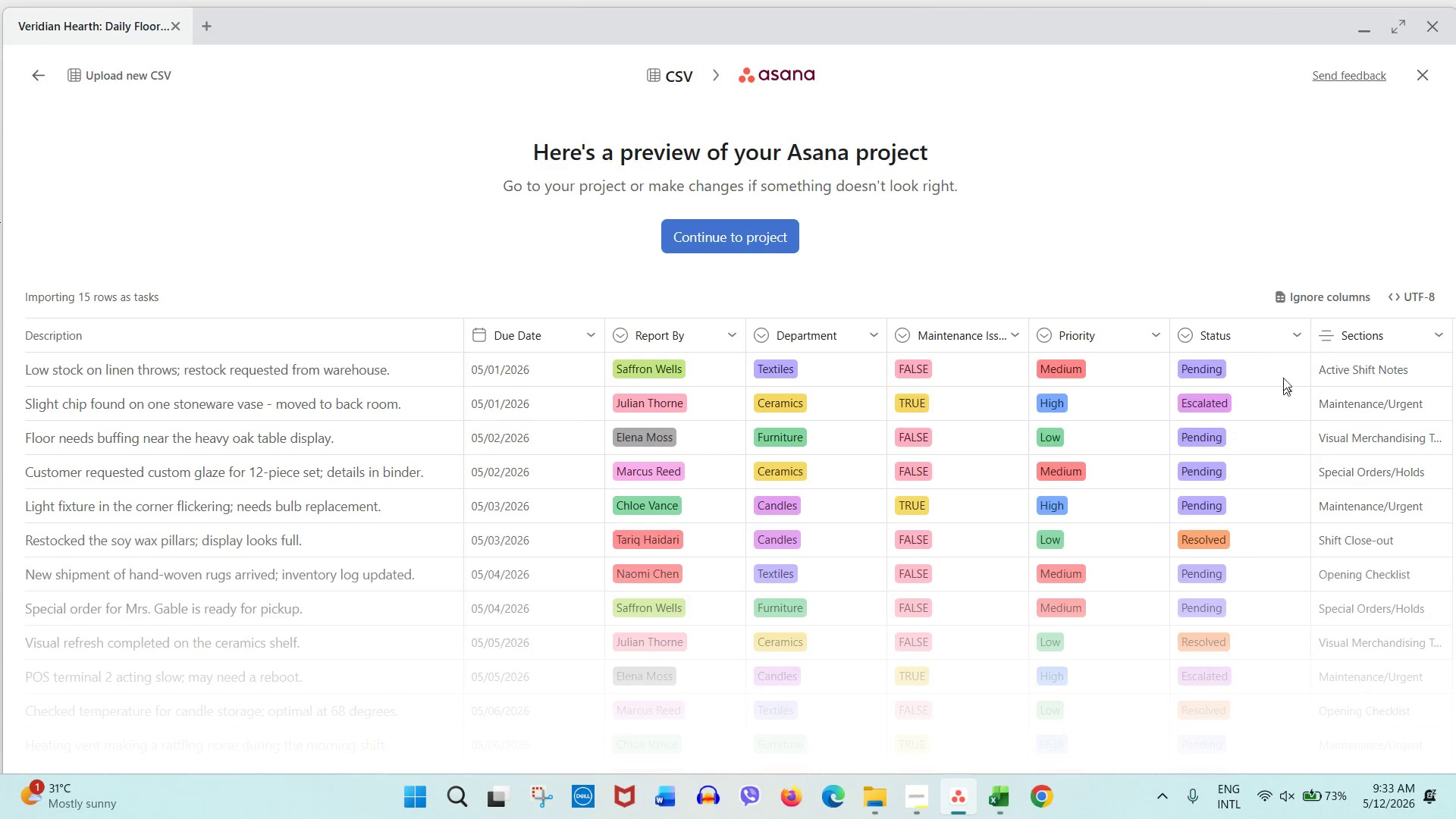 
left_click([1241, 325])
 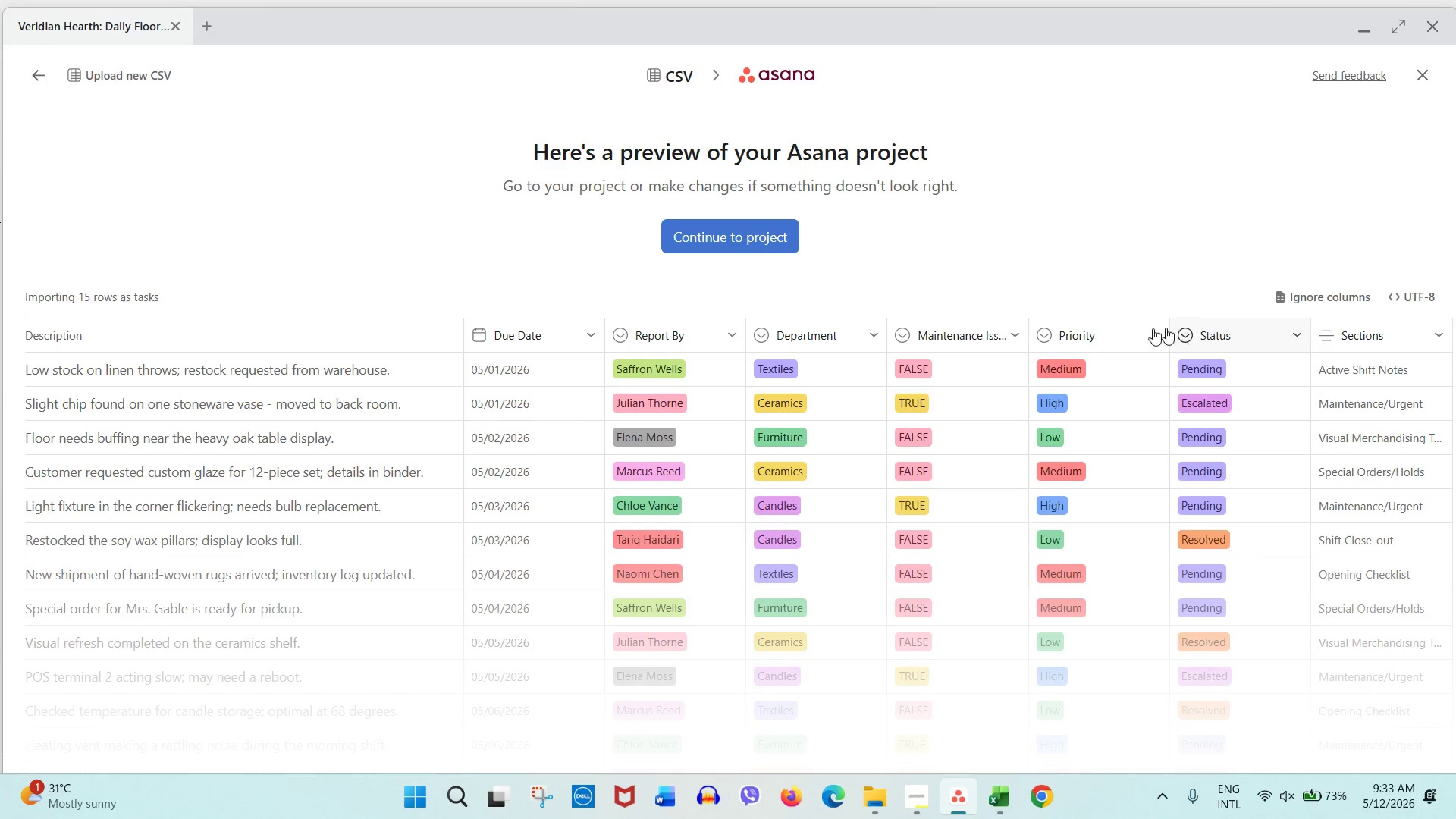 
double_click([1091, 336])
 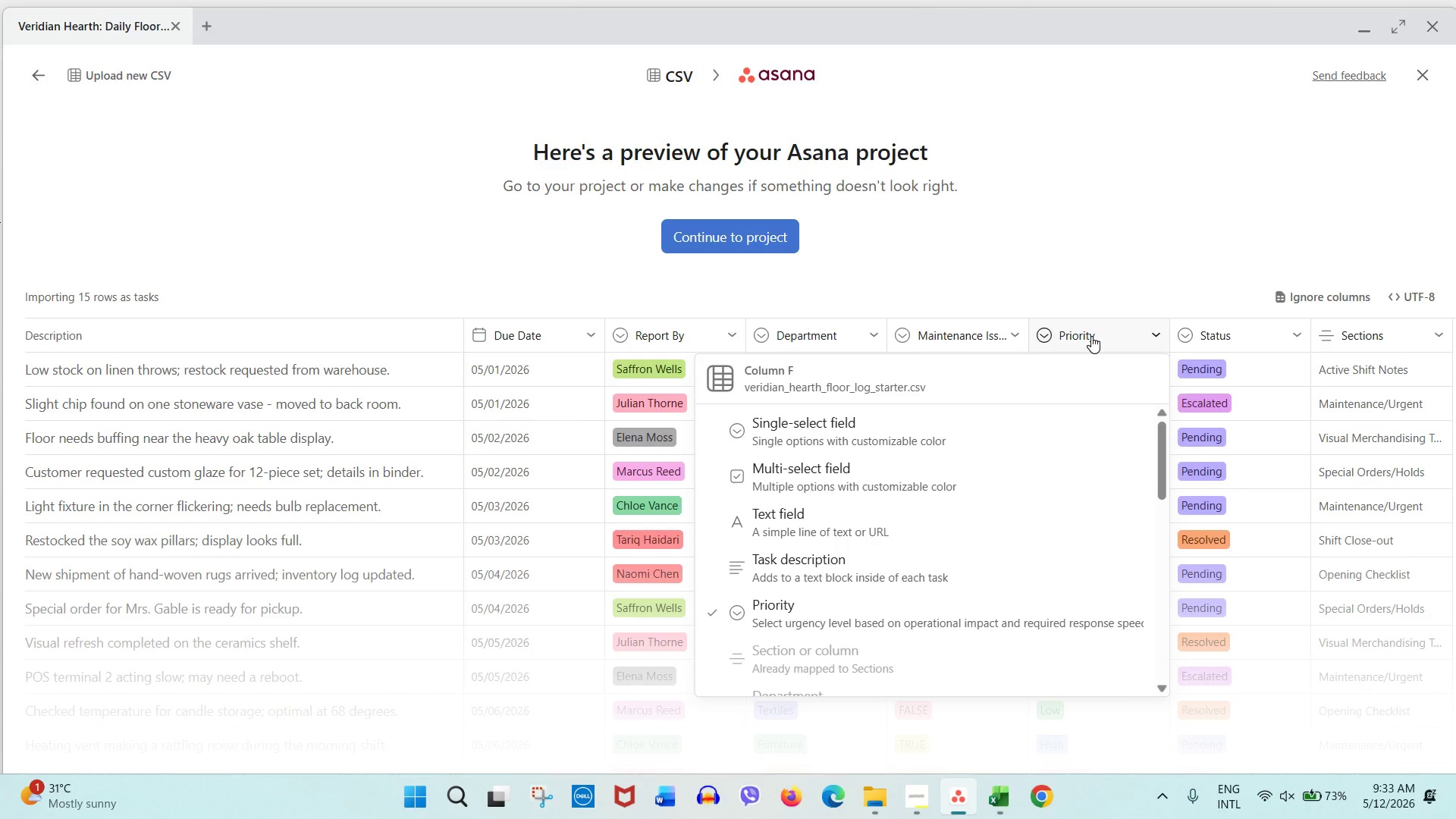 
left_click([1091, 336])
 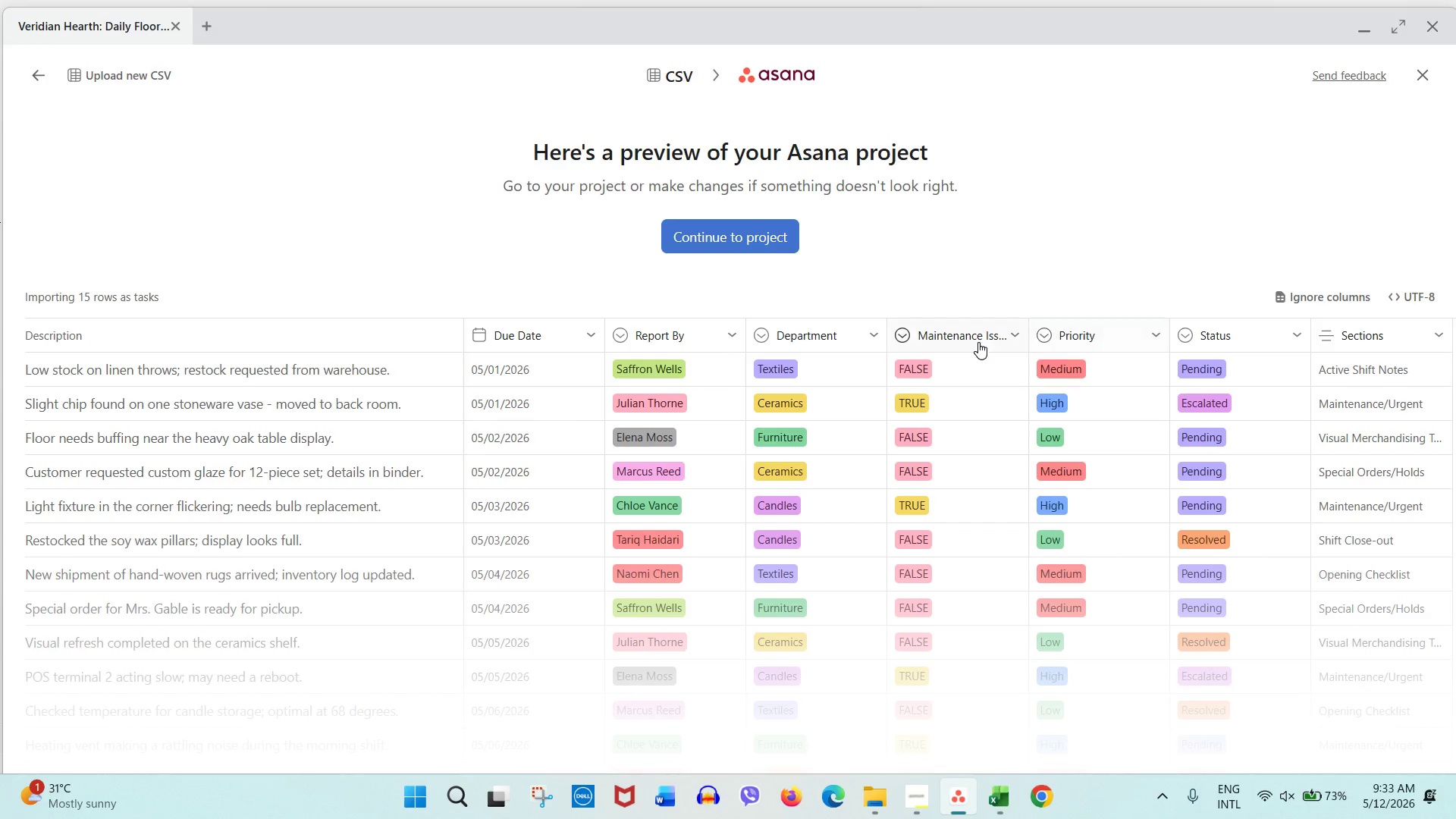 
double_click([978, 342])
 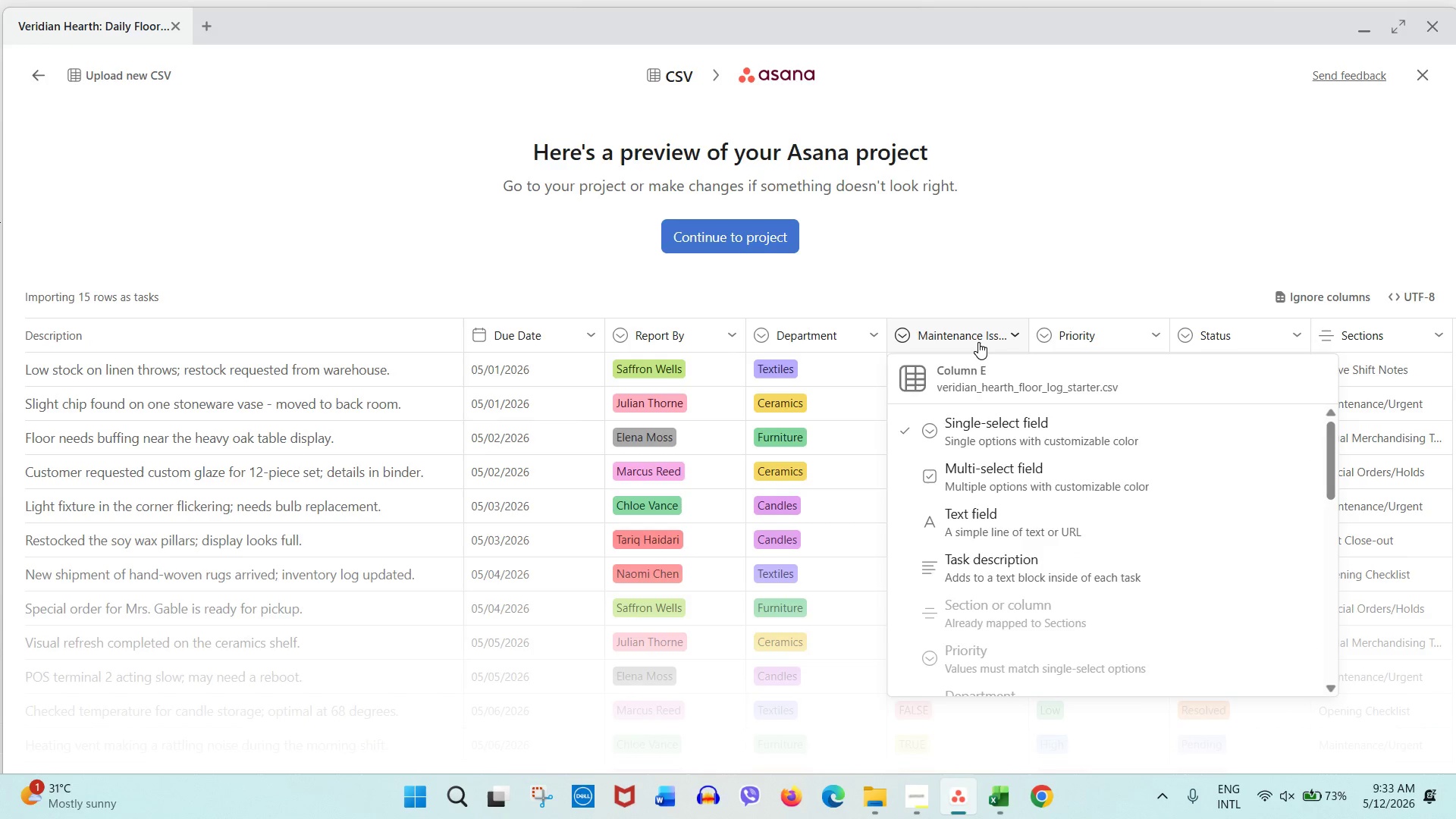 
triple_click([978, 342])
 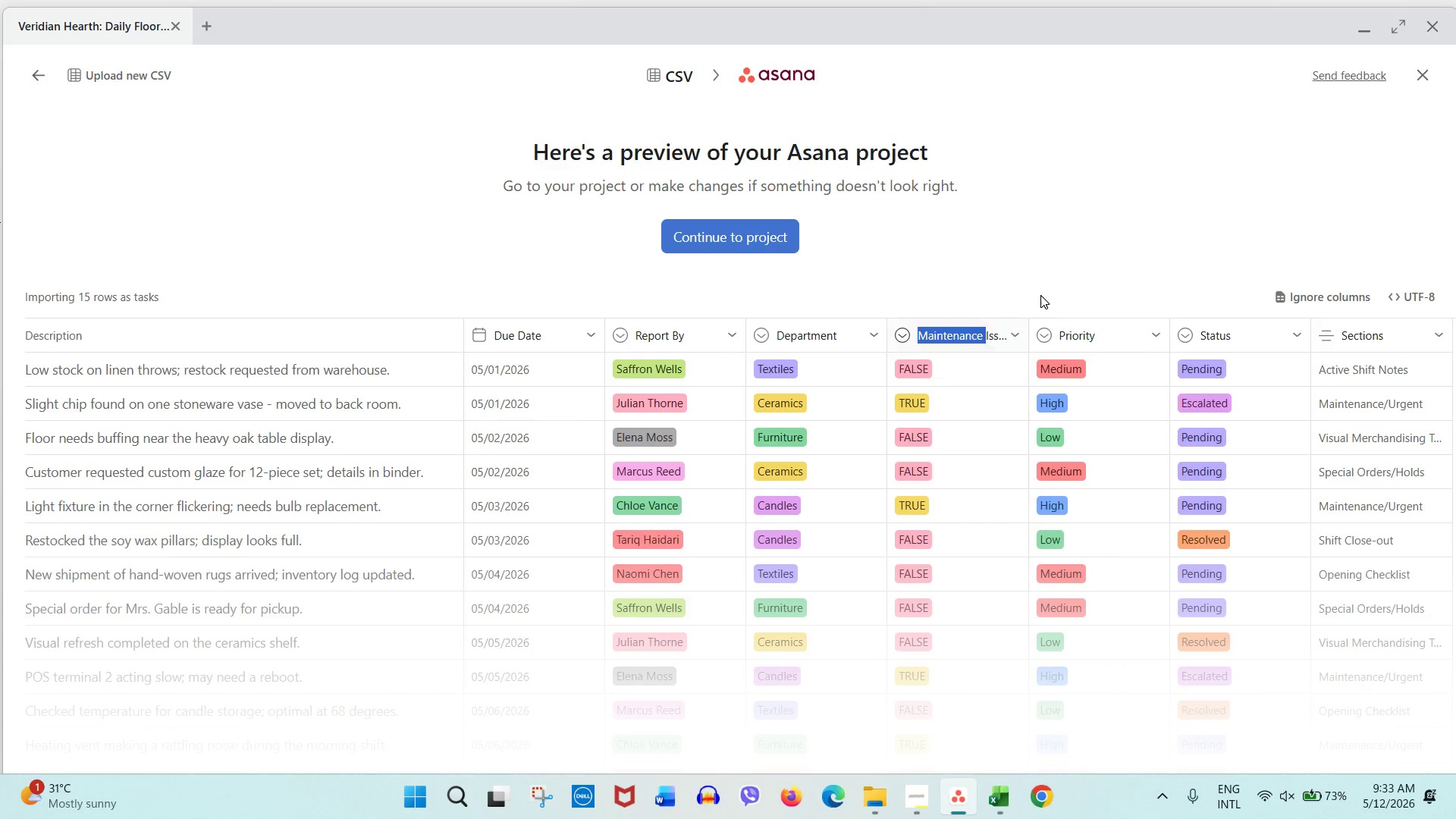 
triple_click([1040, 295])
 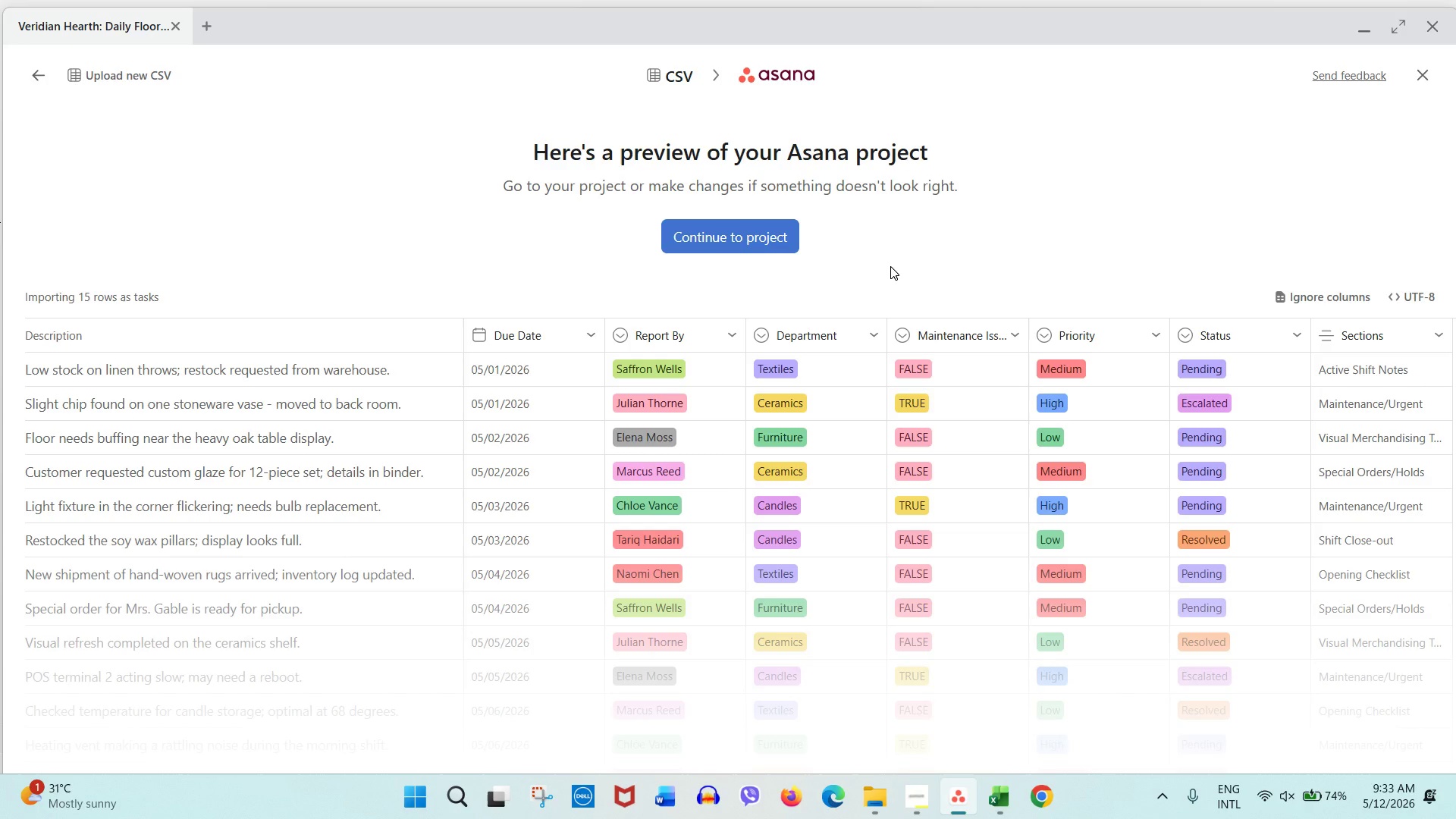 
wait(32.88)
 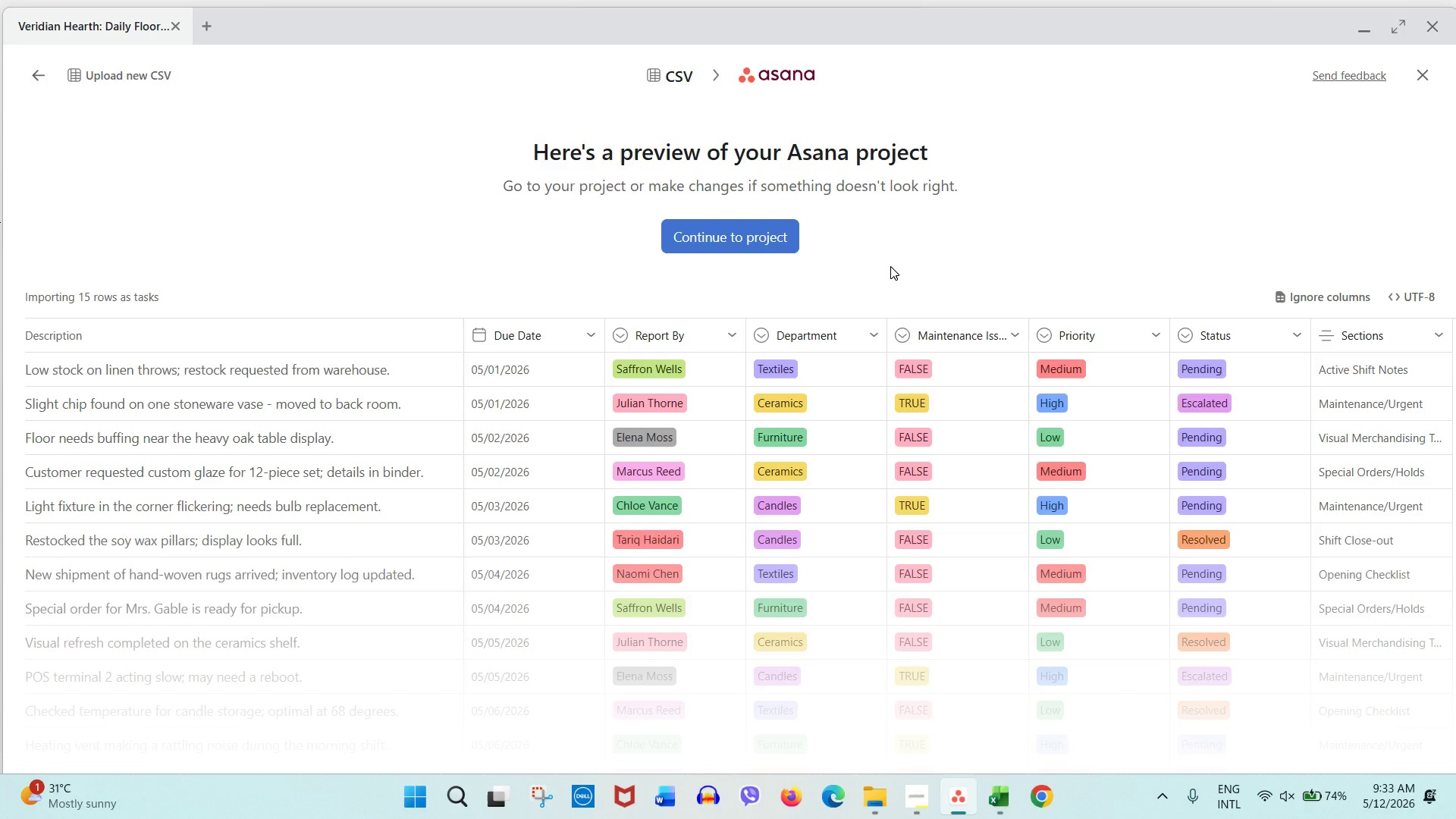 
left_click([758, 247])
 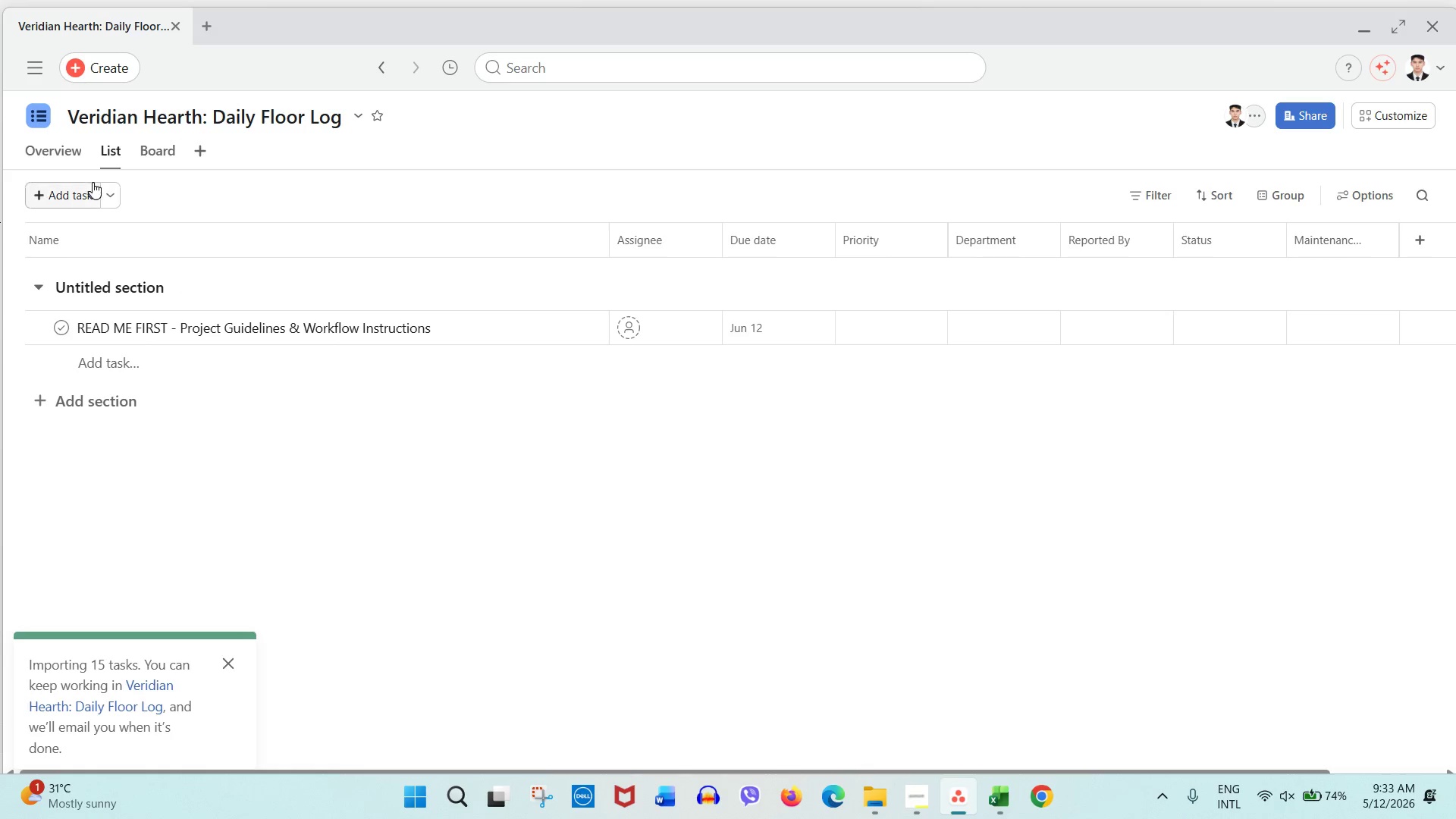 
wait(8.94)
 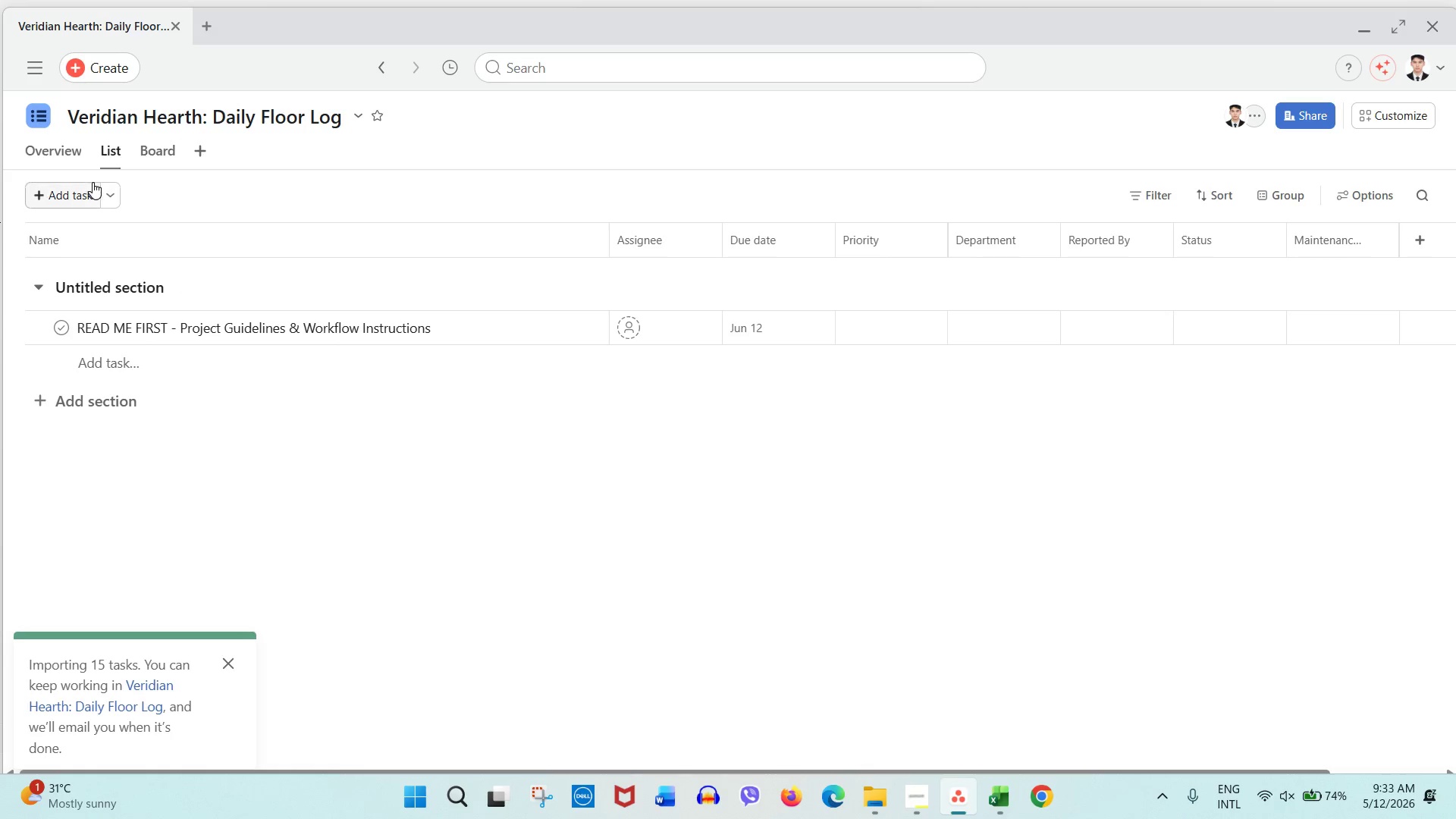 
left_click([224, 662])
 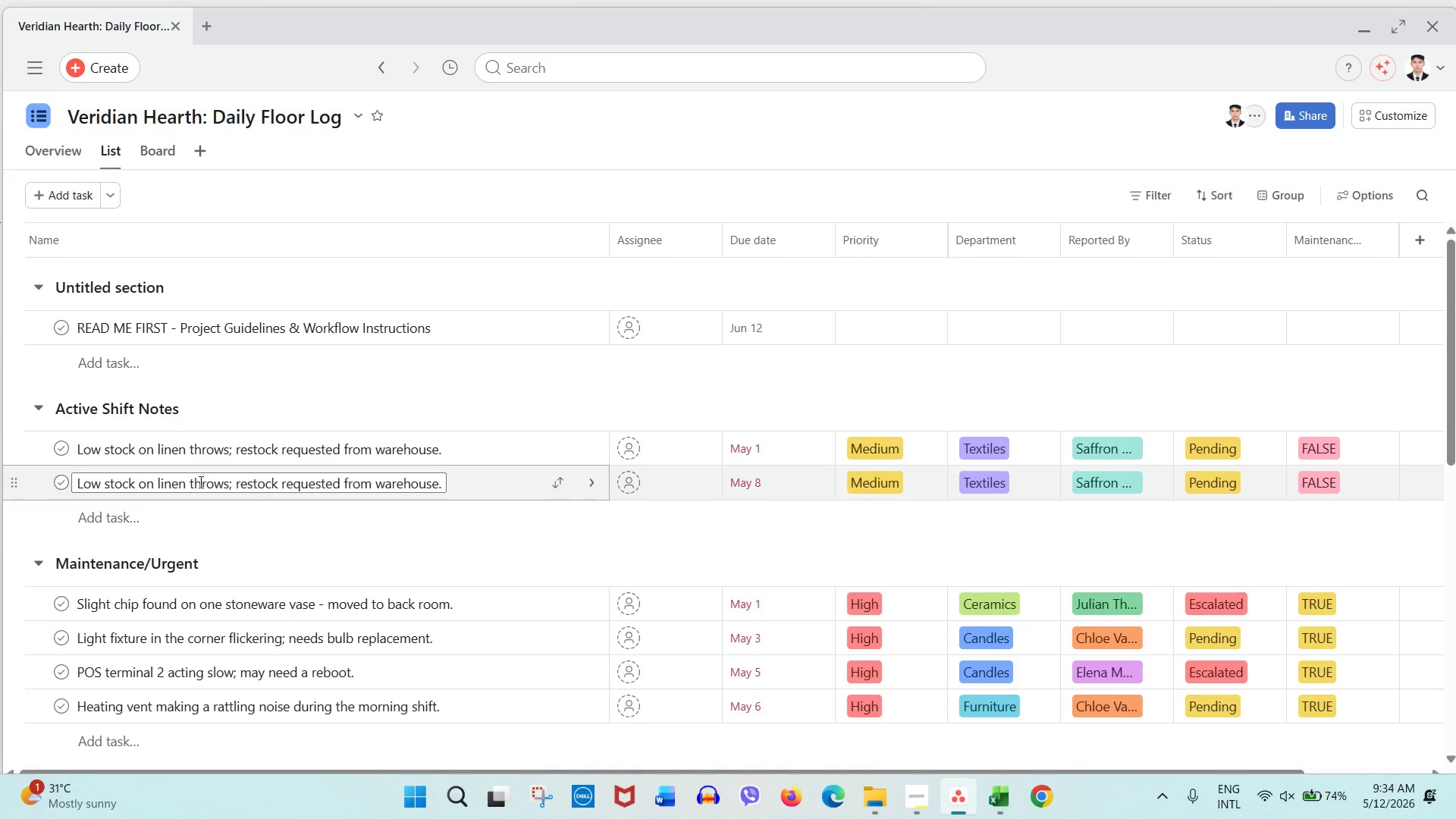 
scroll: coordinate [192, 488], scroll_direction: down, amount: 5.0
 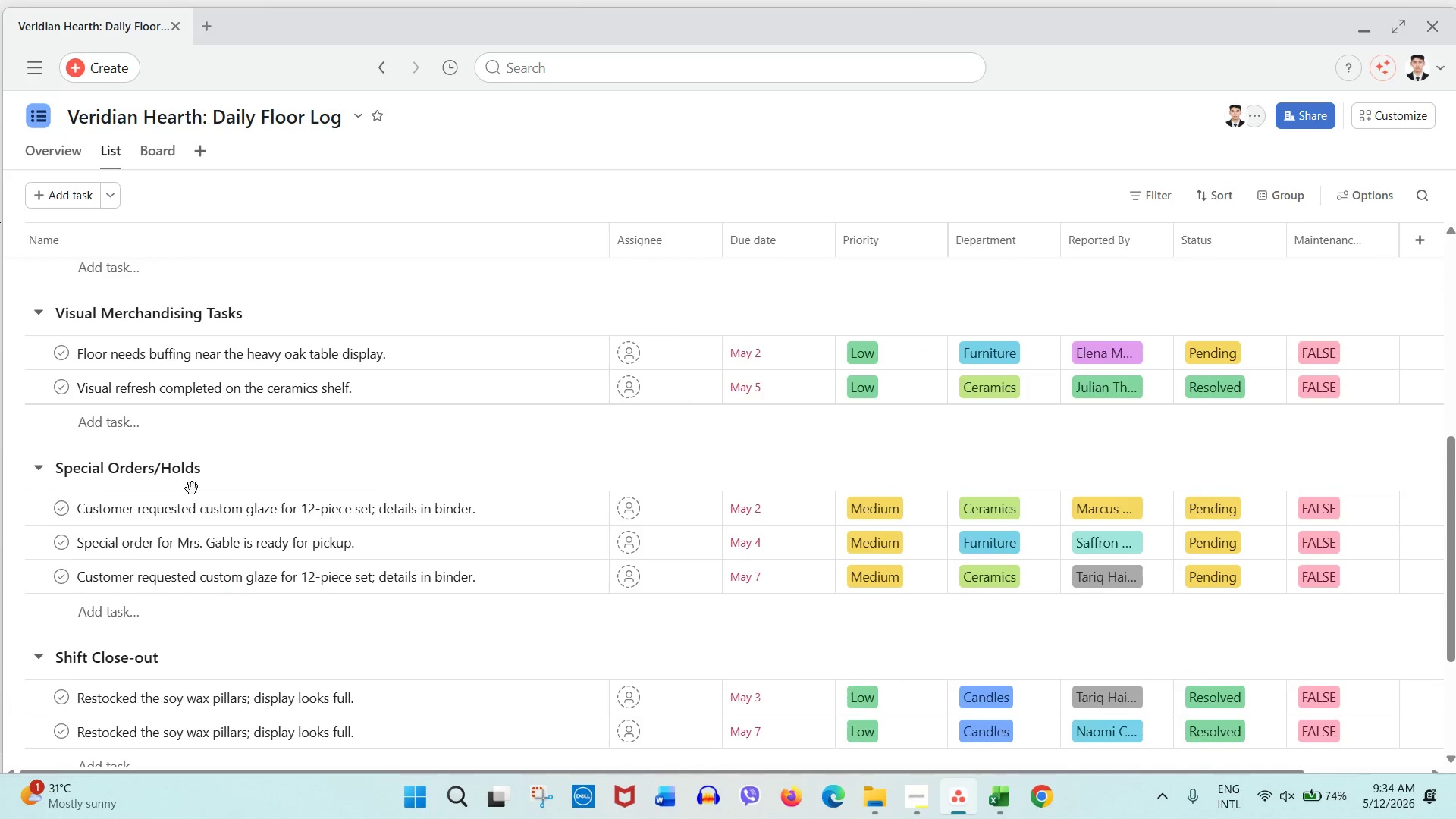 
scroll: coordinate [192, 488], scroll_direction: up, amount: 4.0
 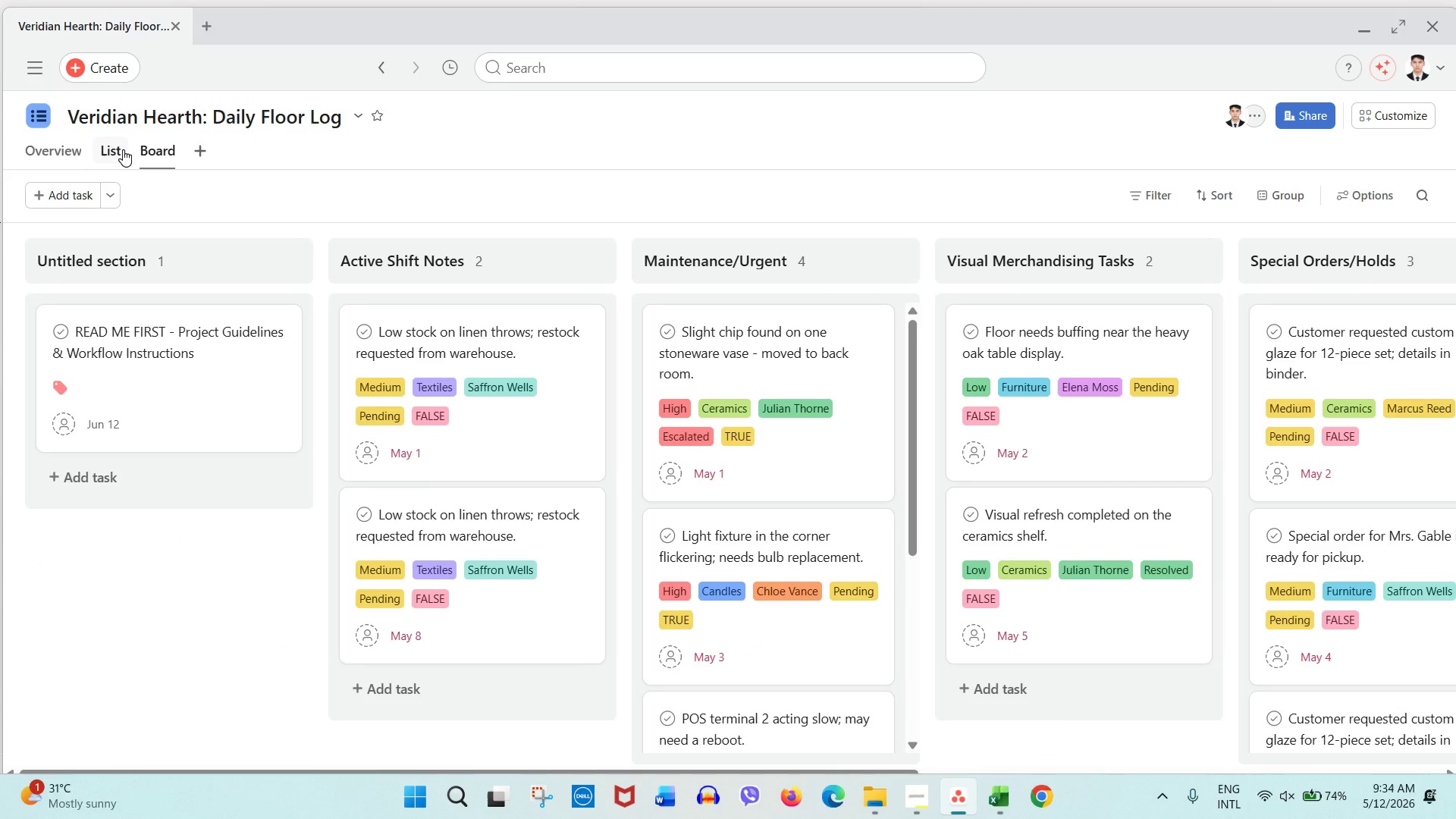 
mouse_move([187, 349])
 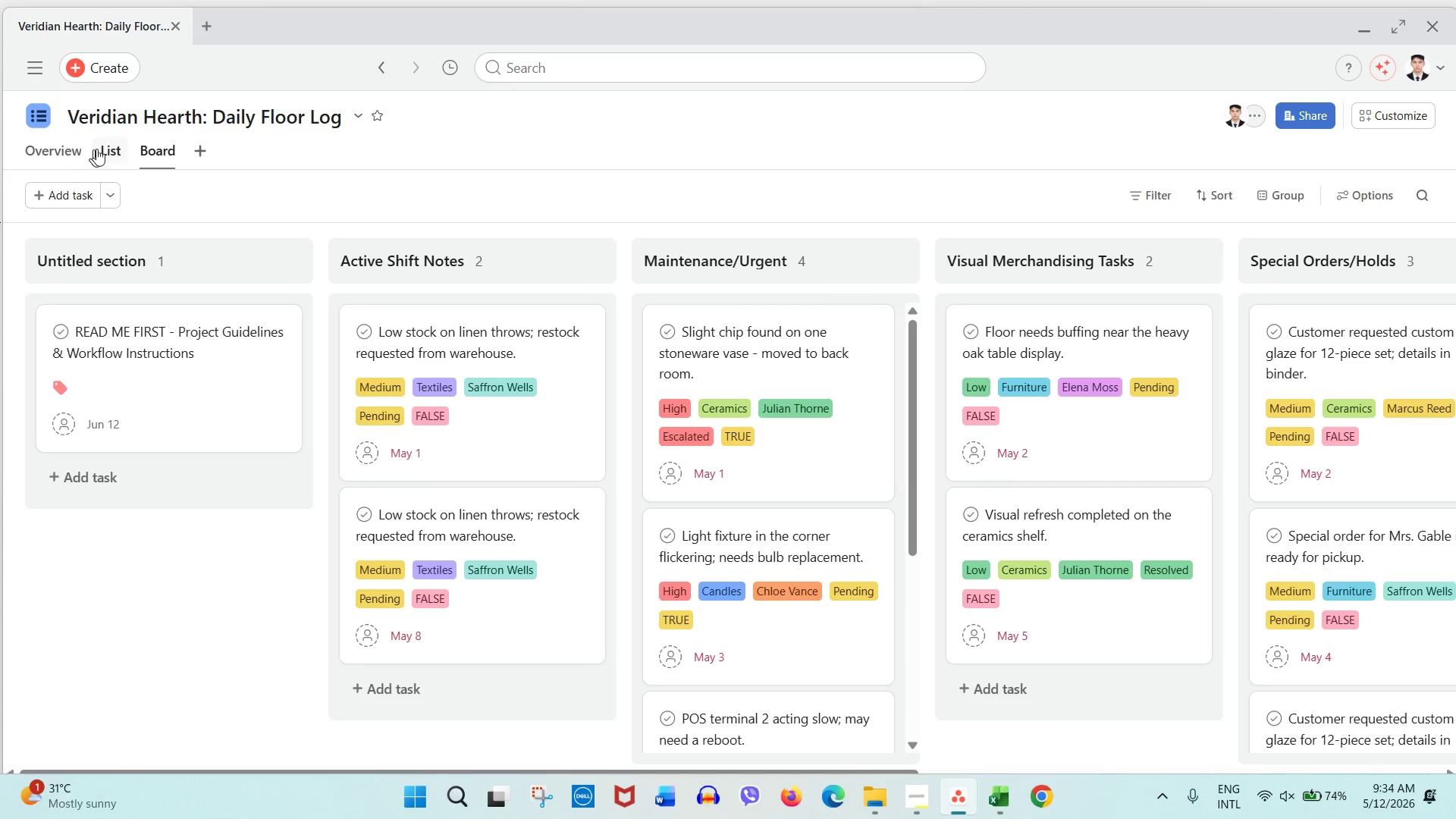 
left_click([98, 149])
 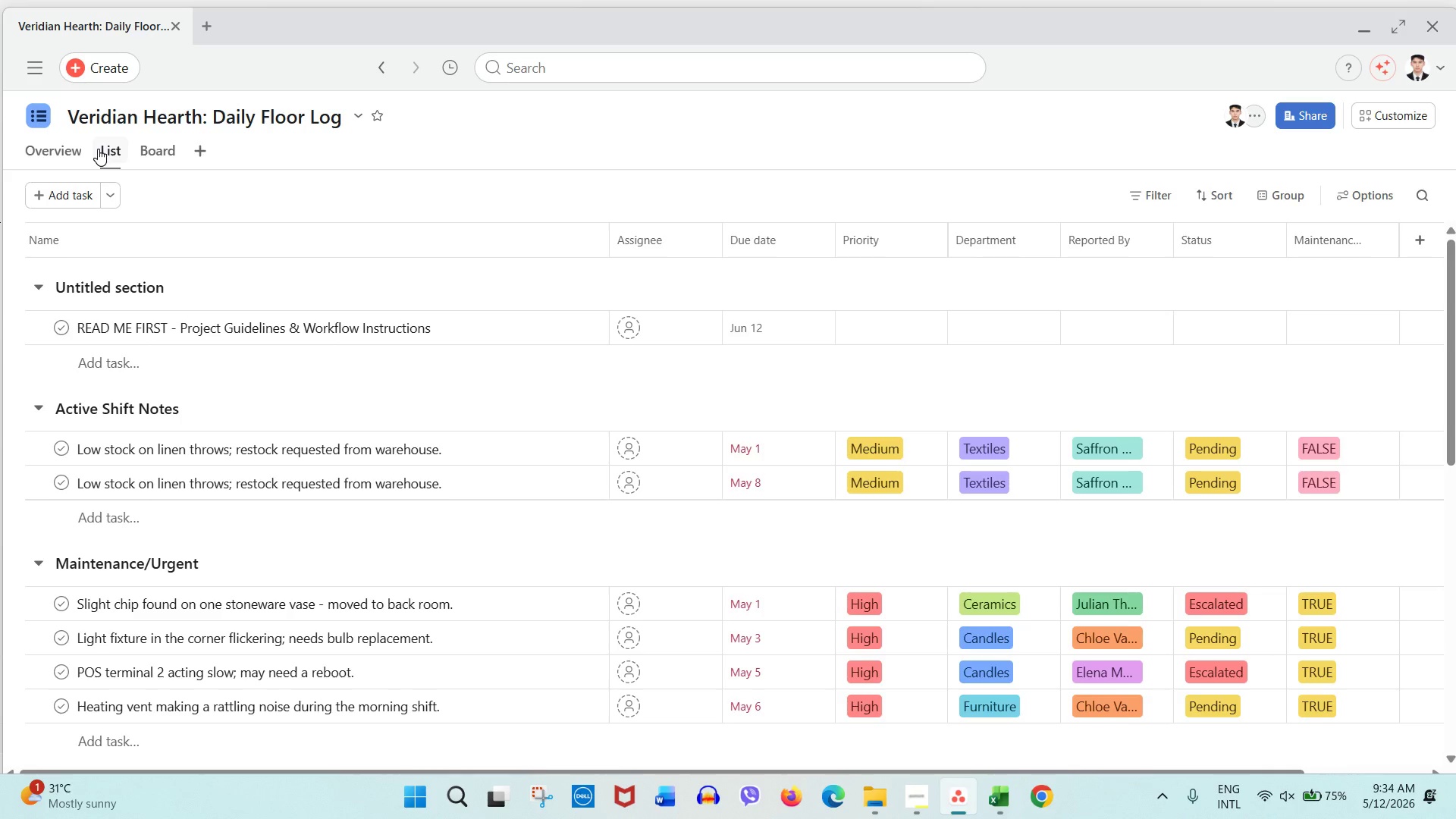 
wait(19.0)
 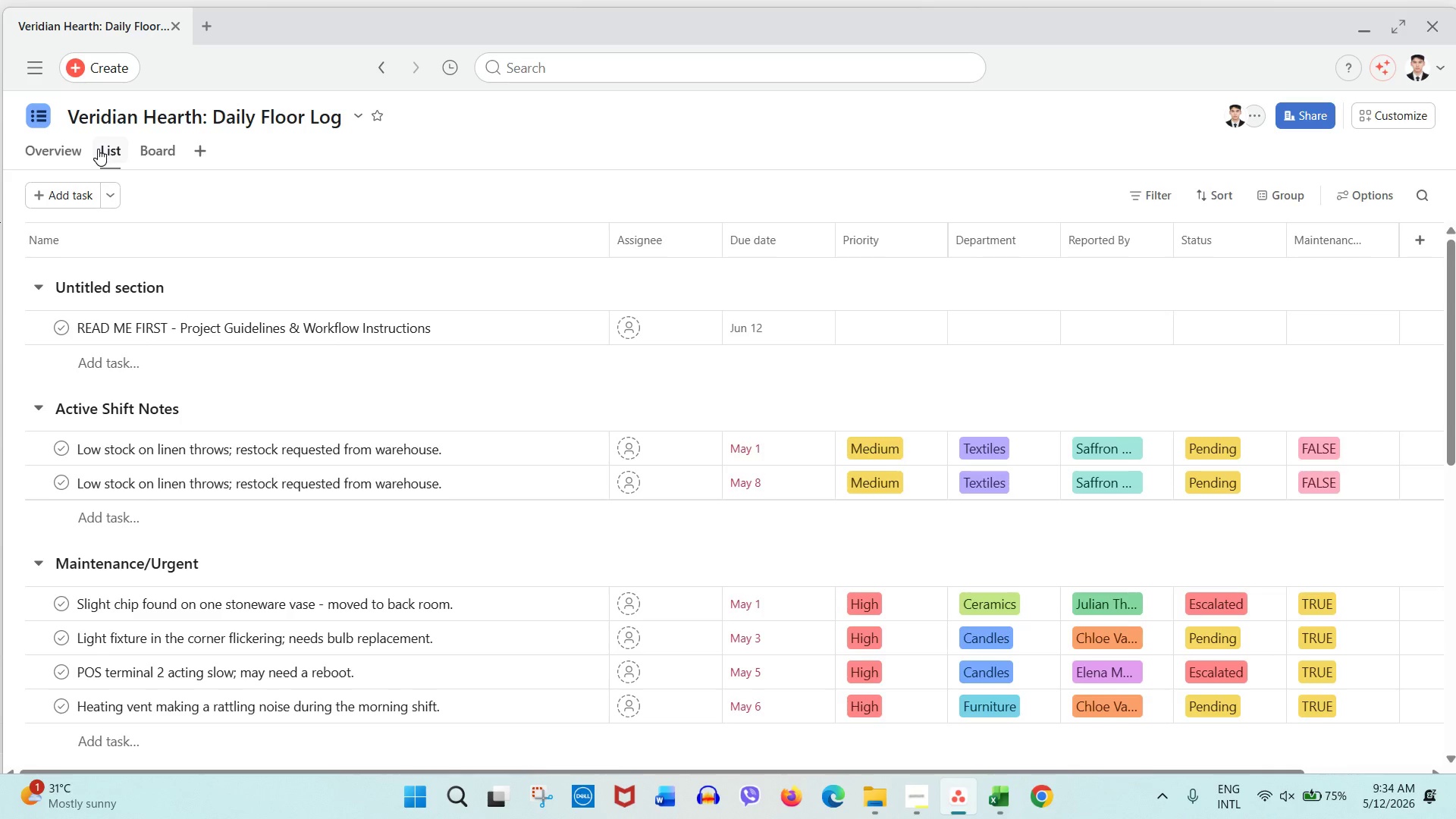 
left_click([237, 190])
 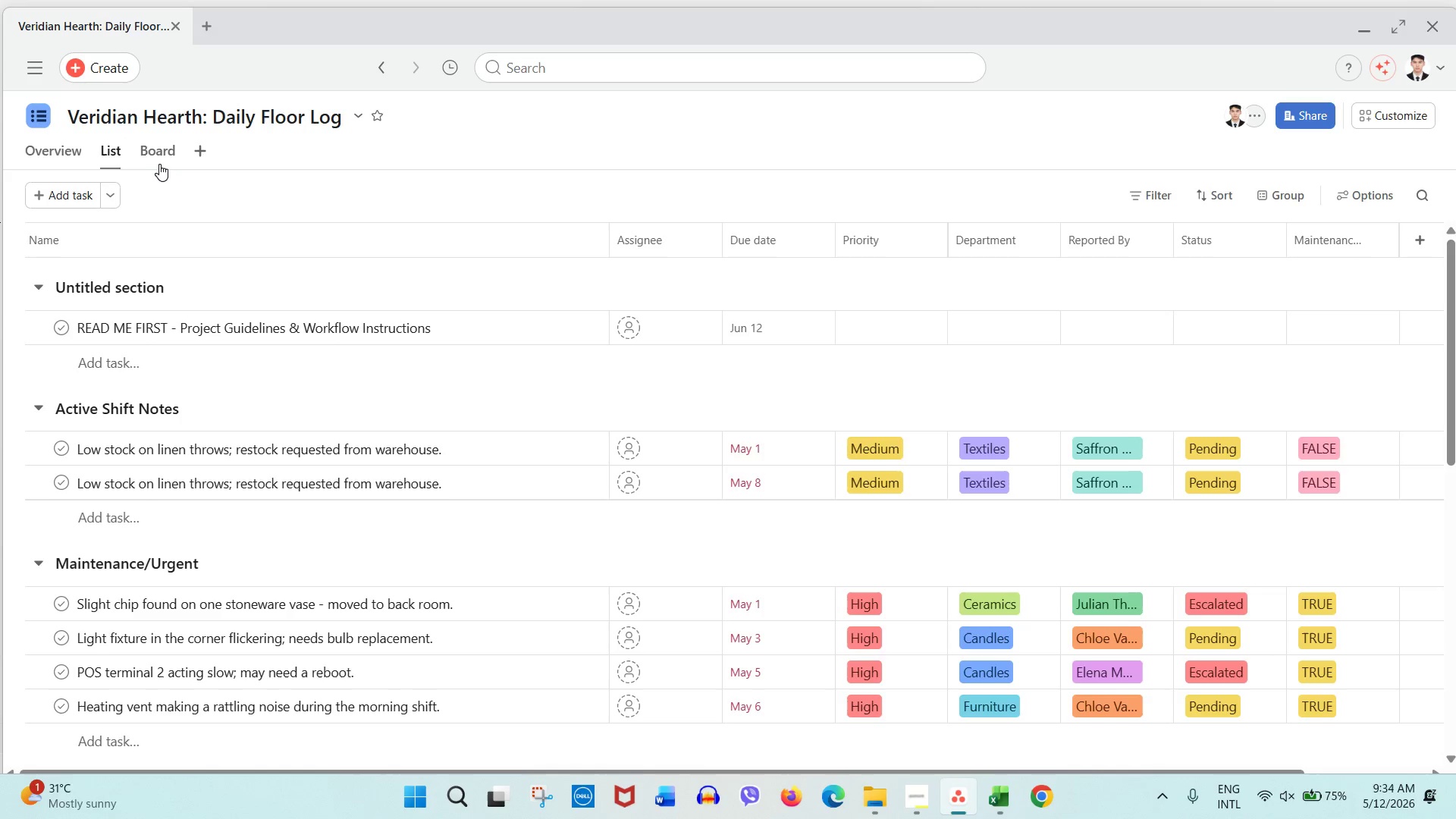 
left_click([159, 164])
 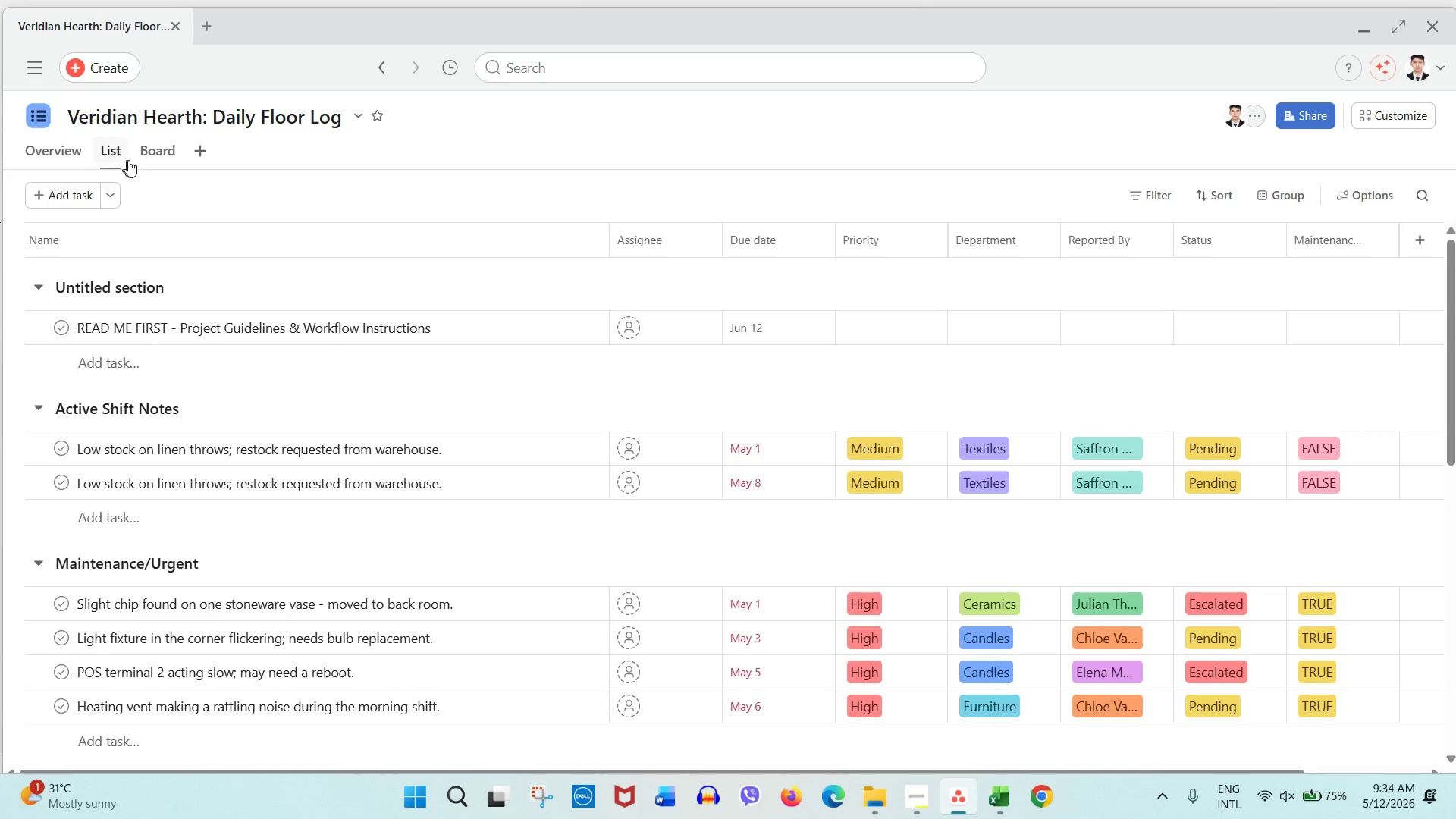 
left_click([144, 156])
 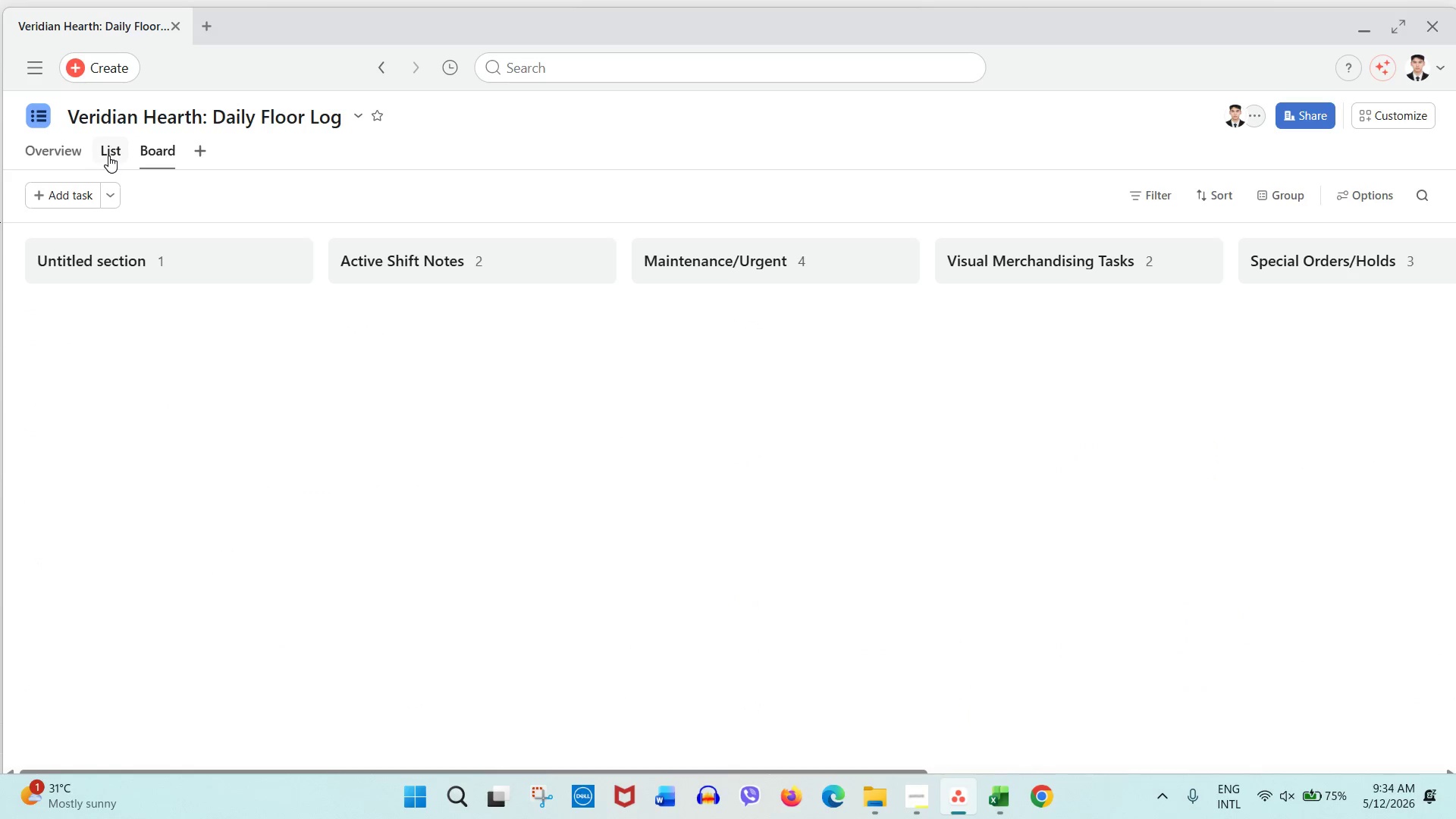 
left_click([108, 155])
 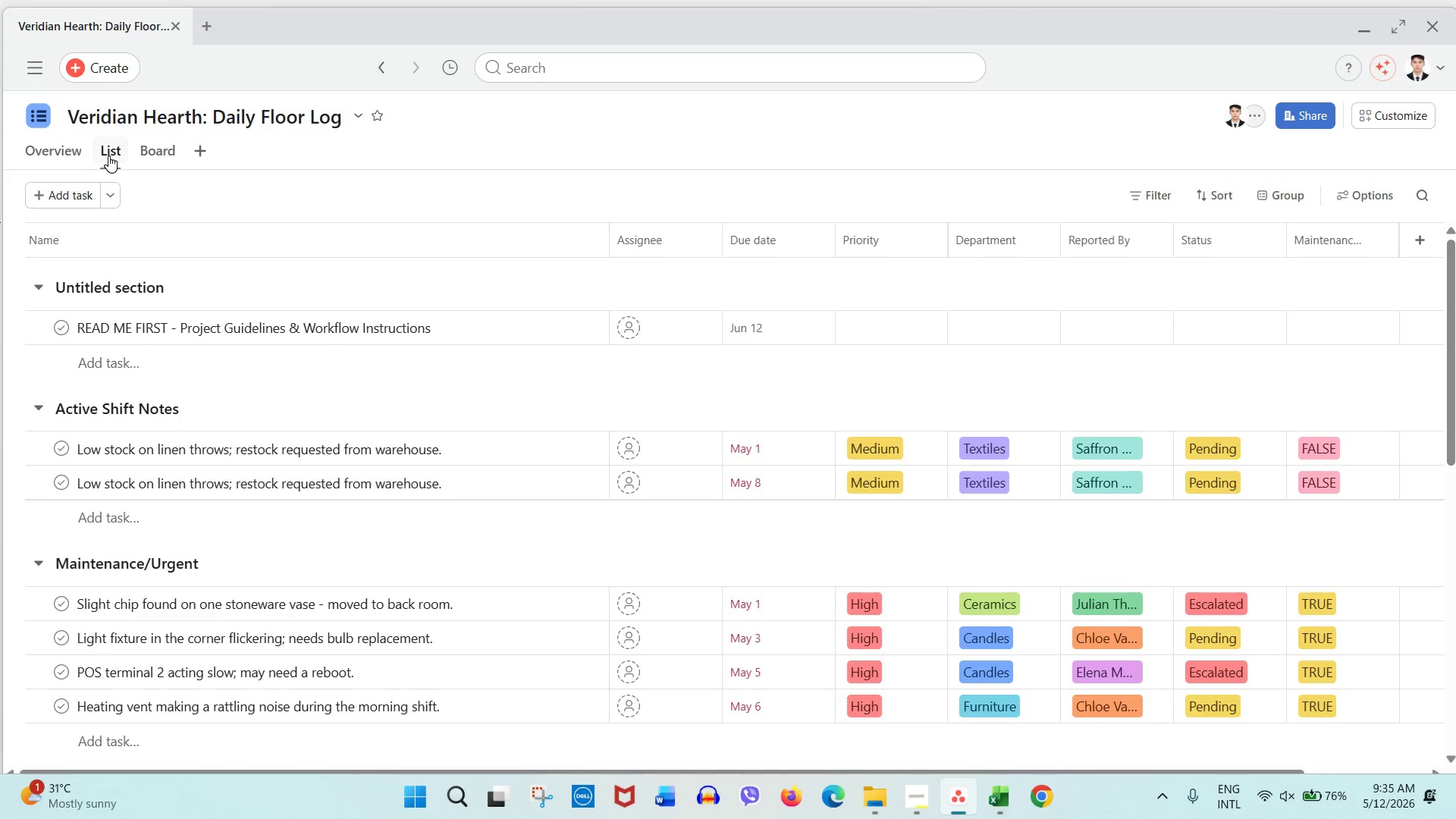 
wait(36.97)
 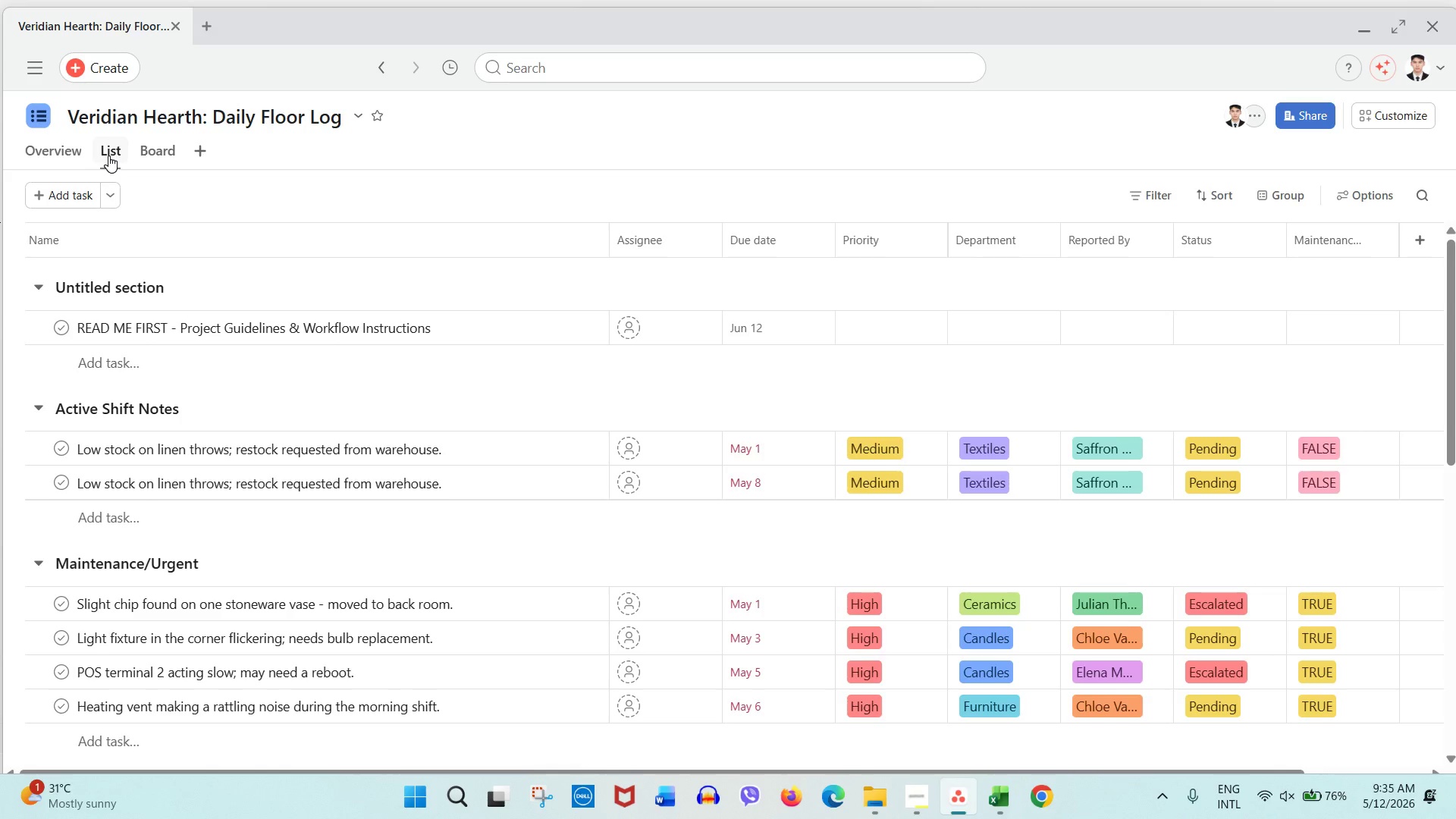 
left_click([1417, 119])
 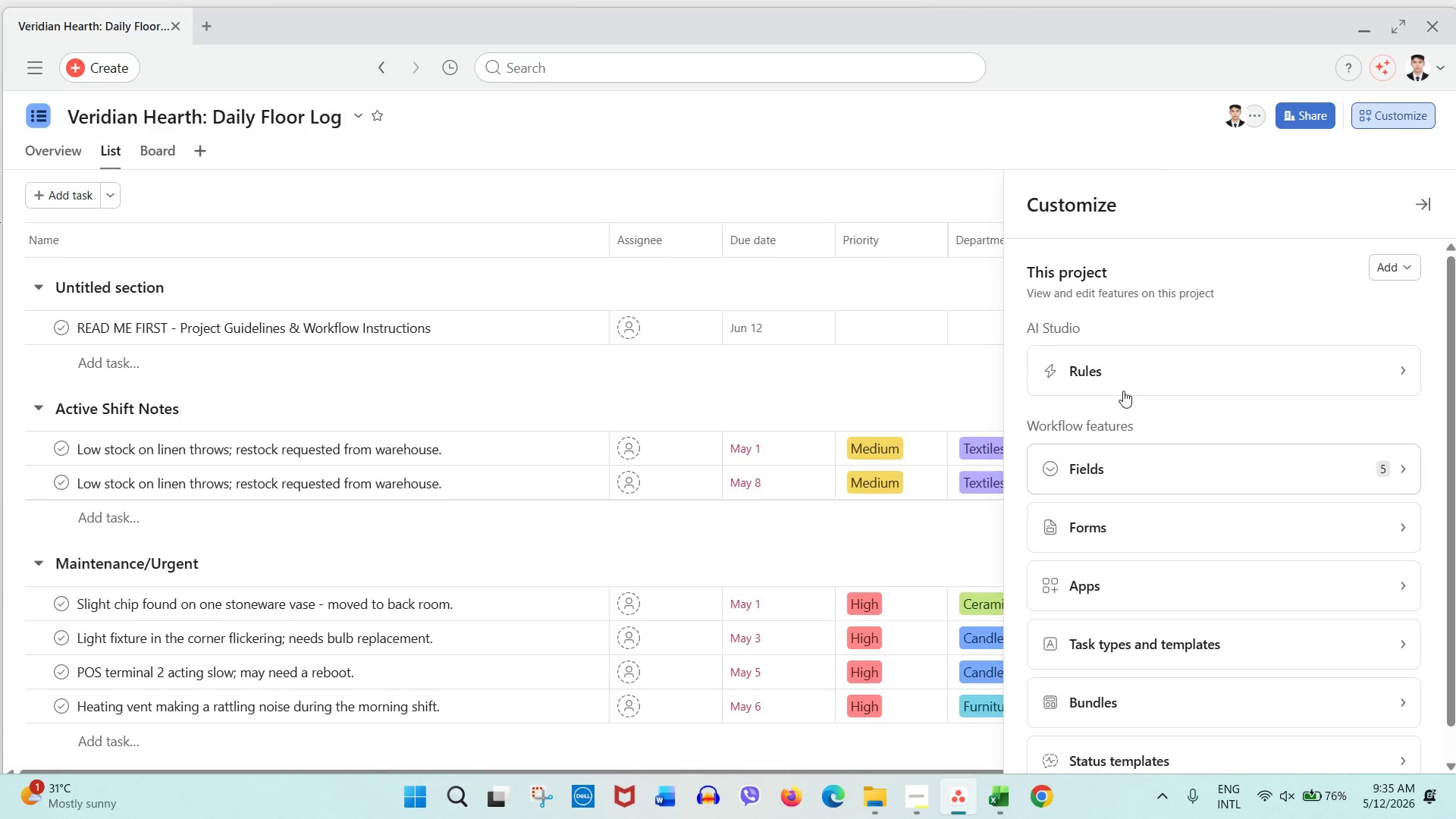 
wait(5.97)
 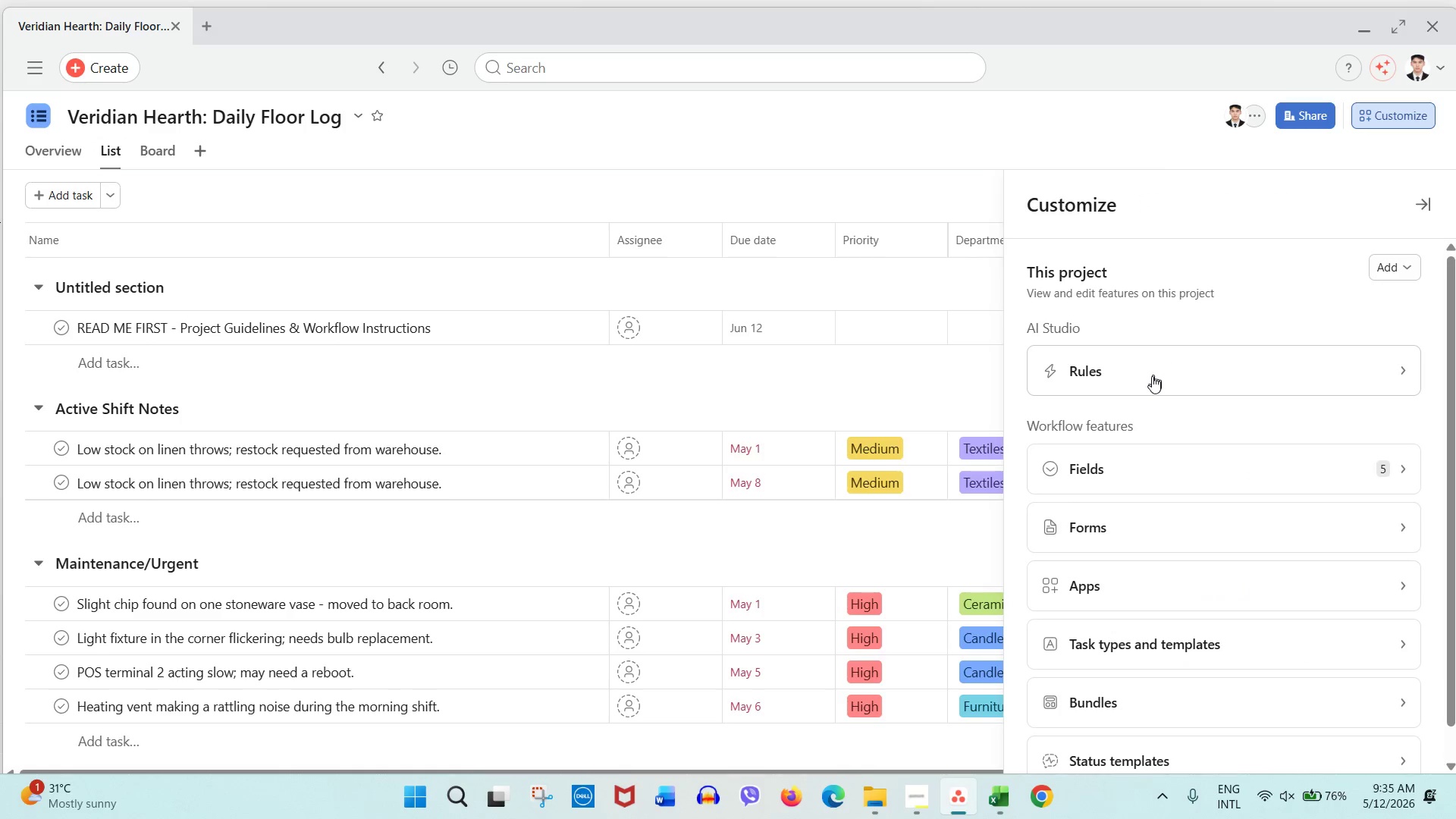 
left_click([1124, 388])
 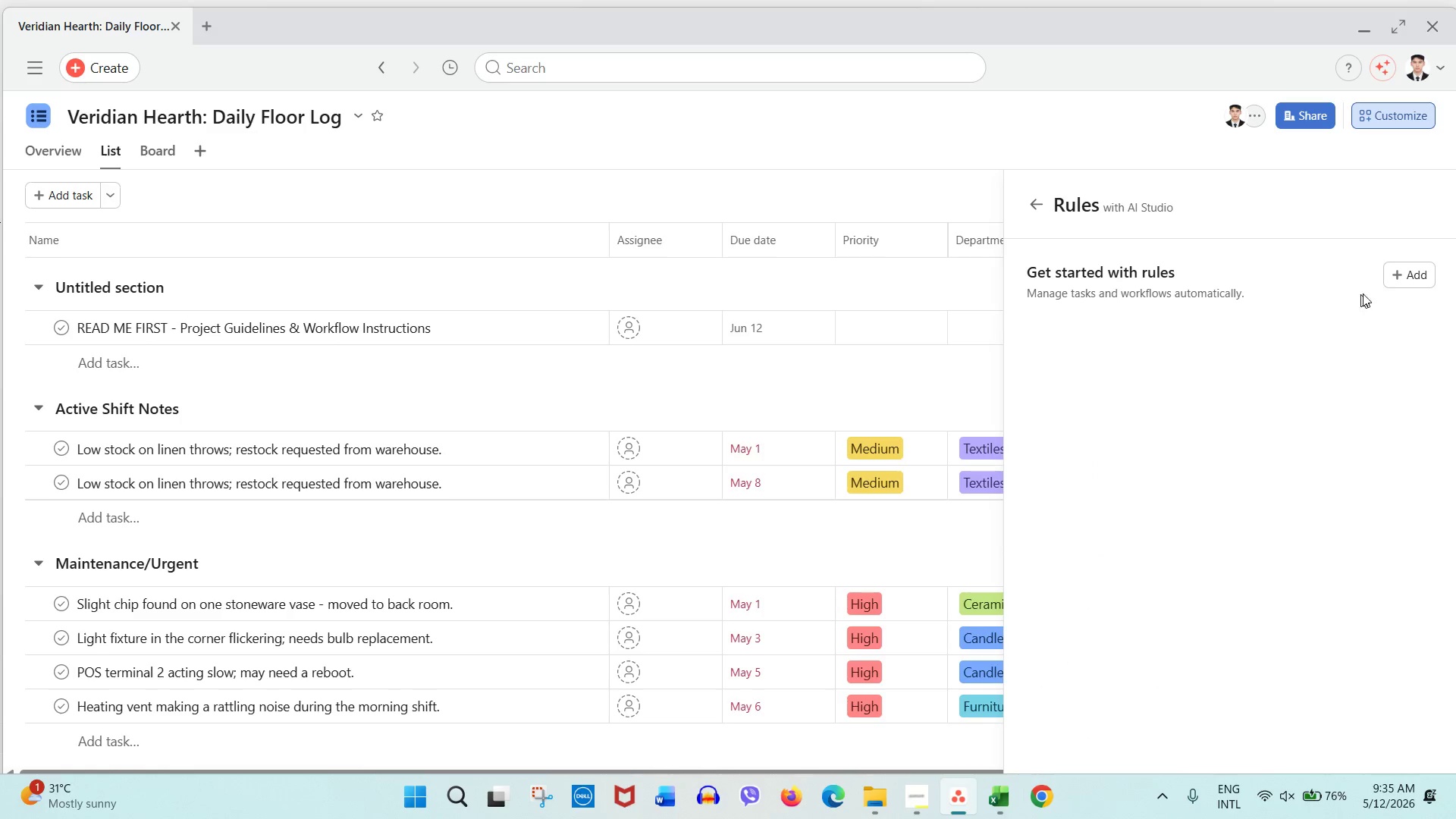 
left_click([1395, 280])
 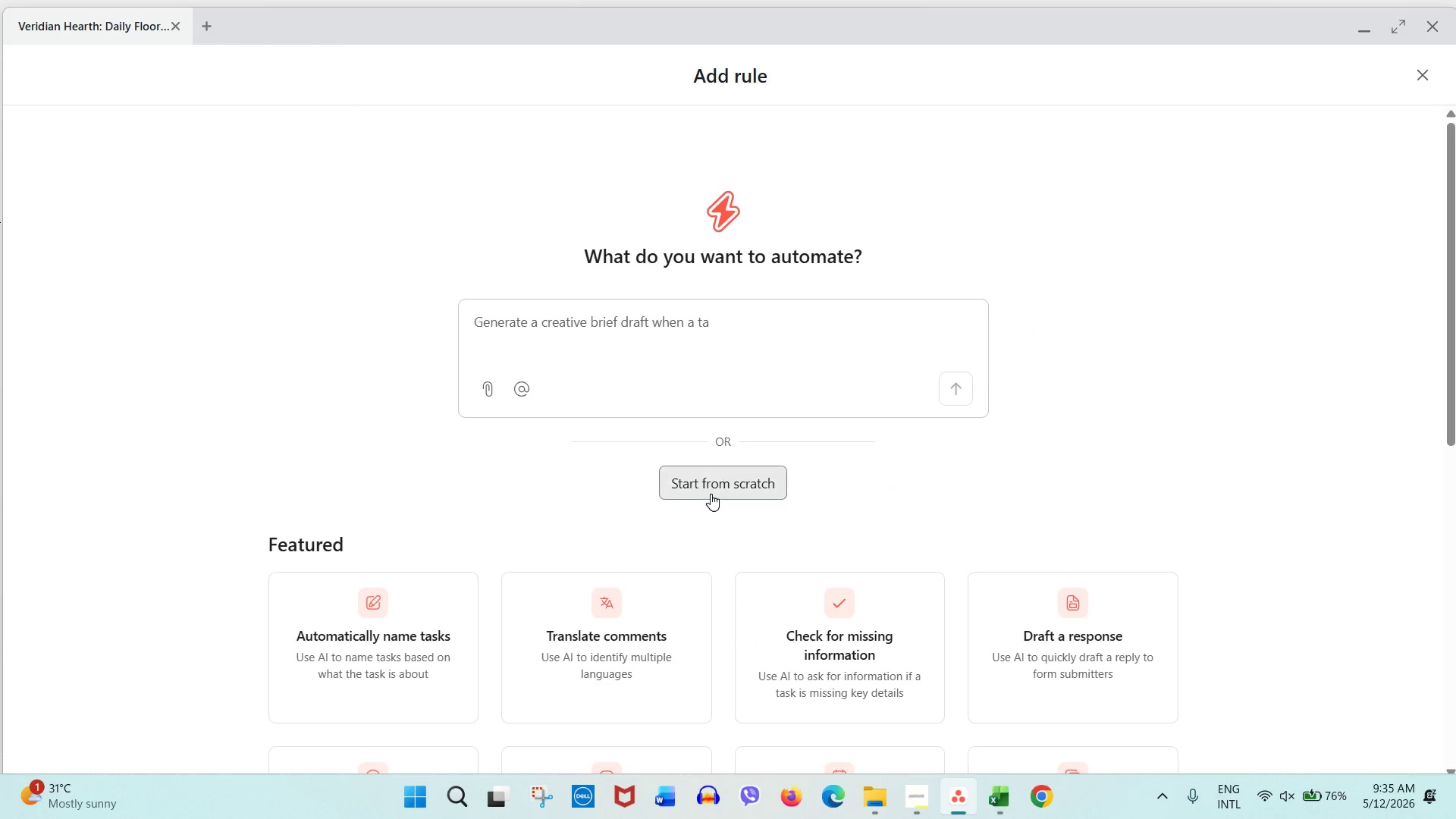 
mouse_move([249, 243])
 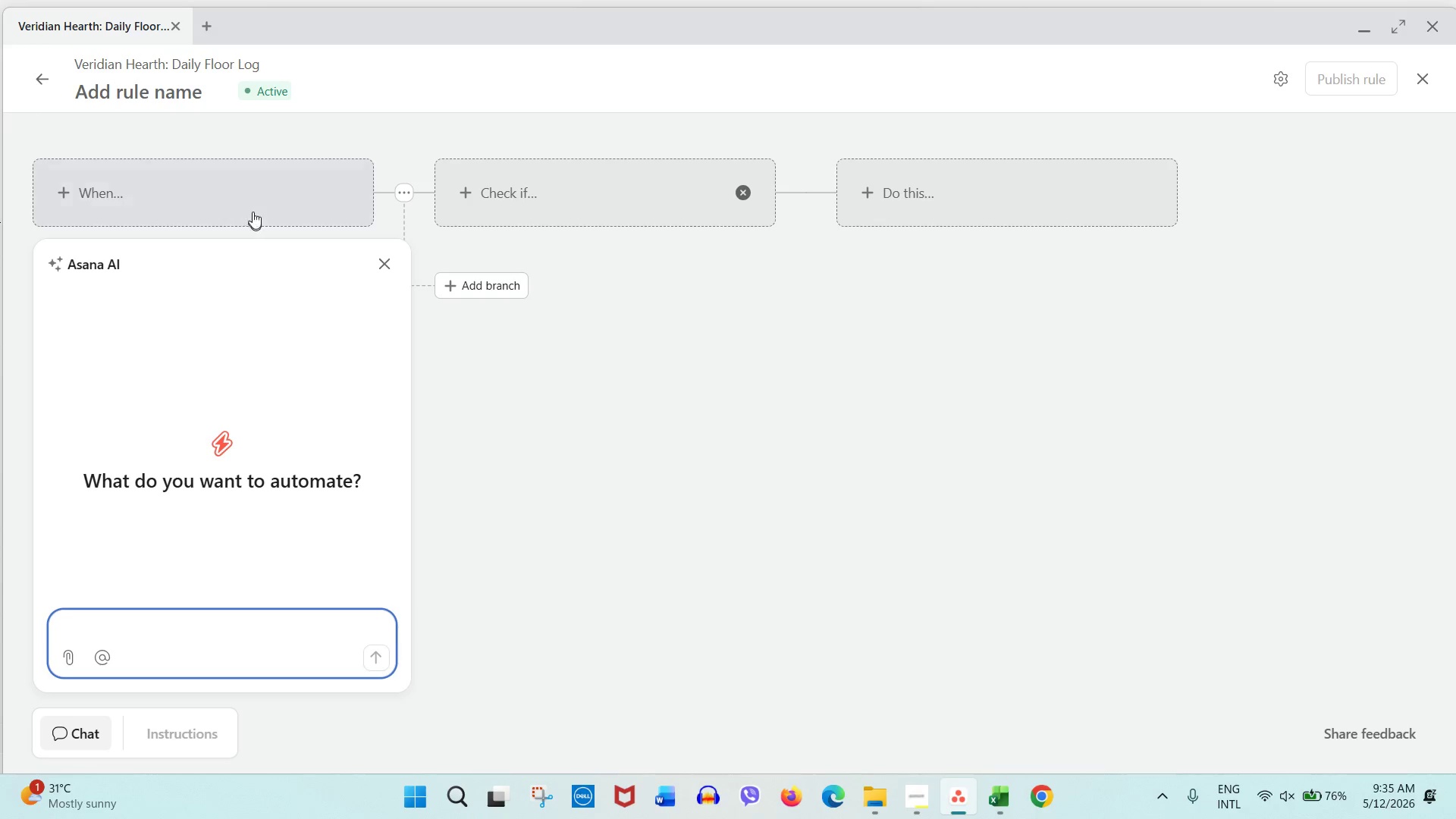 
left_click([253, 209])
 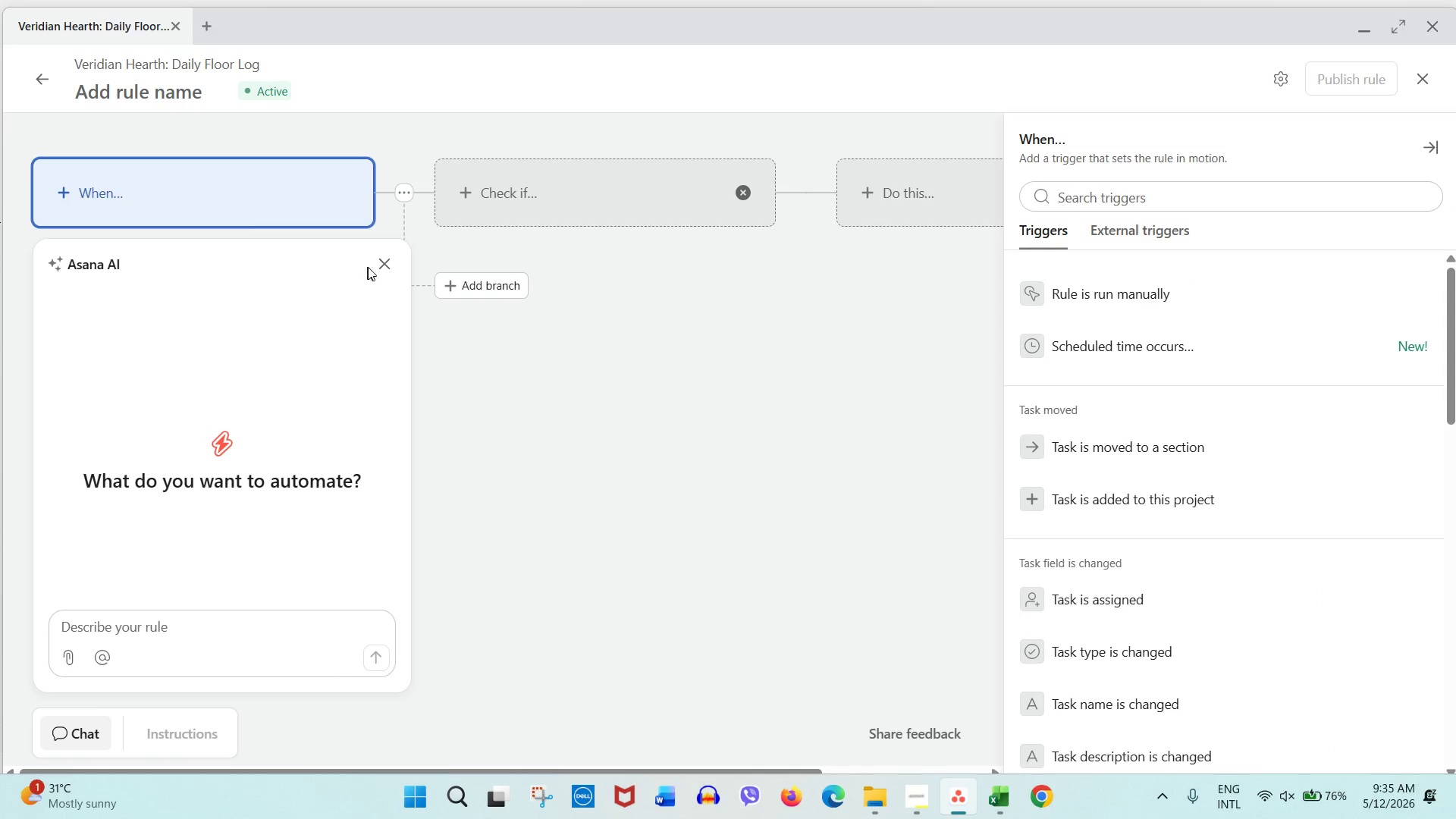 
left_click([383, 271])
 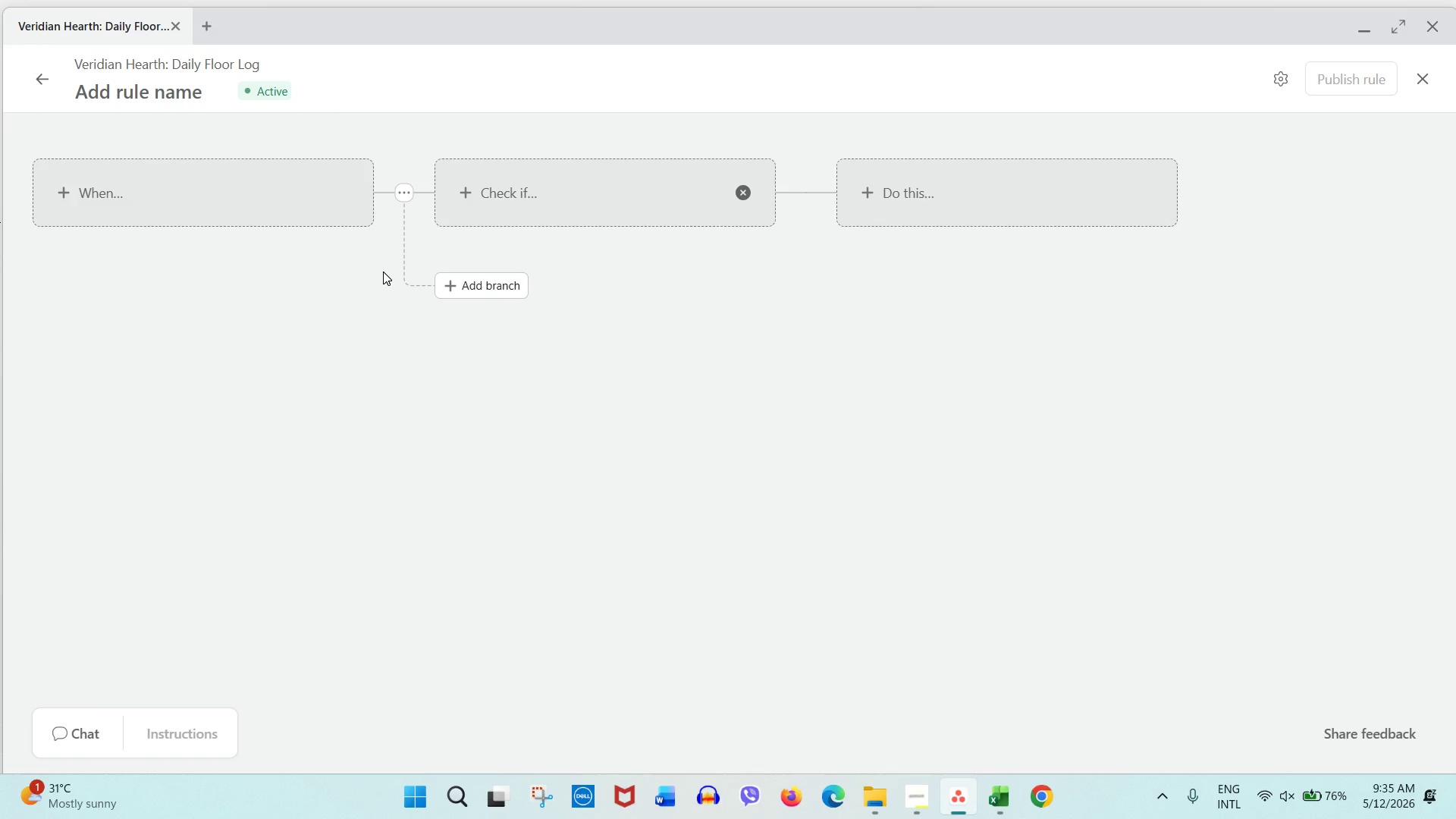 
left_click([244, 186])
 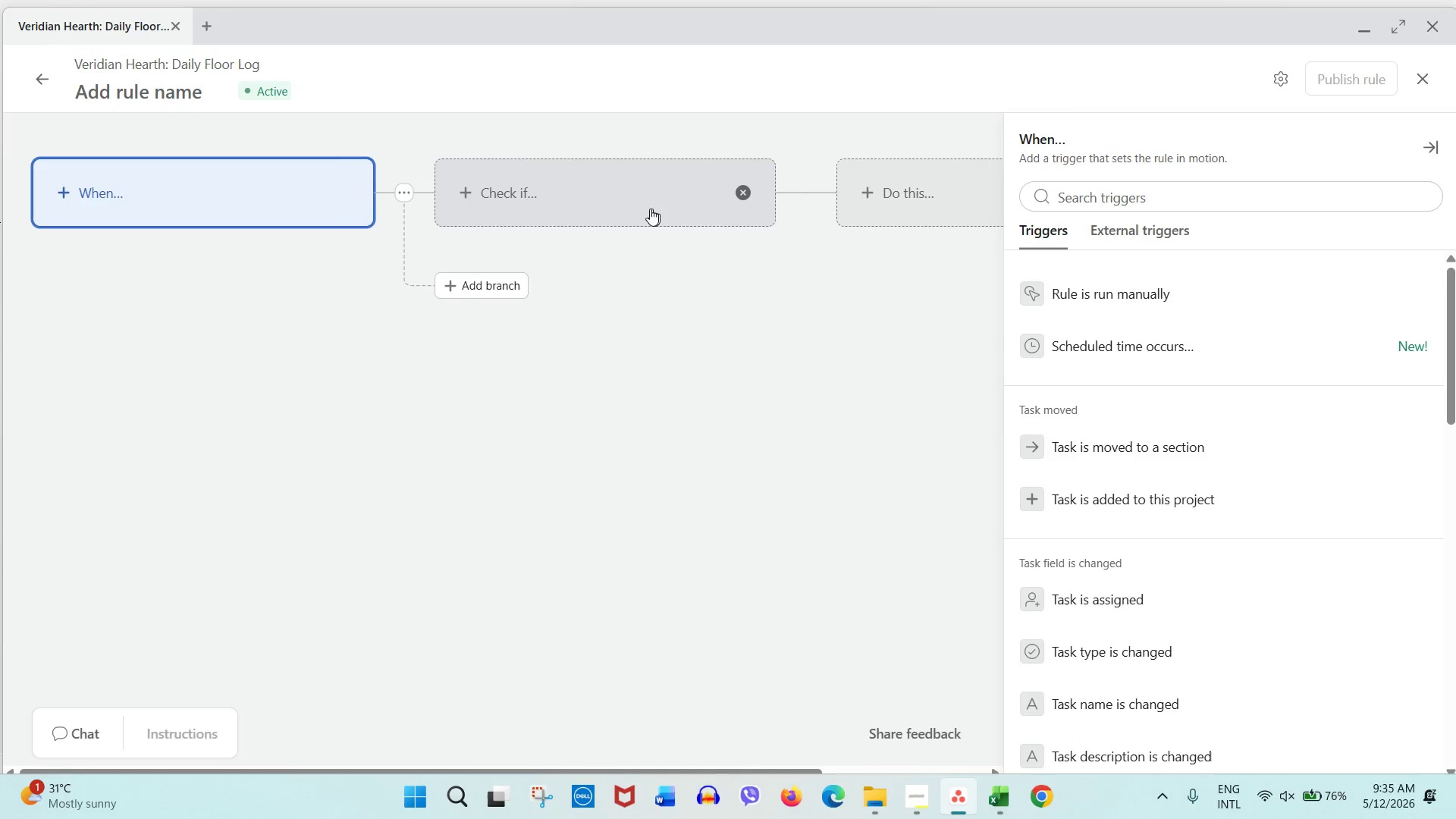 
wait(6.53)
 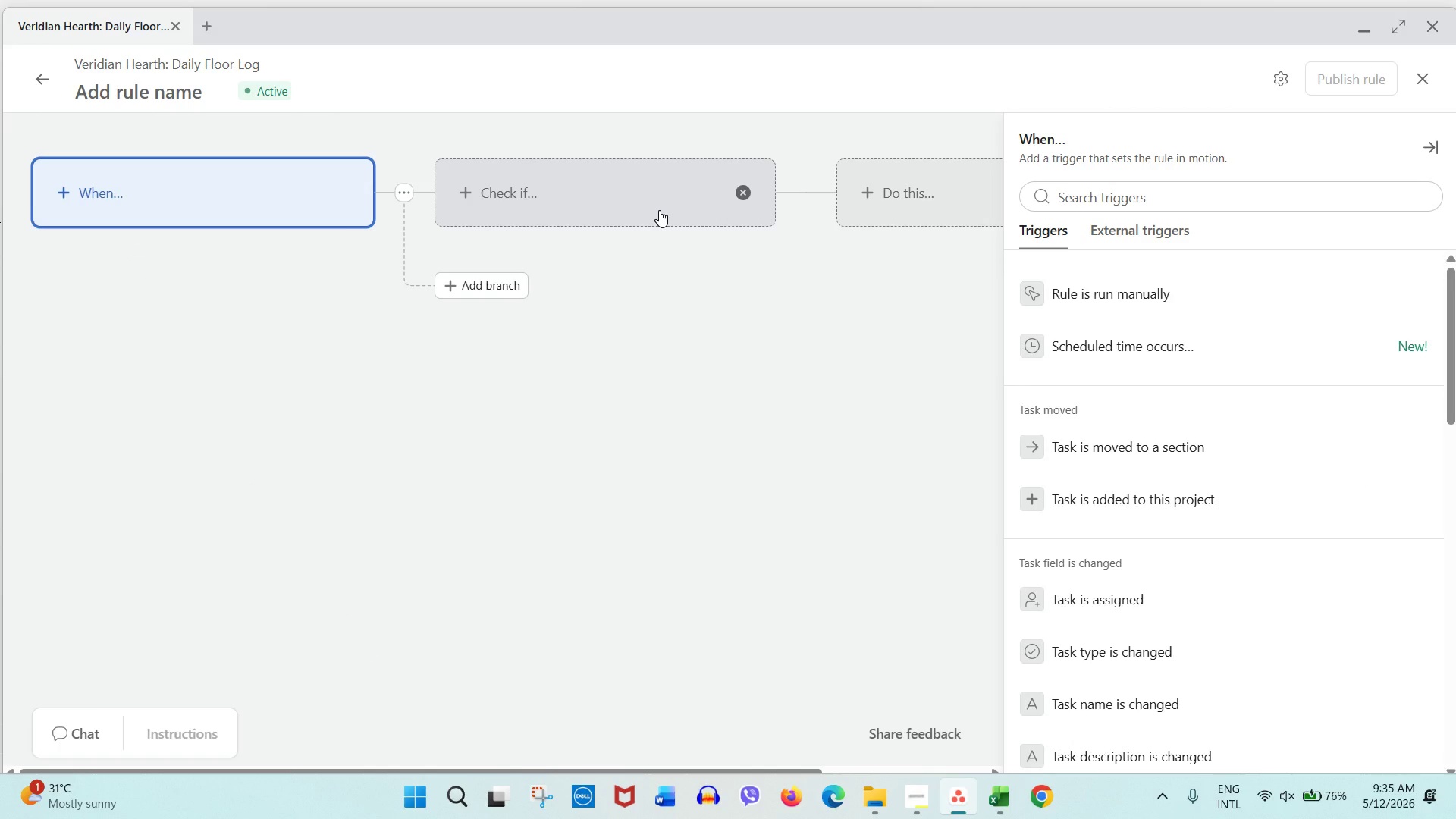 
left_click([245, 203])
 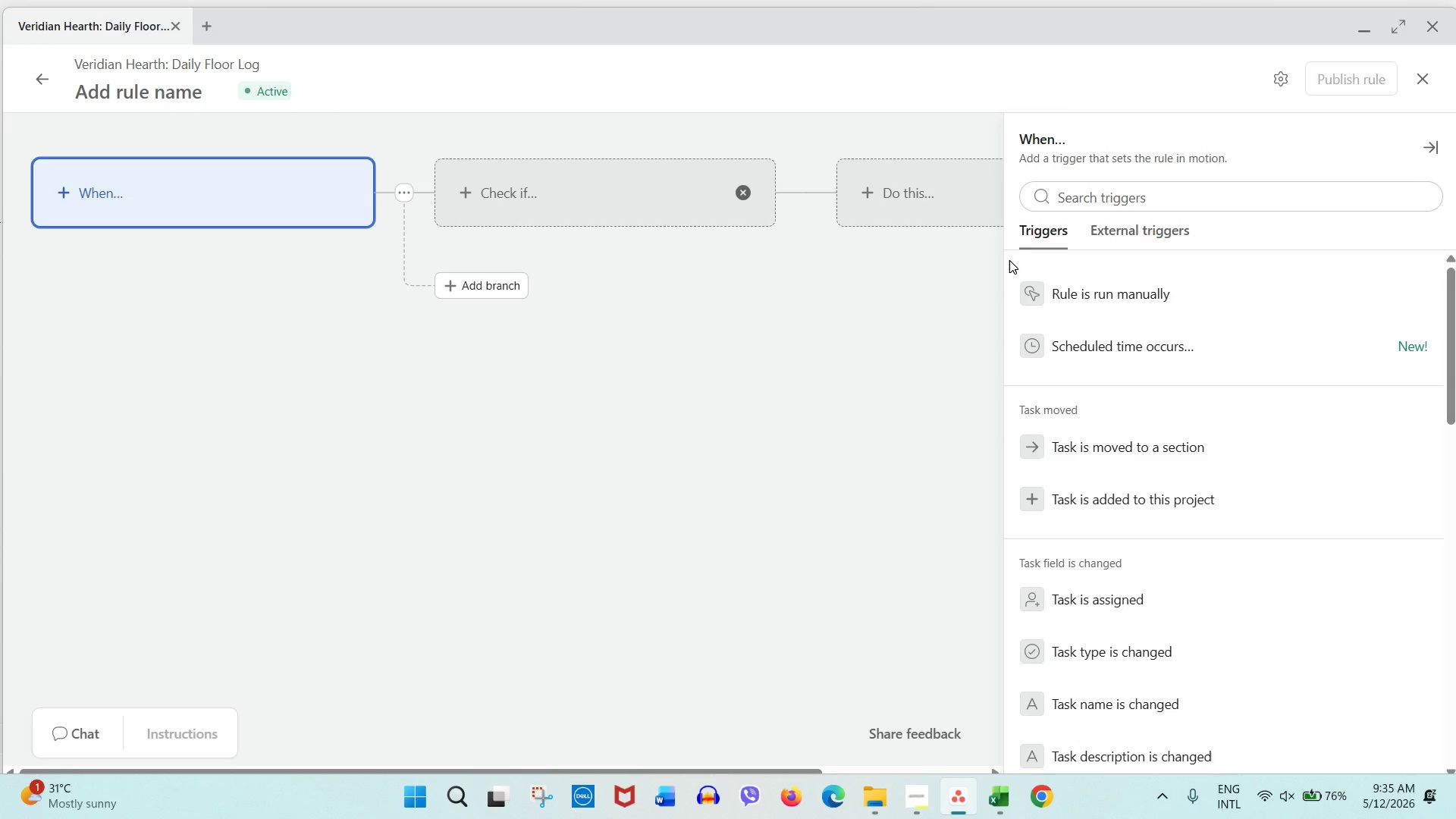 
wait(6.67)
 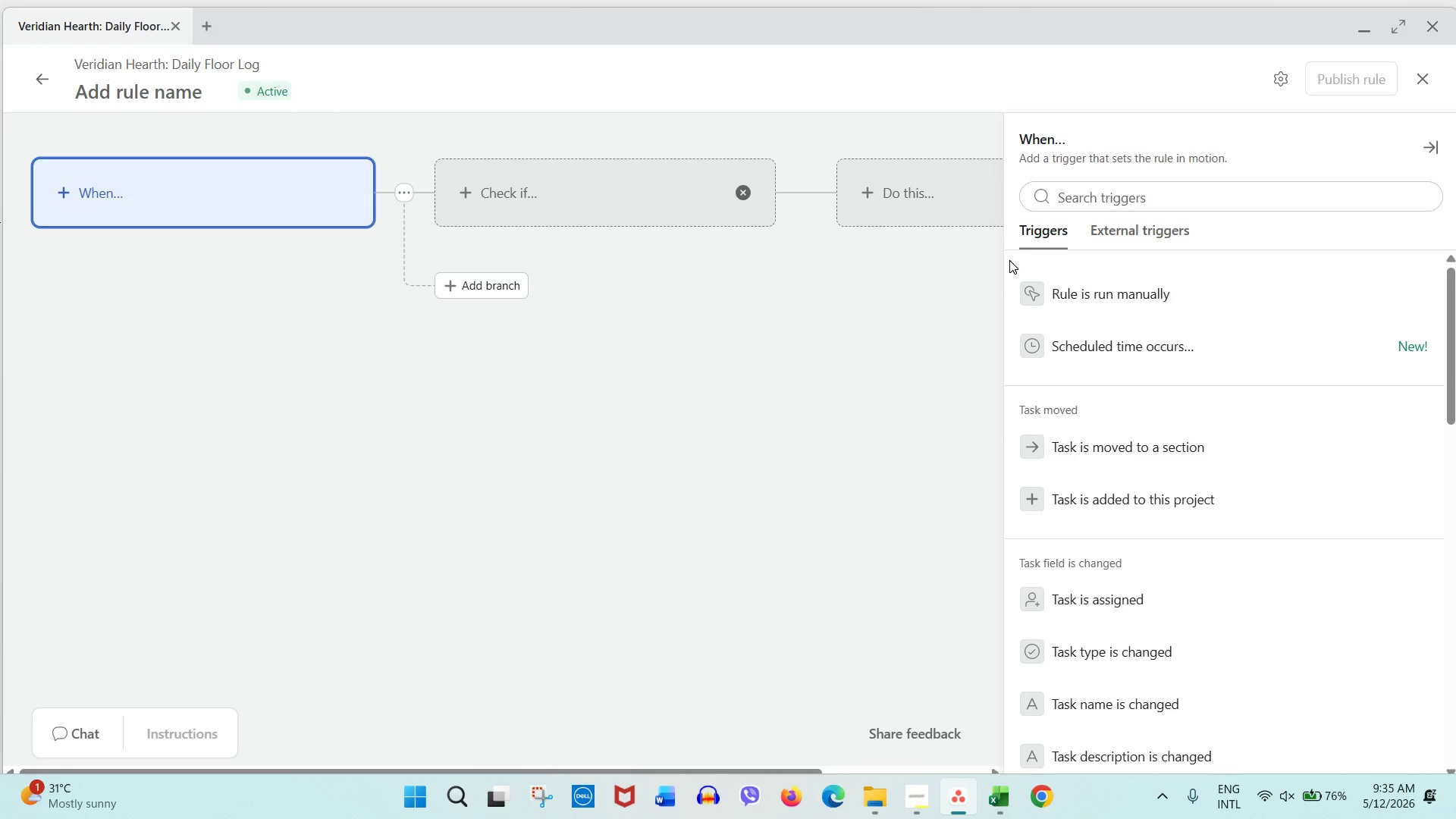 
left_click([1203, 444])
 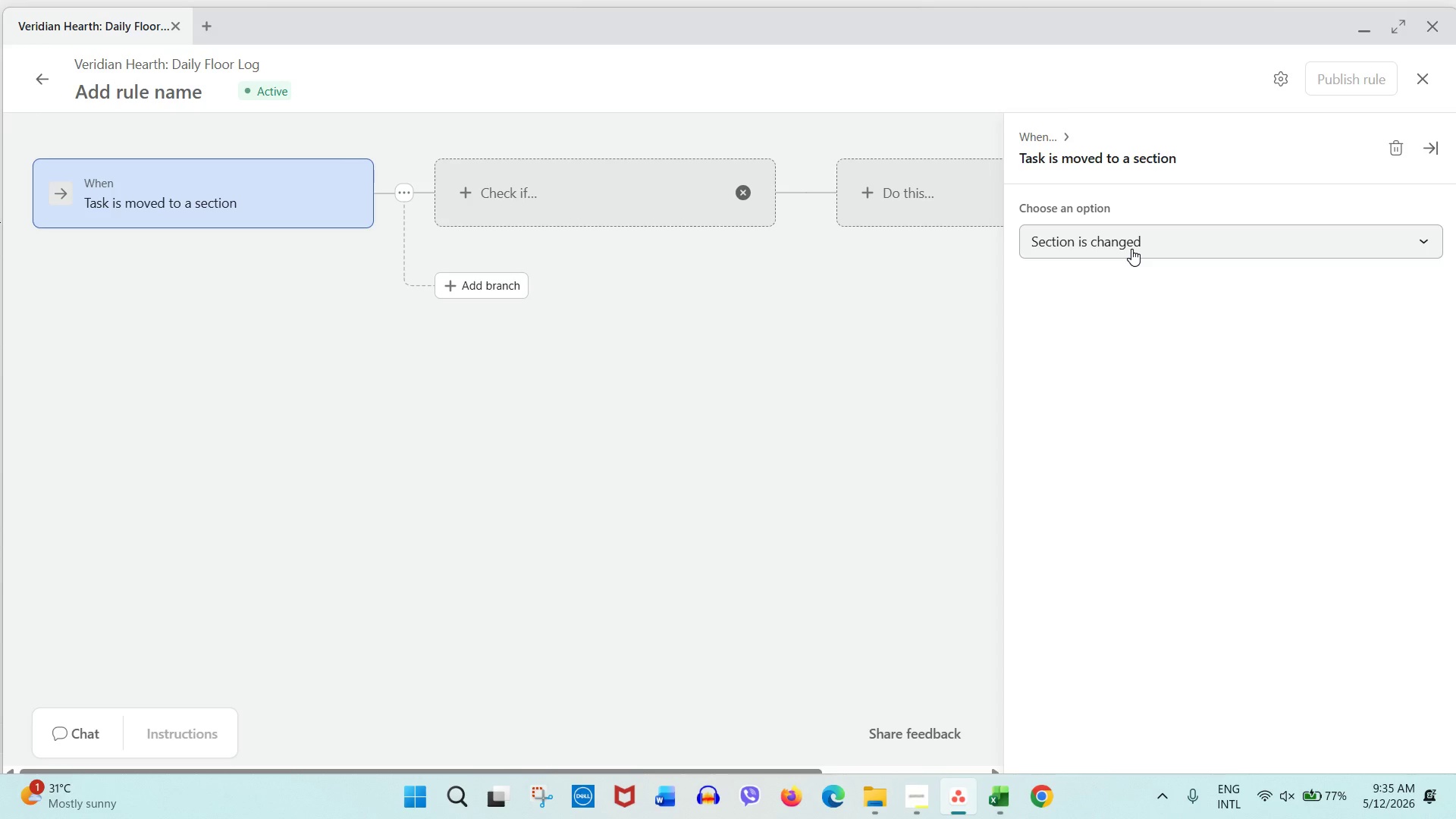 
wait(7.52)
 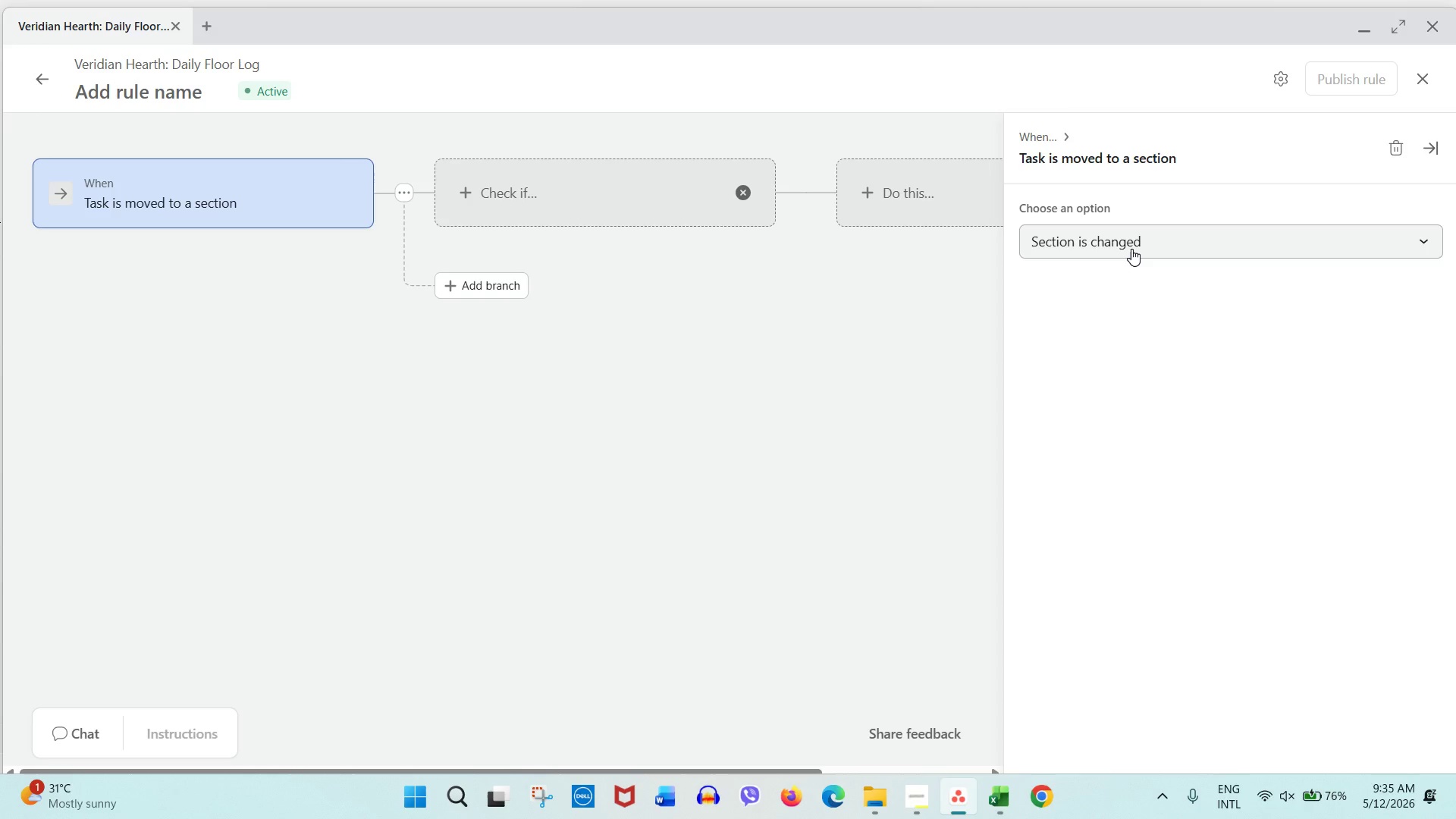 
left_click([1131, 249])
 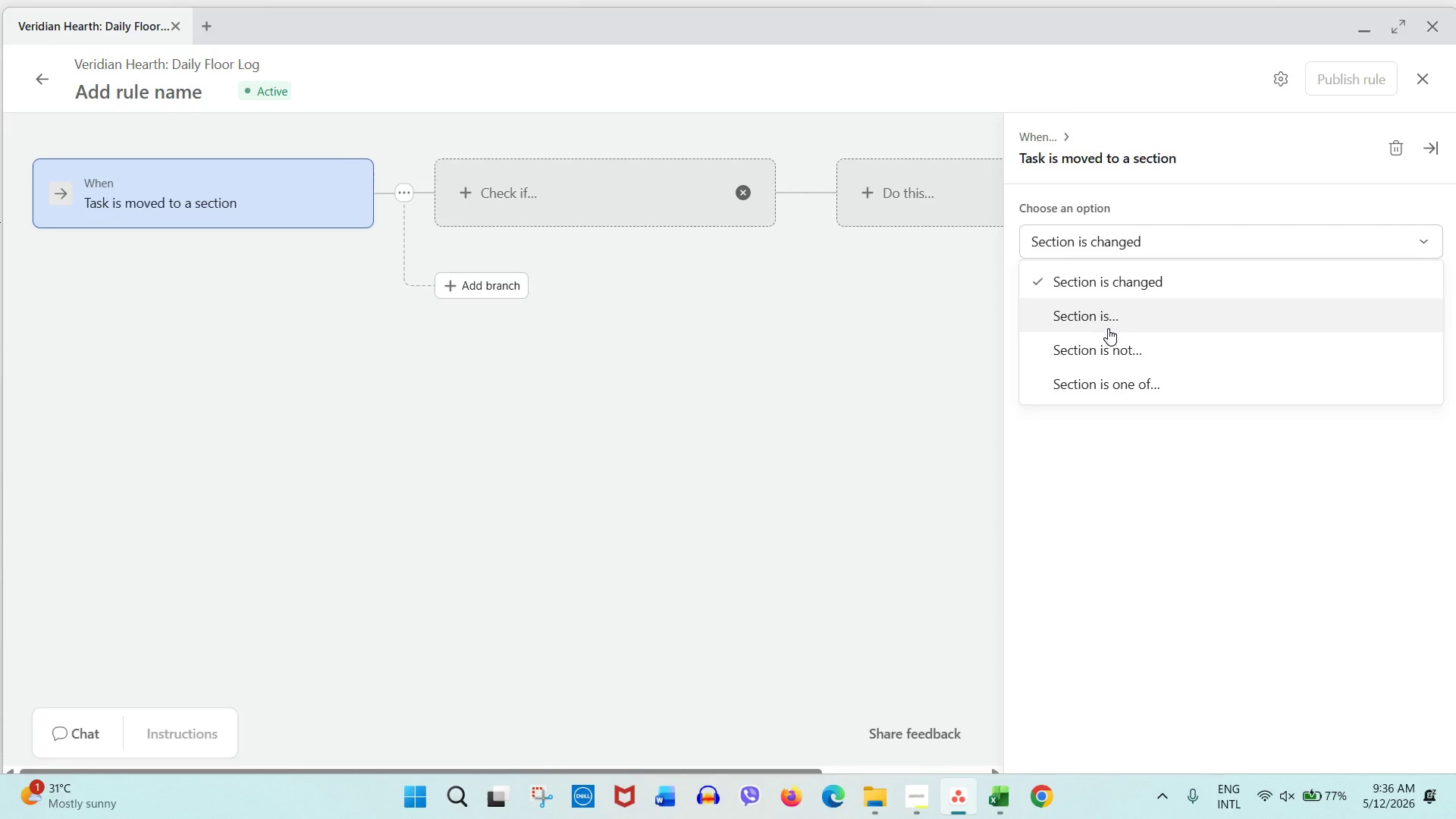 
left_click([1108, 328])
 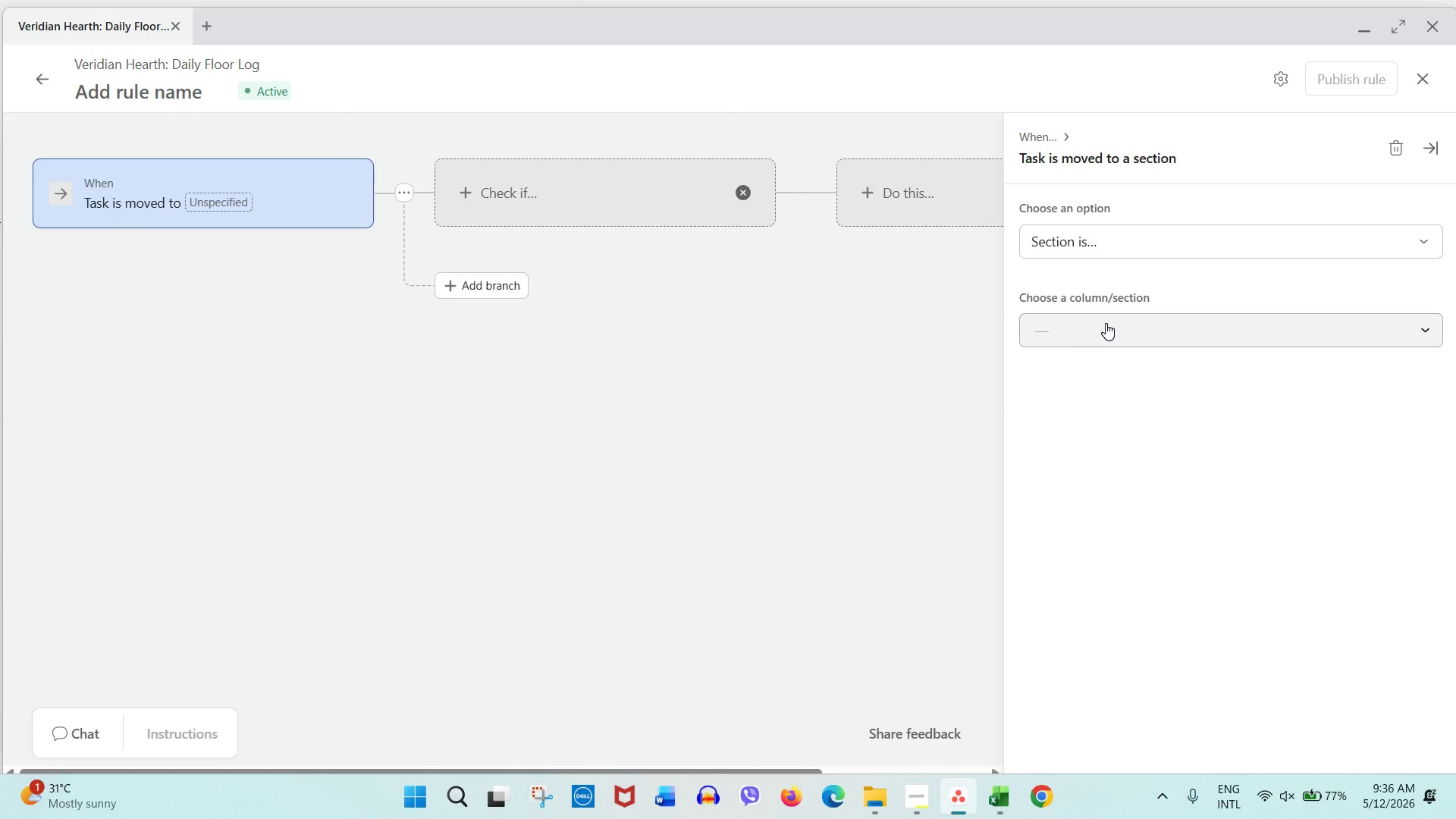 
left_click([1106, 323])
 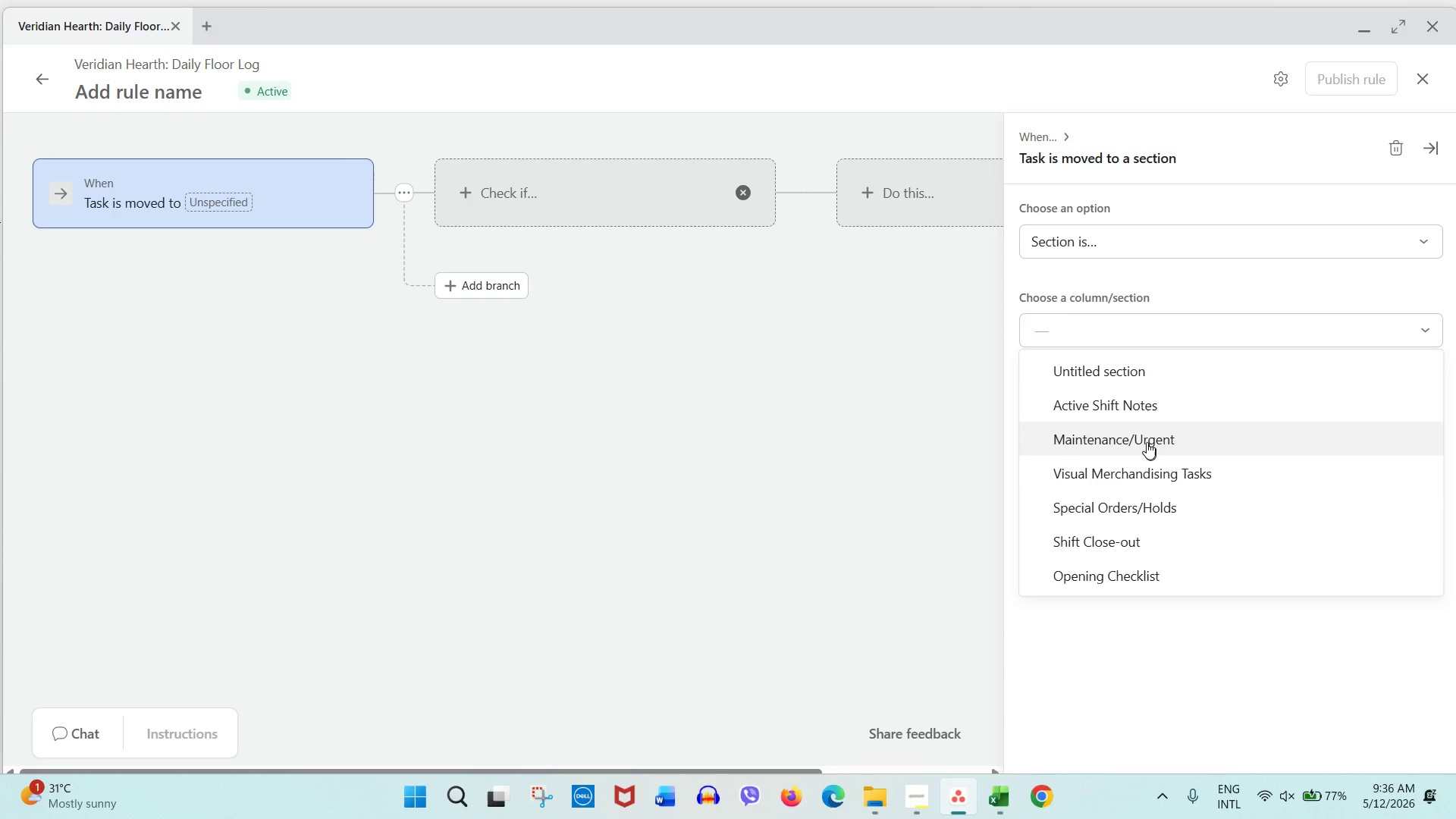 
left_click([1145, 438])
 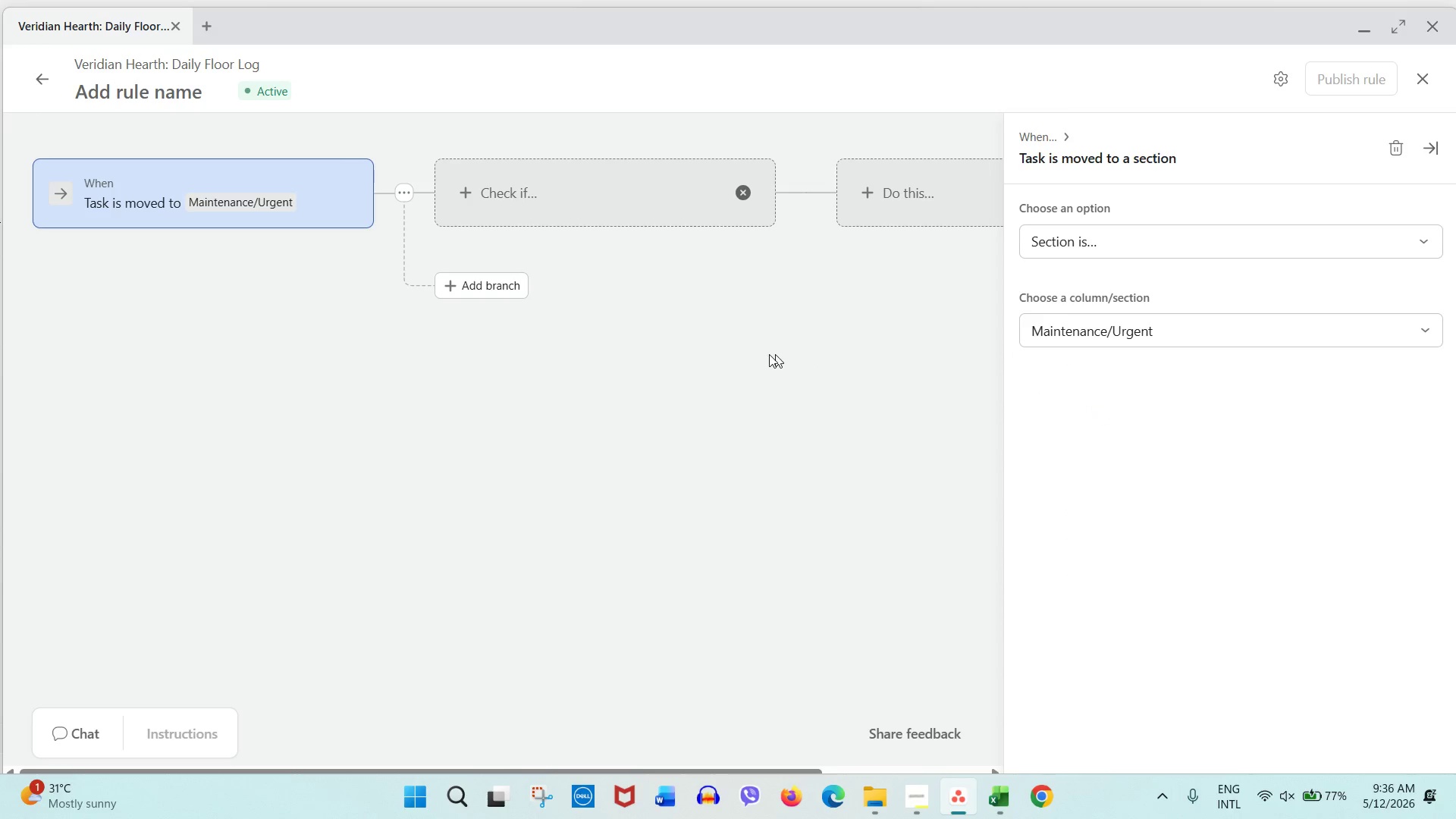 
left_click([769, 354])
 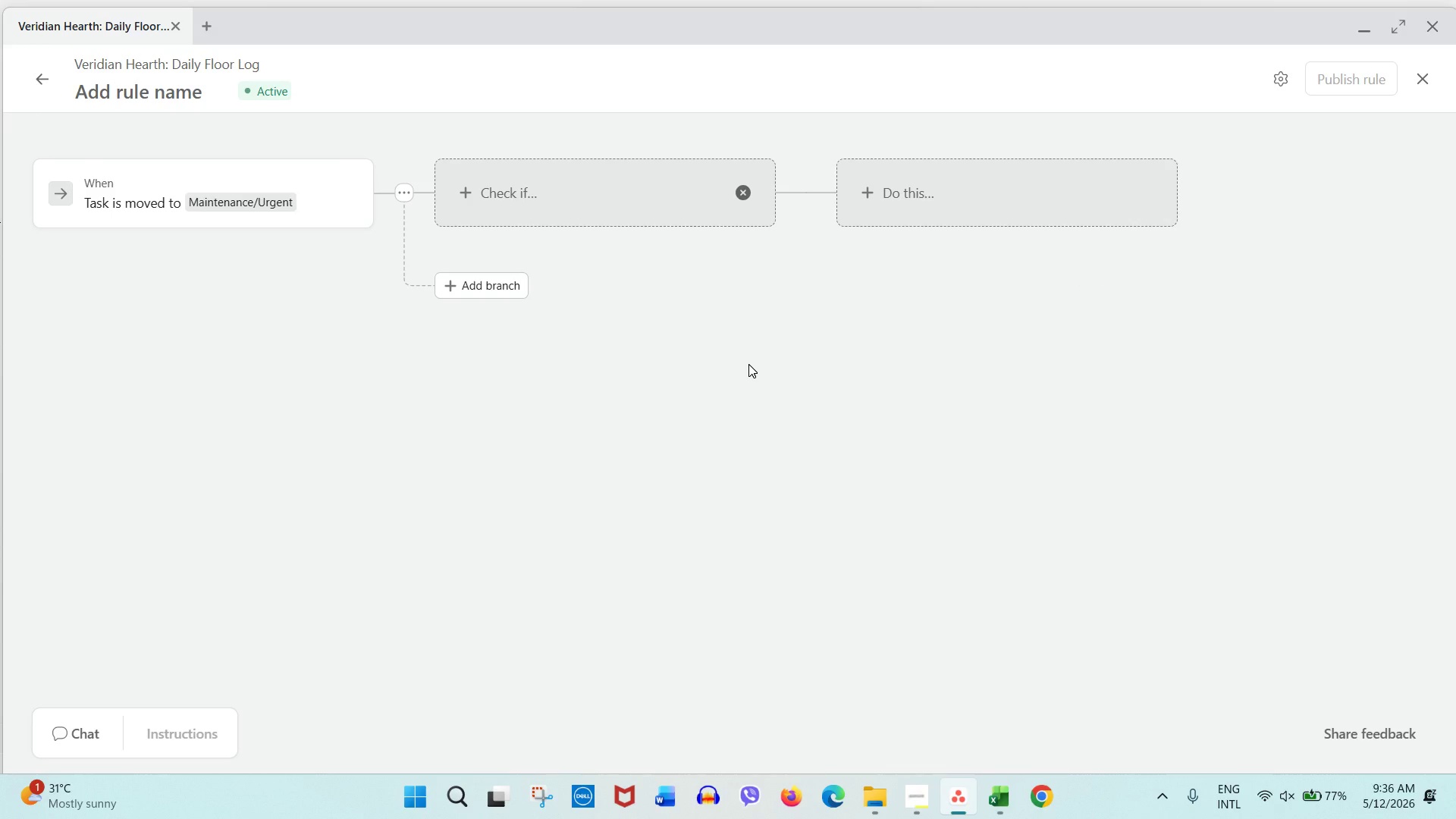 
wait(10.84)
 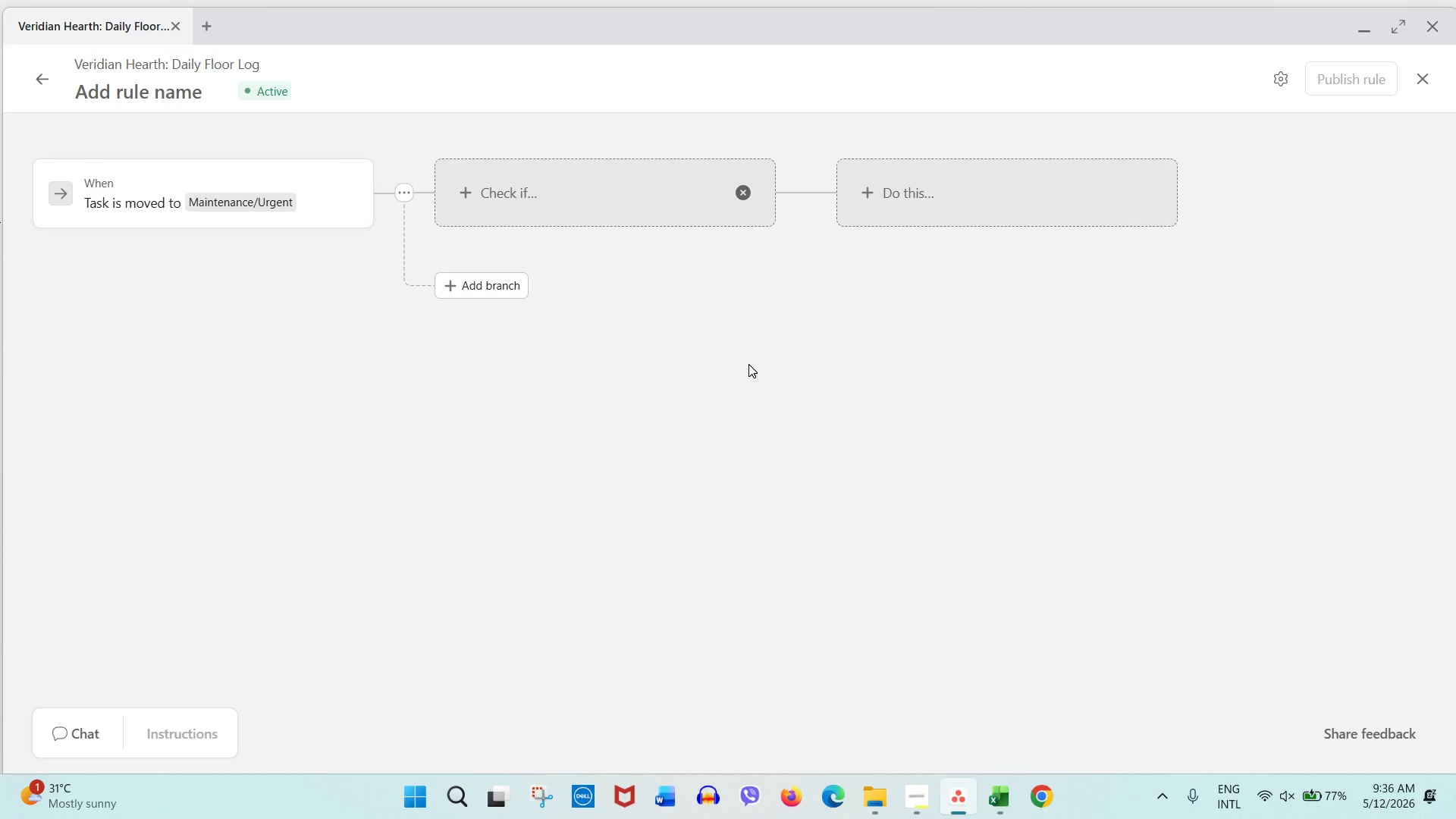 
left_click([562, 192])
 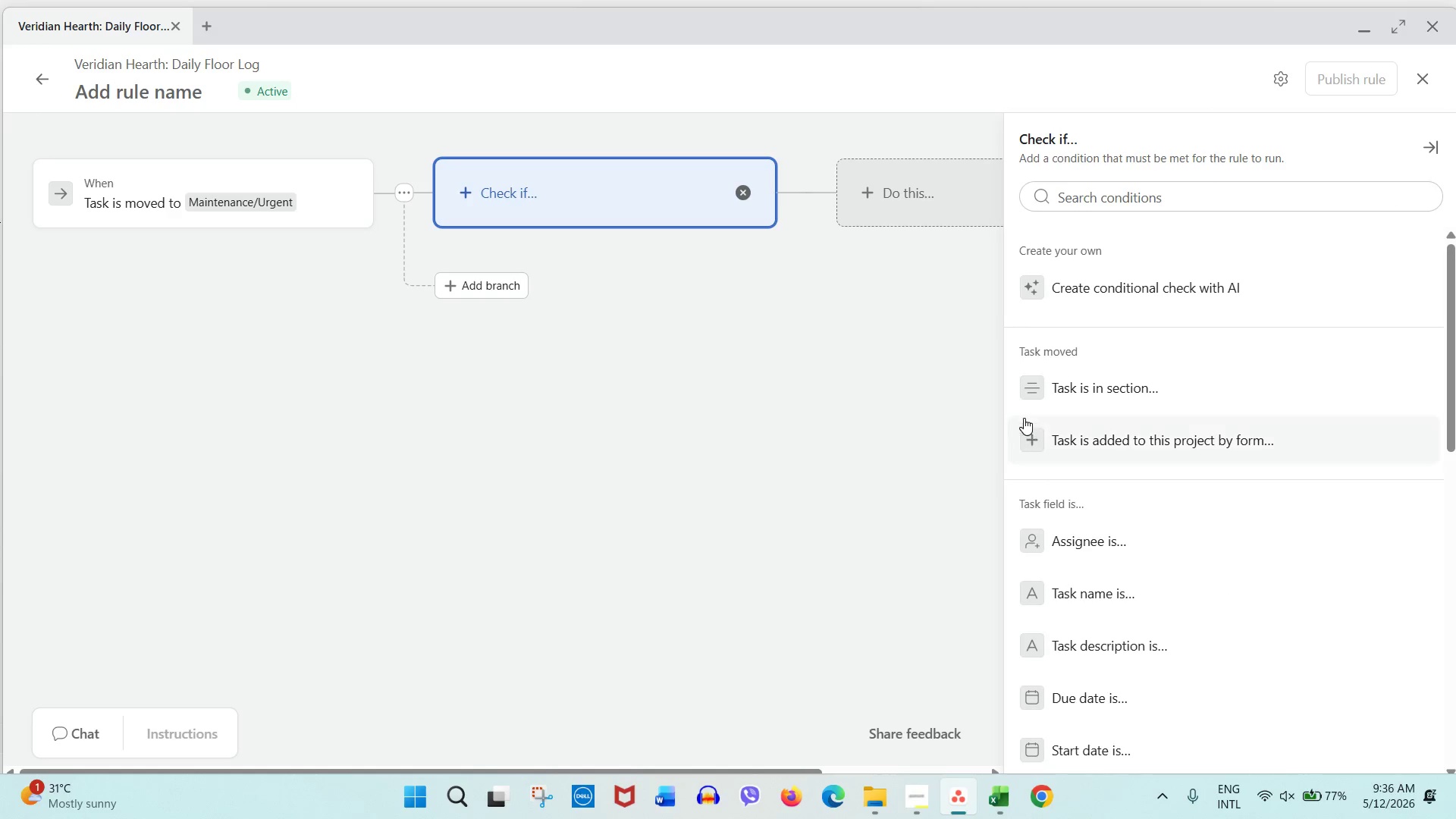 
scroll: coordinate [1050, 463], scroll_direction: down, amount: 16.0
 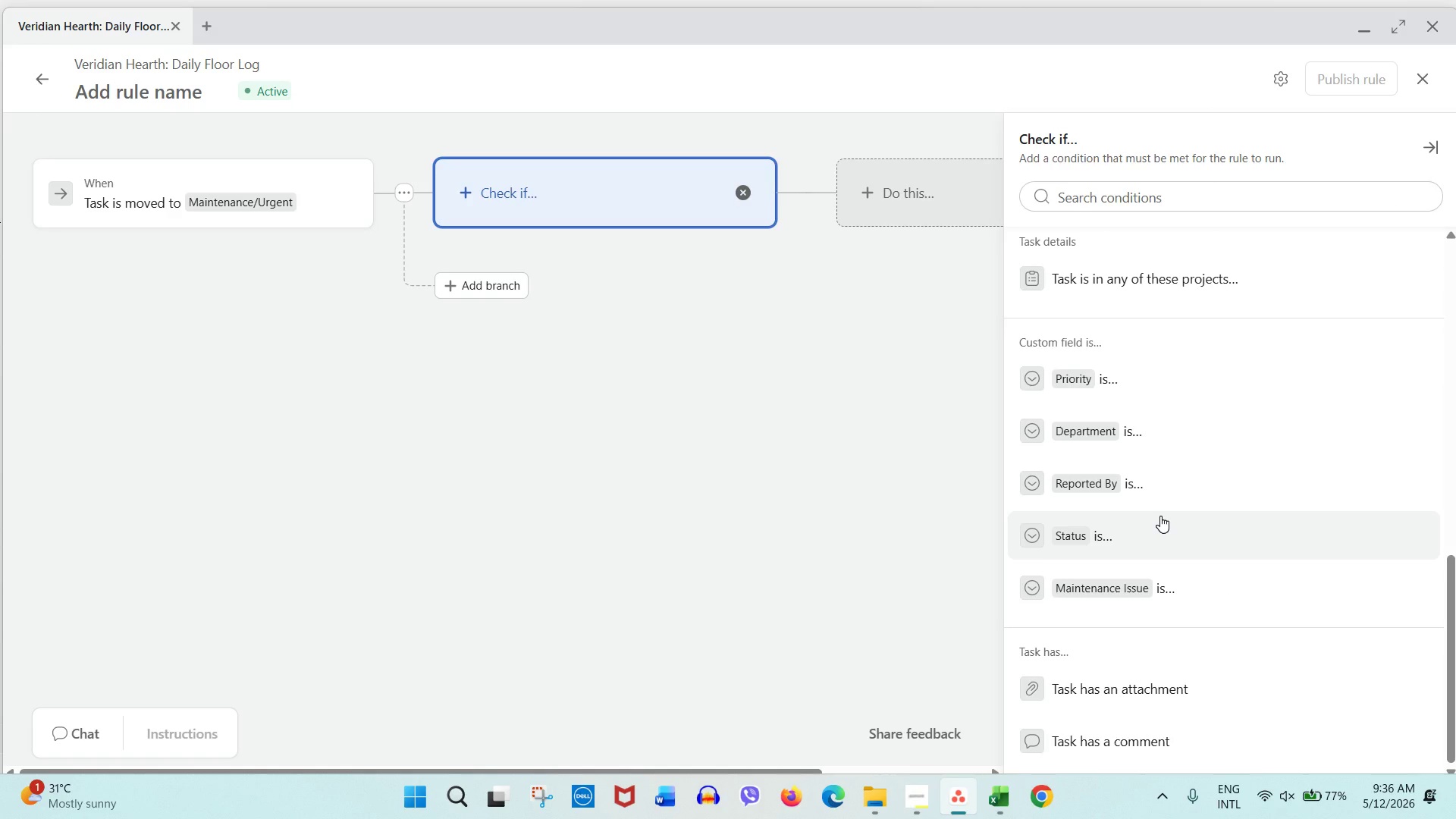 
wait(5.67)
 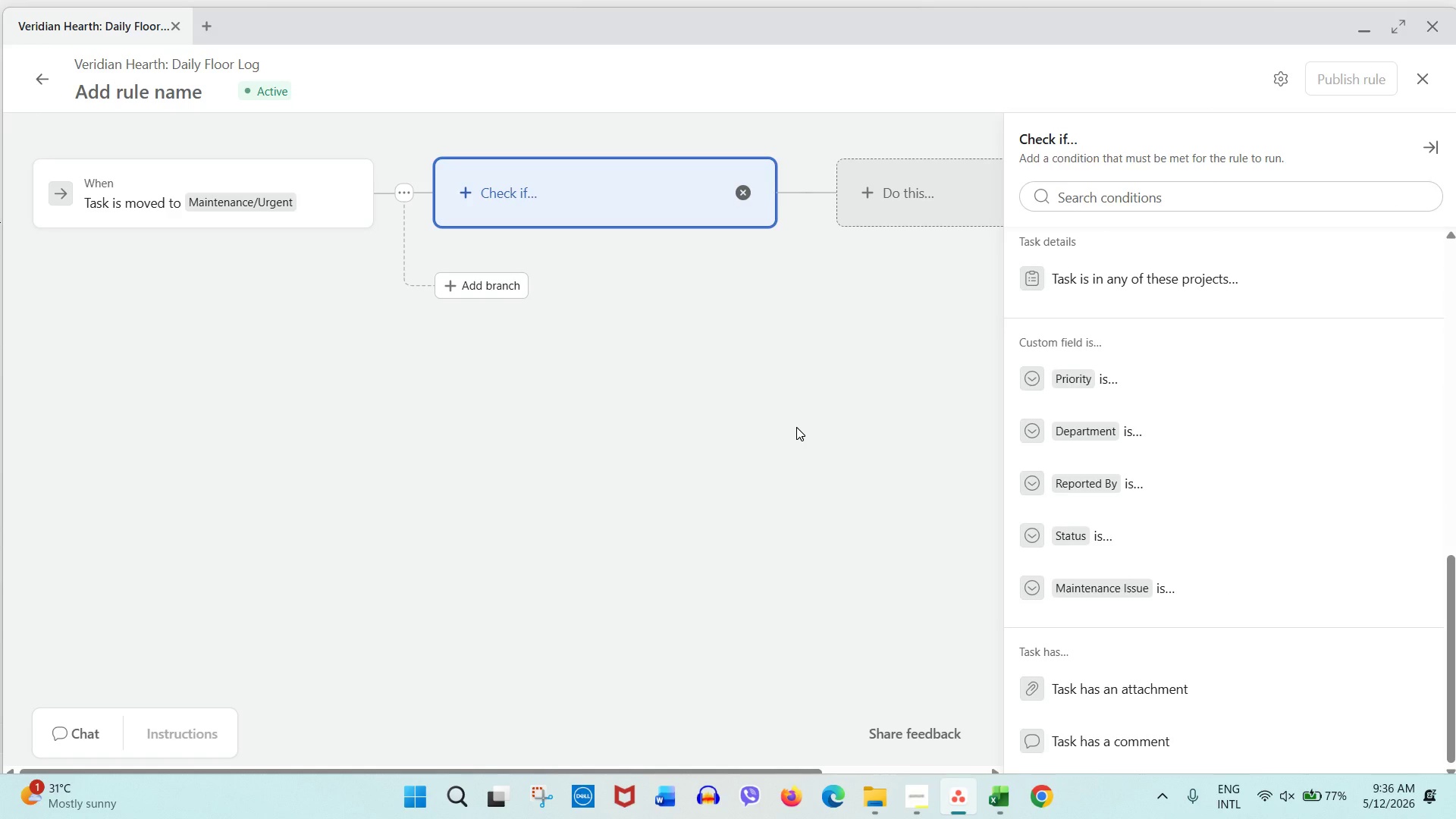 
scroll: coordinate [1169, 514], scroll_direction: up, amount: 13.0
 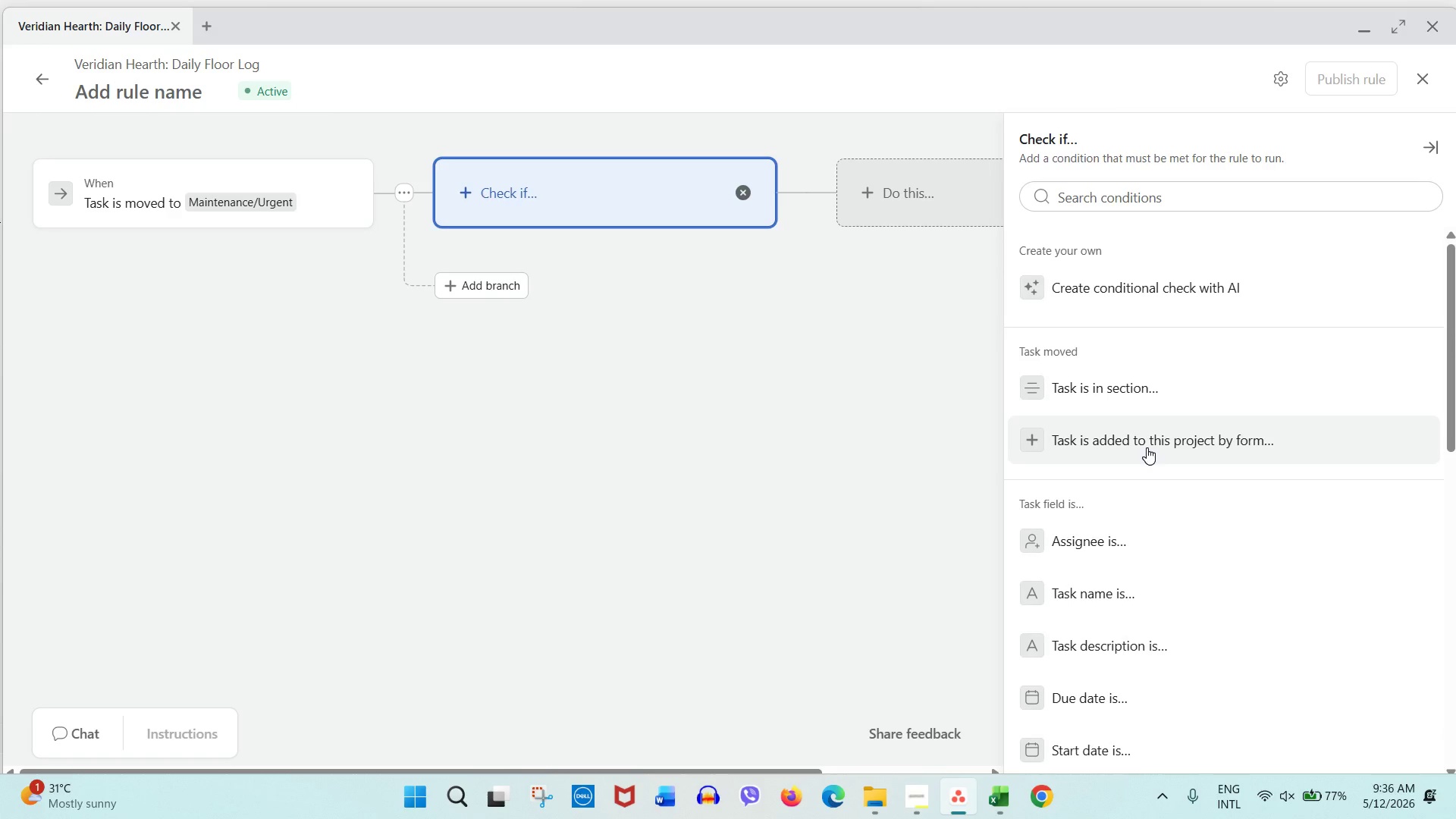 
scroll: coordinate [1101, 469], scroll_direction: down, amount: 7.0
 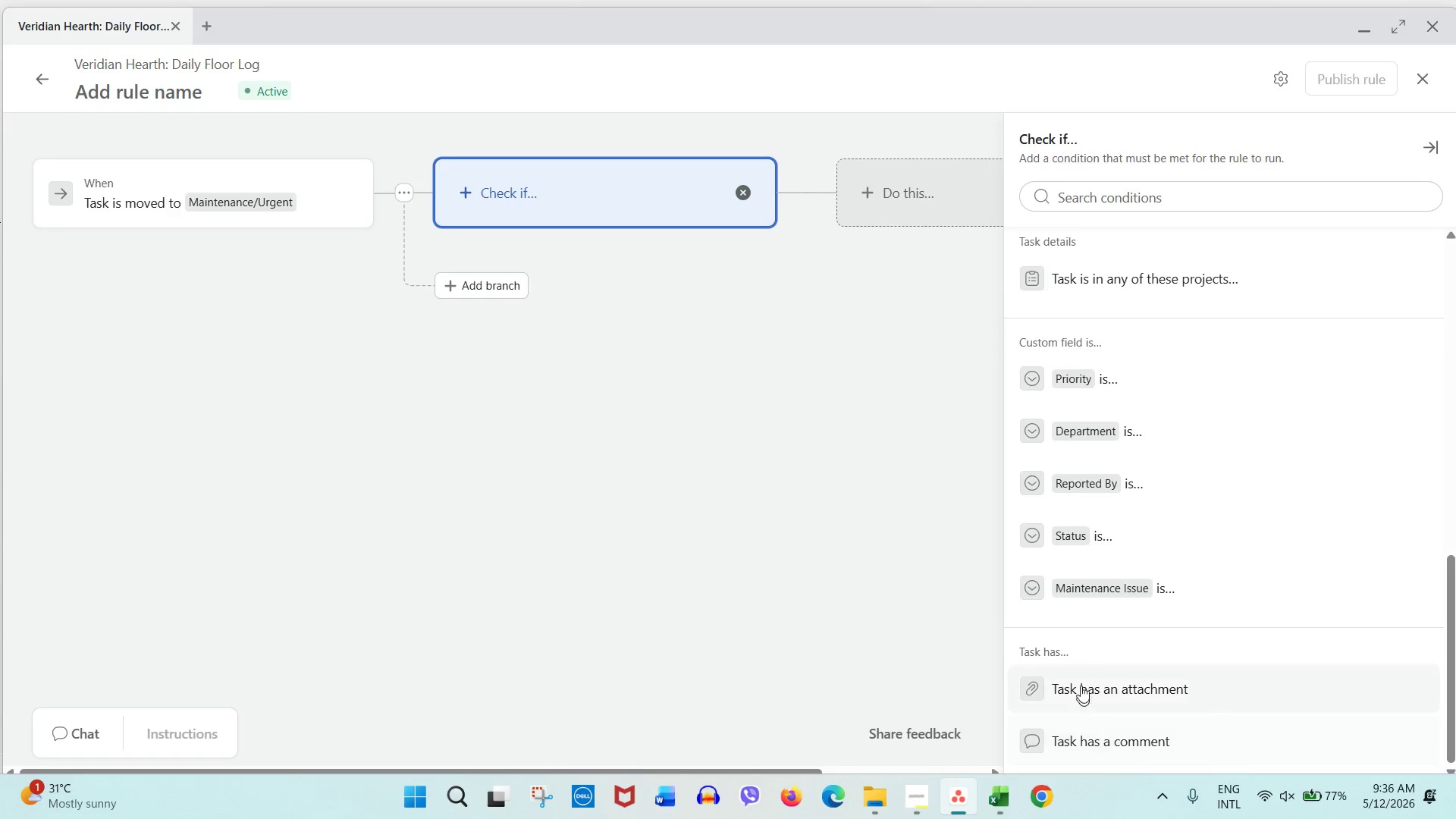 
scroll: coordinate [1121, 610], scroll_direction: up, amount: 2.0
 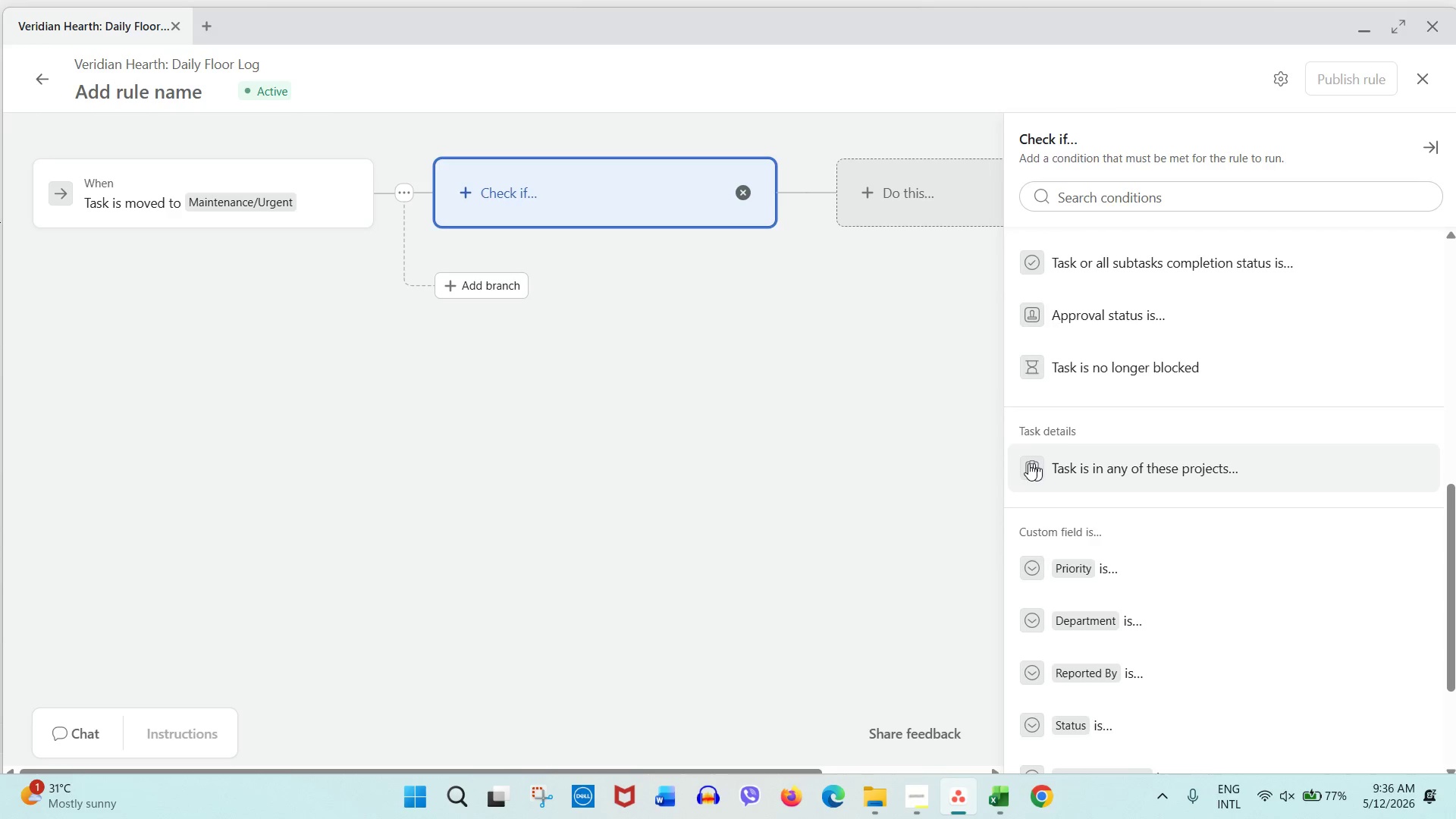 
wait(7.4)
 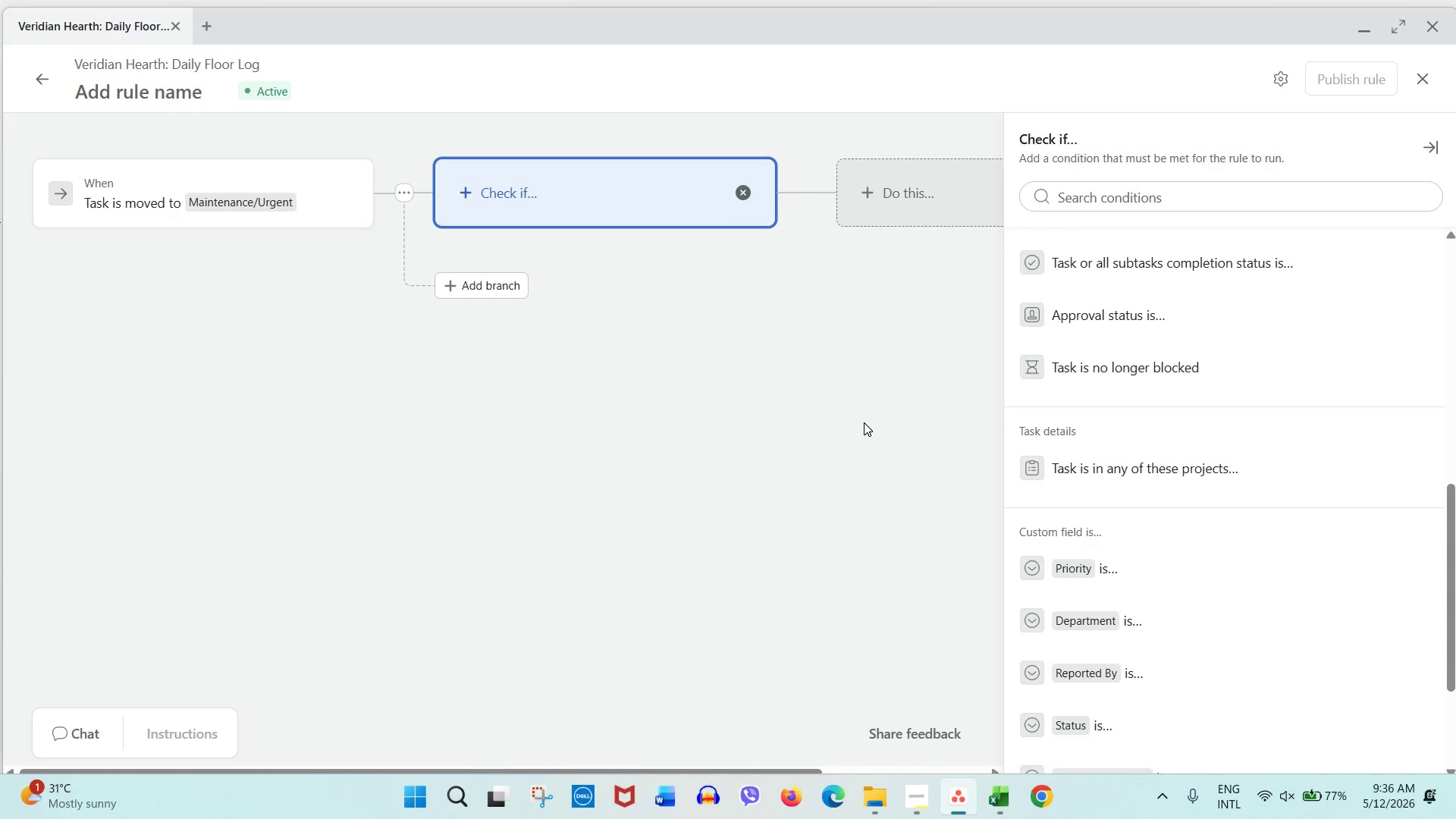 
left_click([1063, 477])
 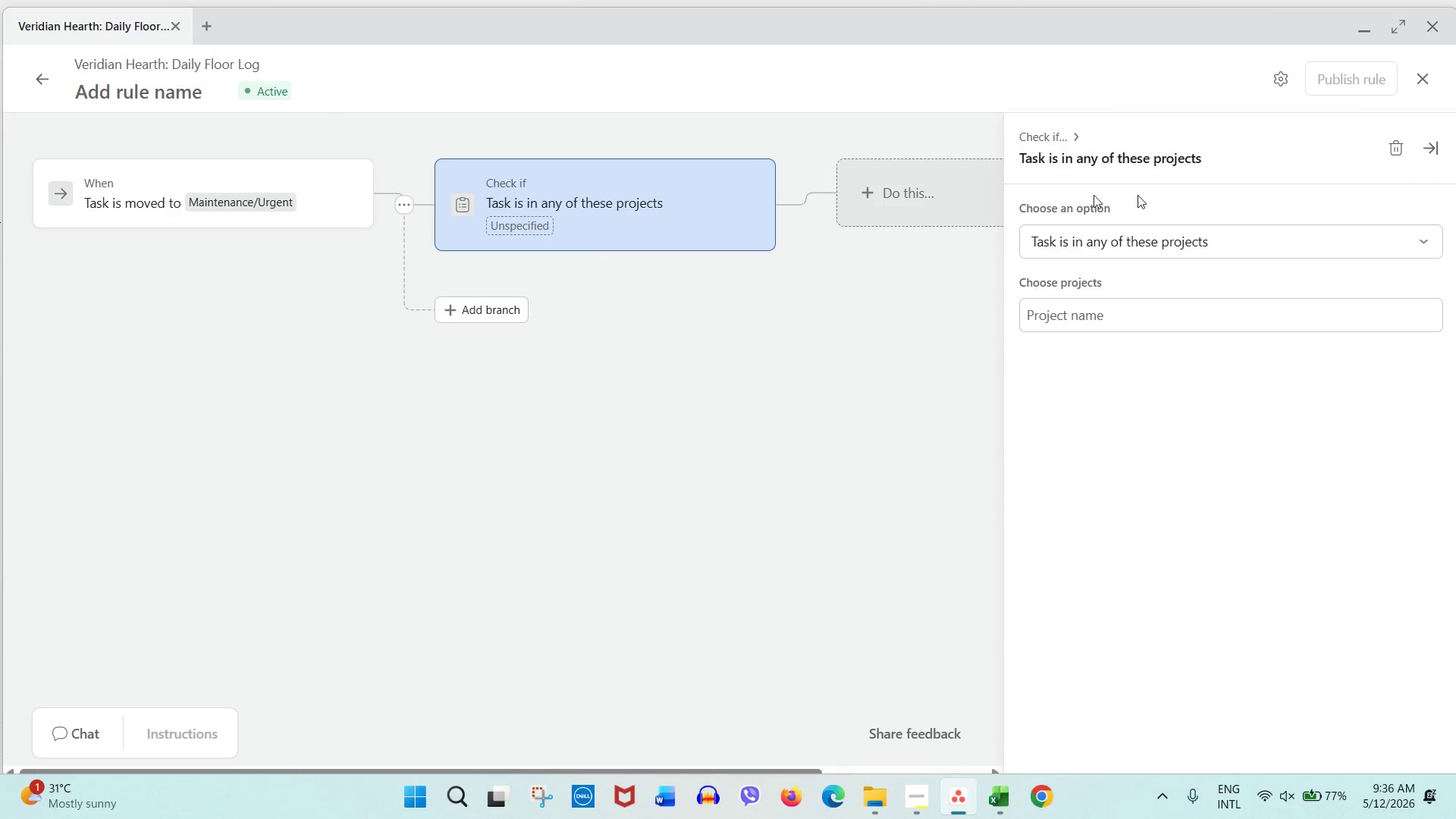 
left_click([1397, 150])
 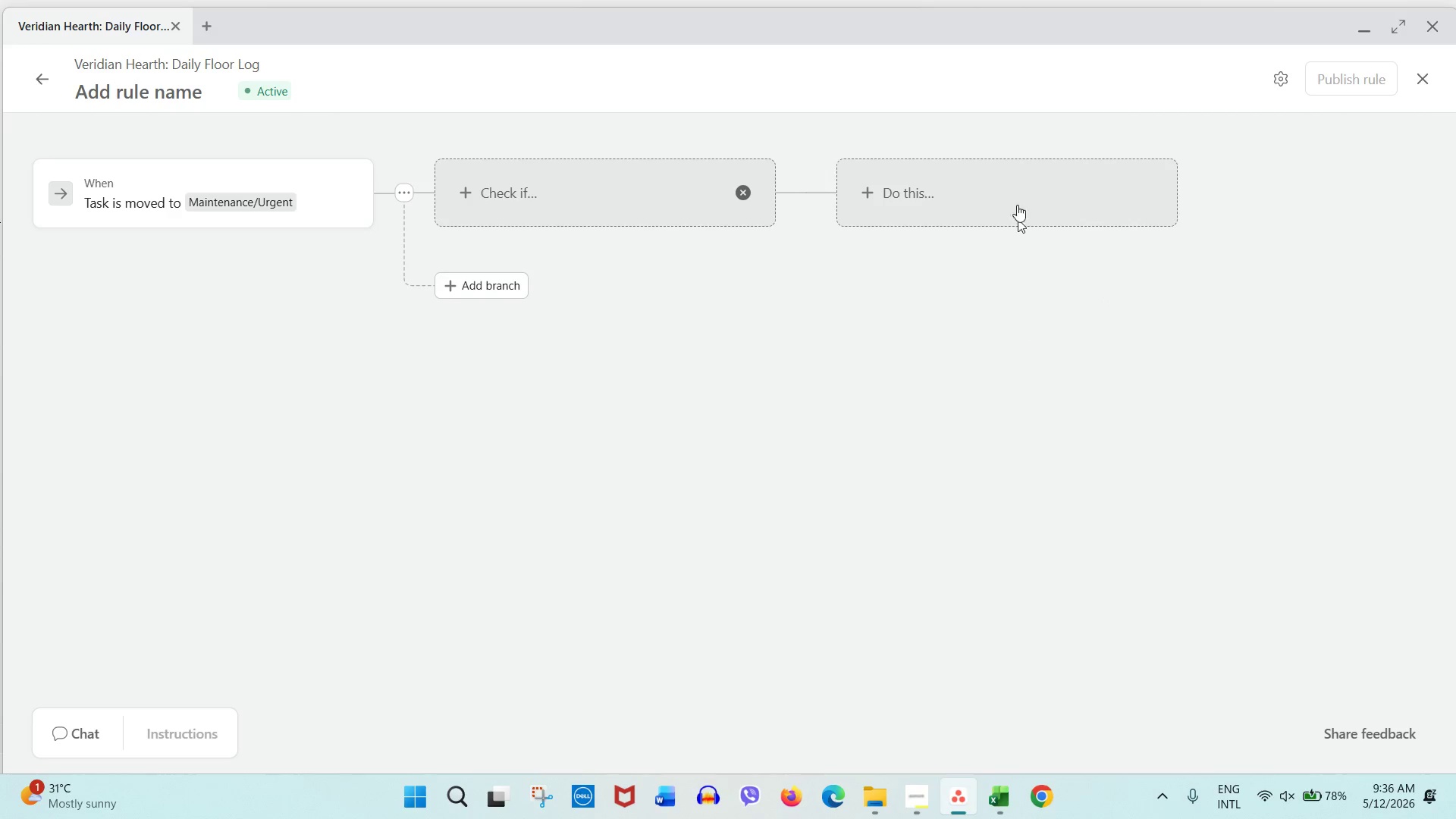 
double_click([1017, 196])
 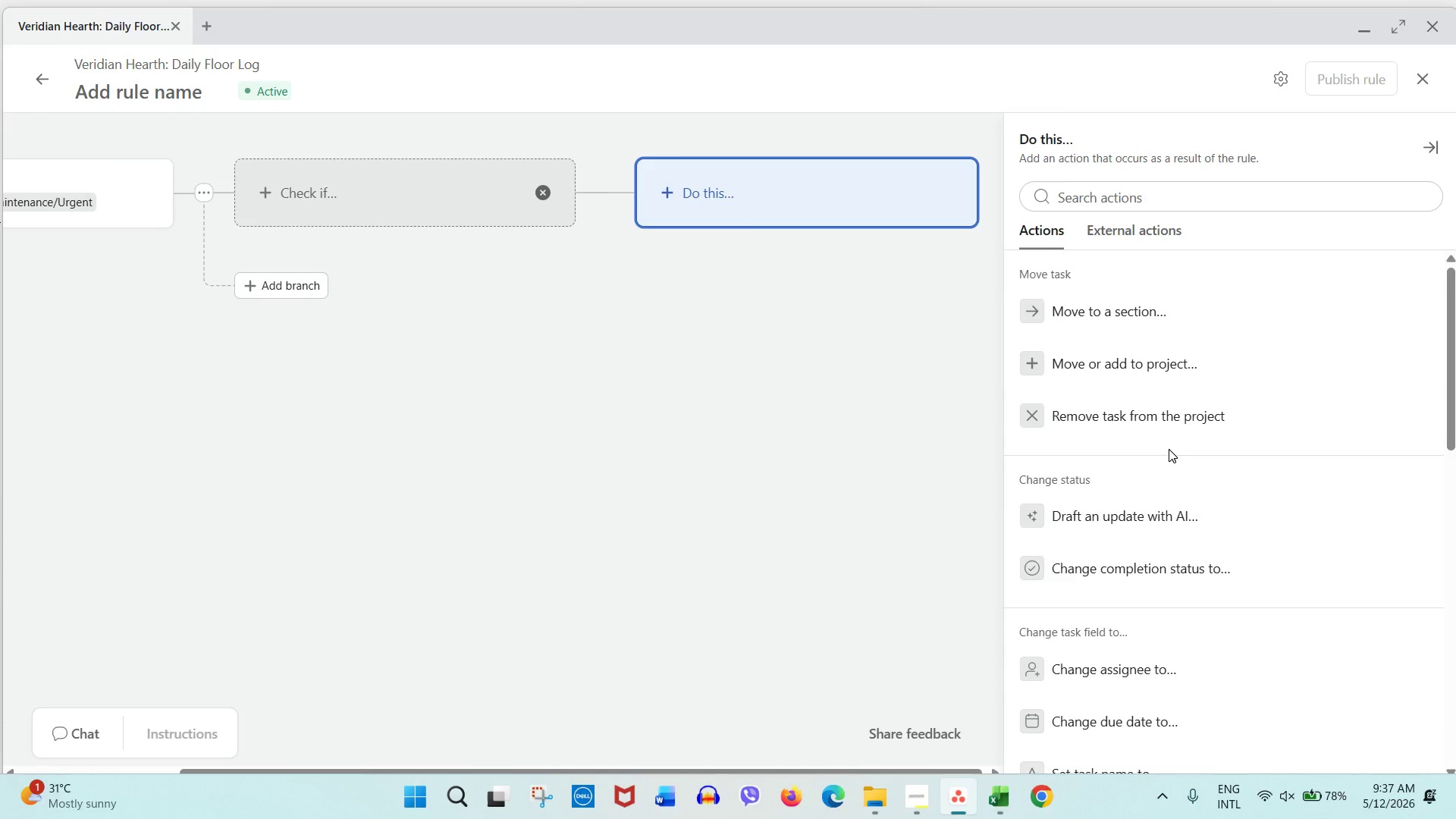 
wait(31.42)
 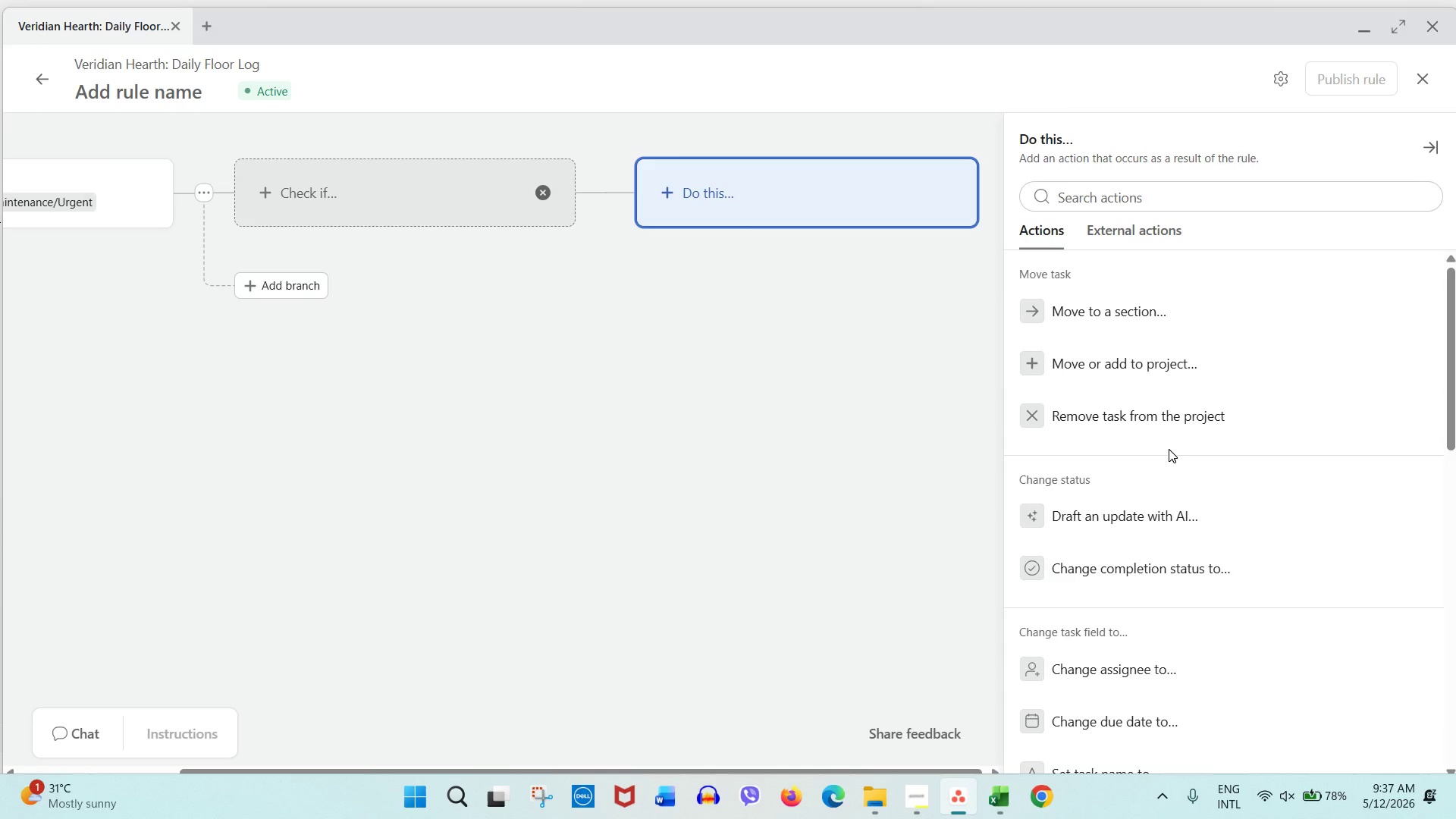 
scroll: coordinate [1202, 480], scroll_direction: down, amount: 7.0
 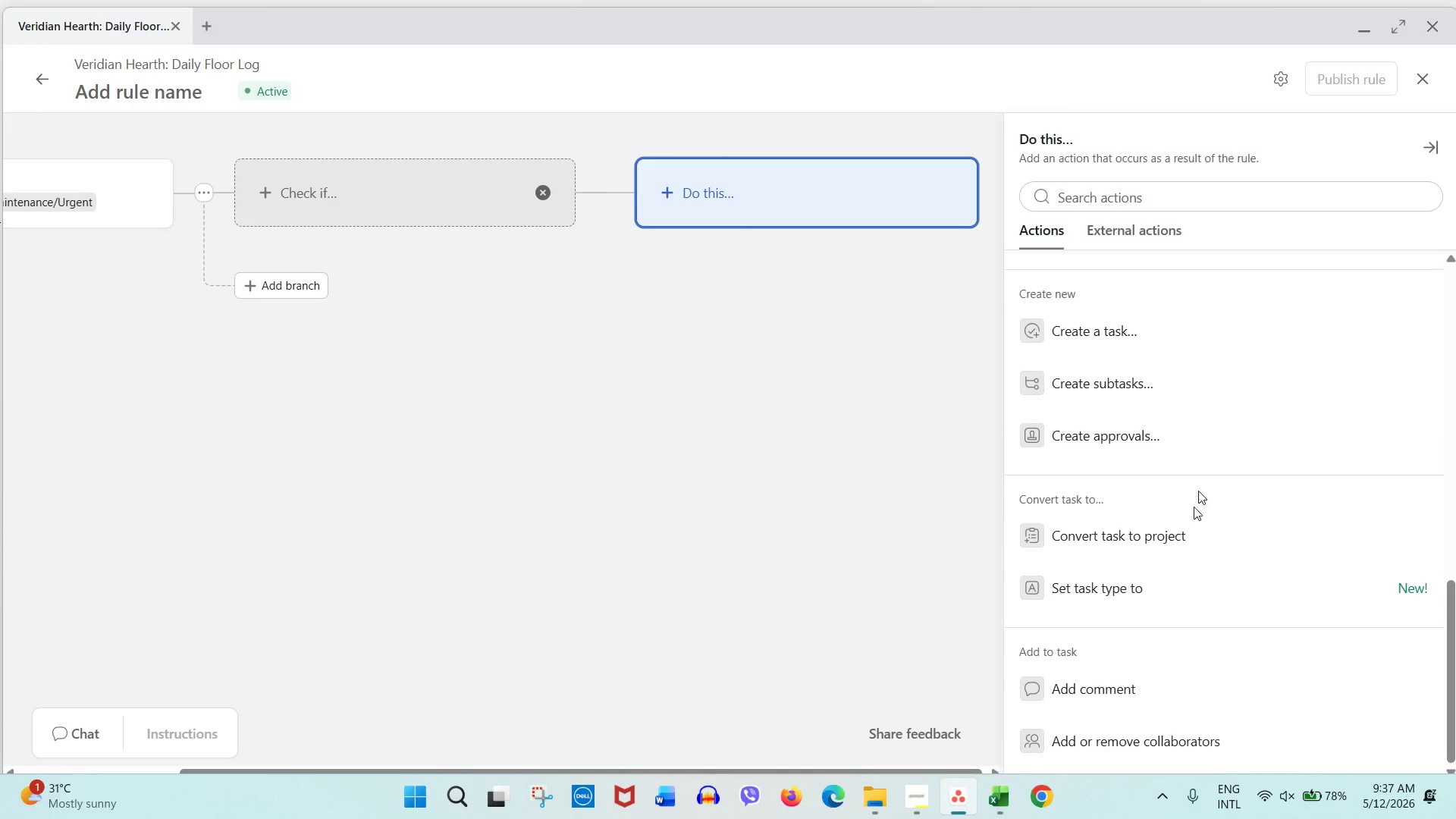 
scroll: coordinate [1147, 554], scroll_direction: up, amount: 14.0
 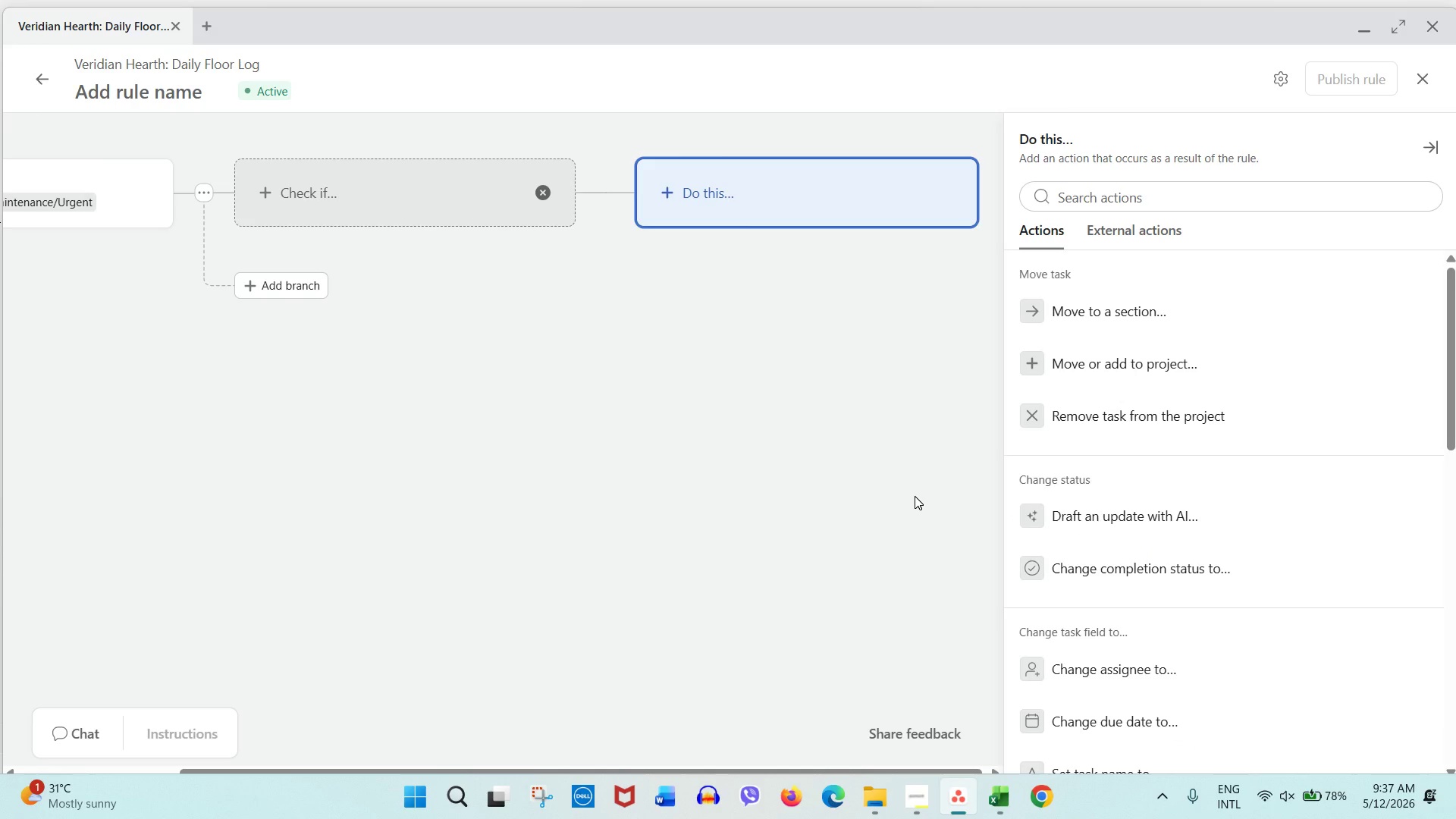 
scroll: coordinate [1170, 449], scroll_direction: down, amount: 3.0
 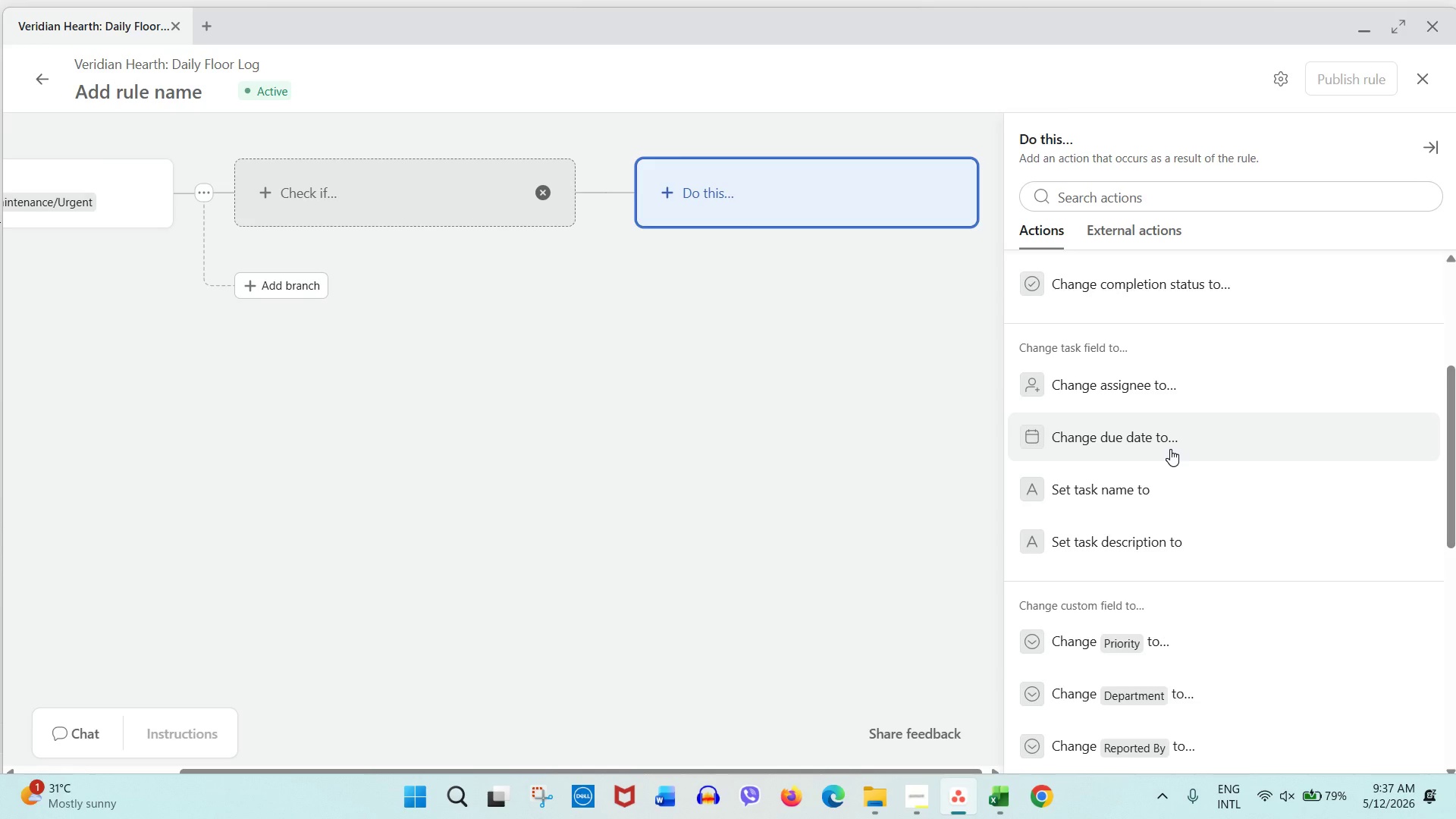 
wait(17.59)
 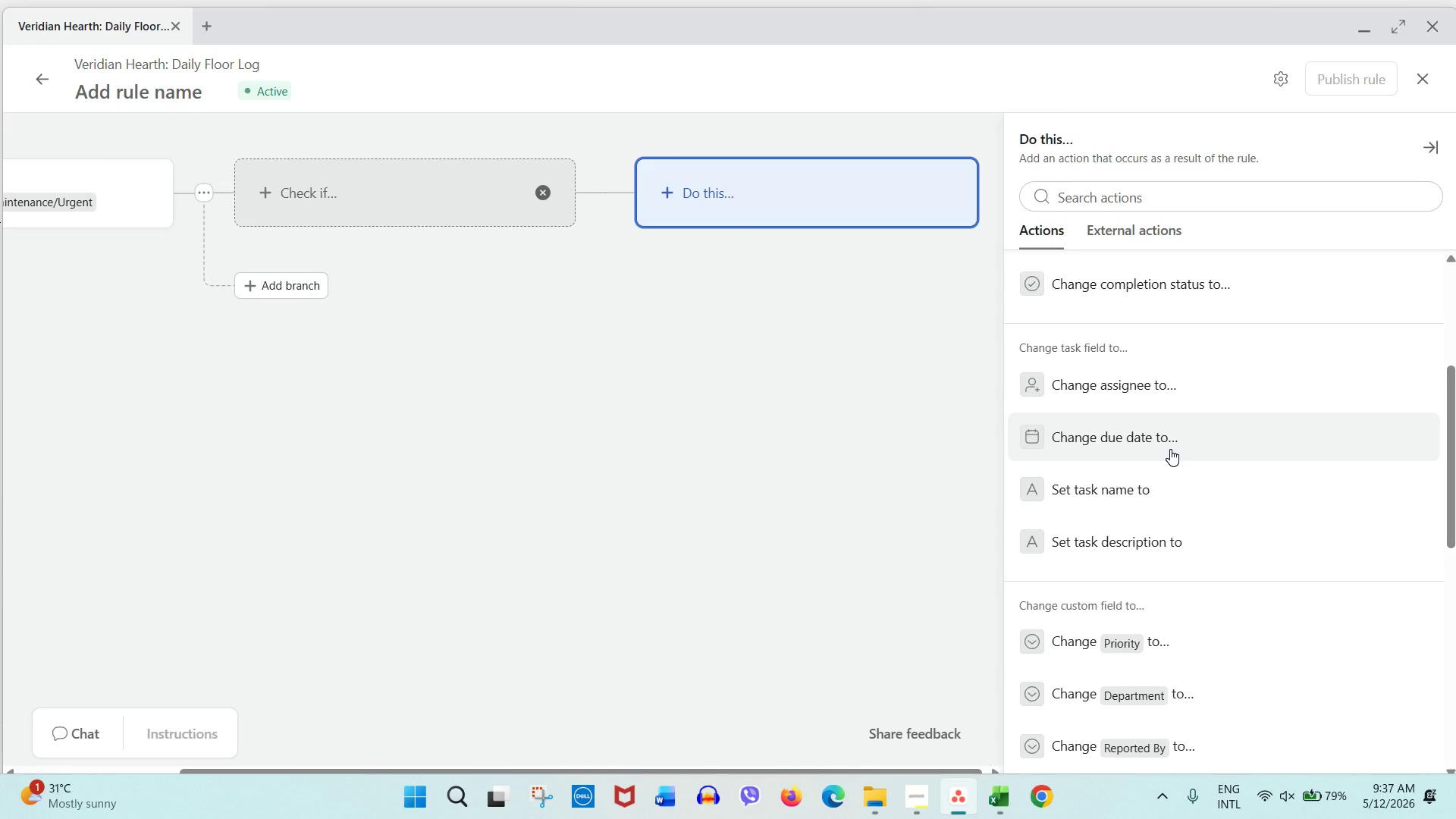 
scroll: coordinate [1128, 534], scroll_direction: down, amount: 2.0
 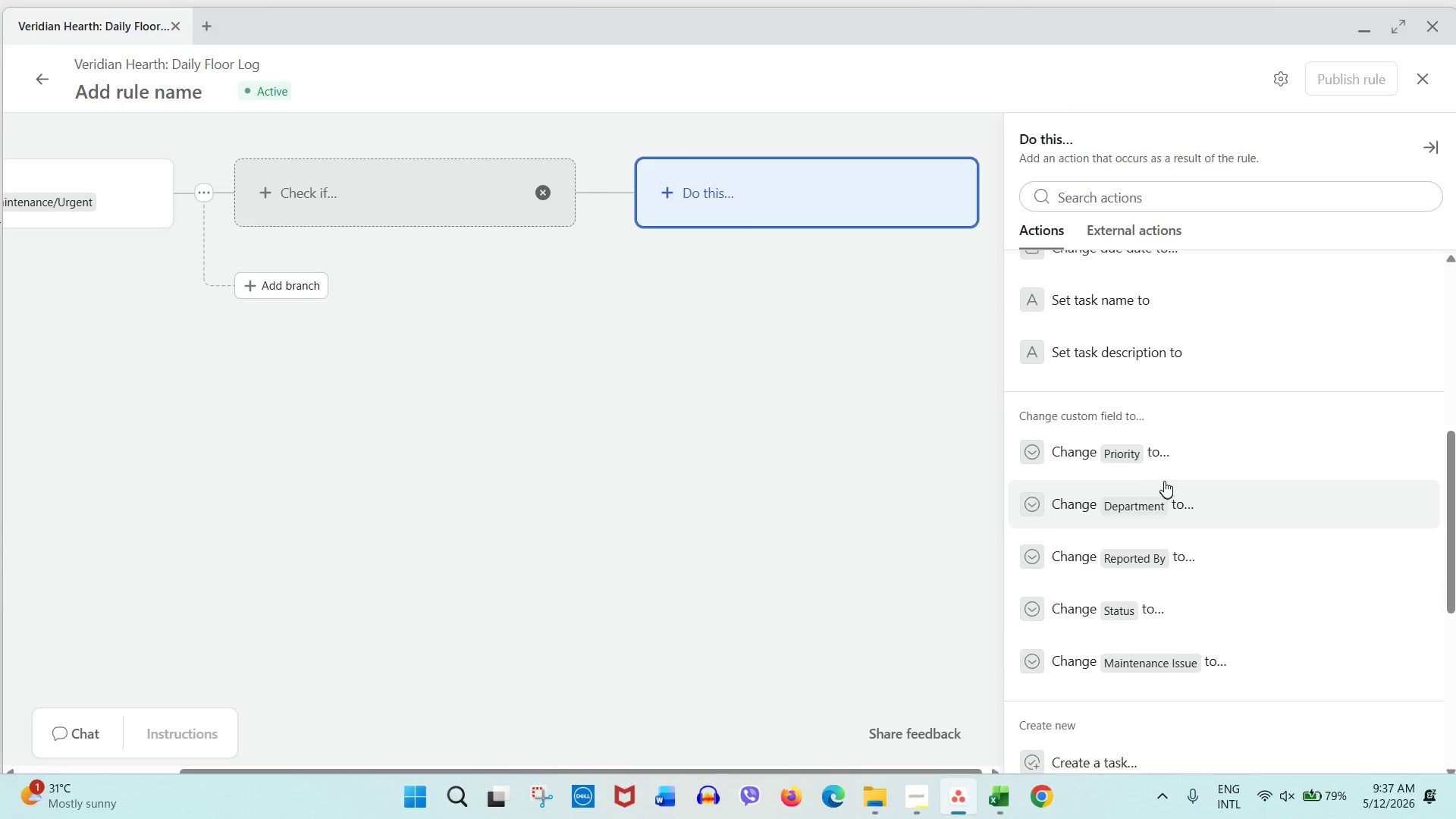 
left_click([1152, 455])
 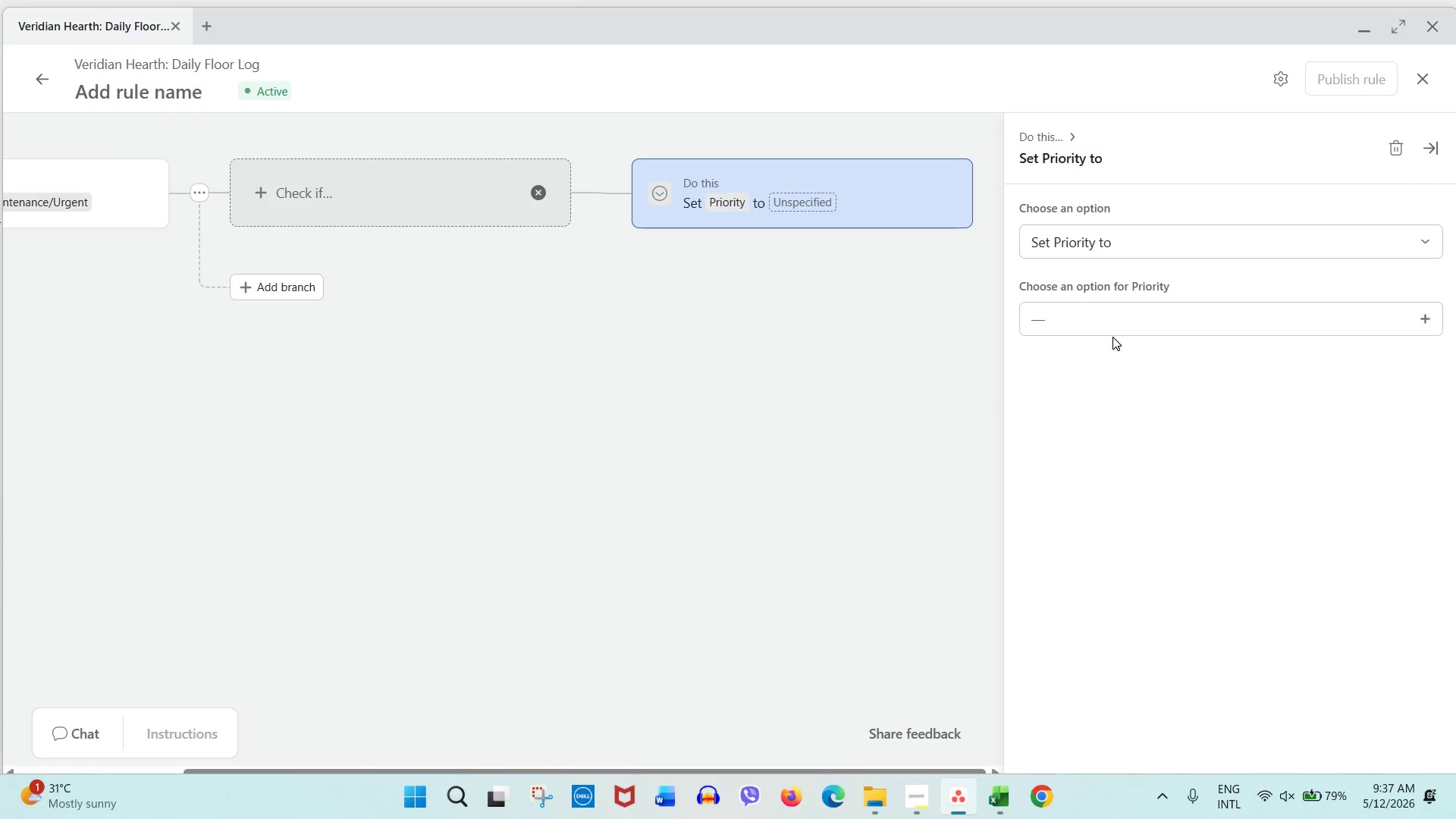 
left_click([1112, 331])
 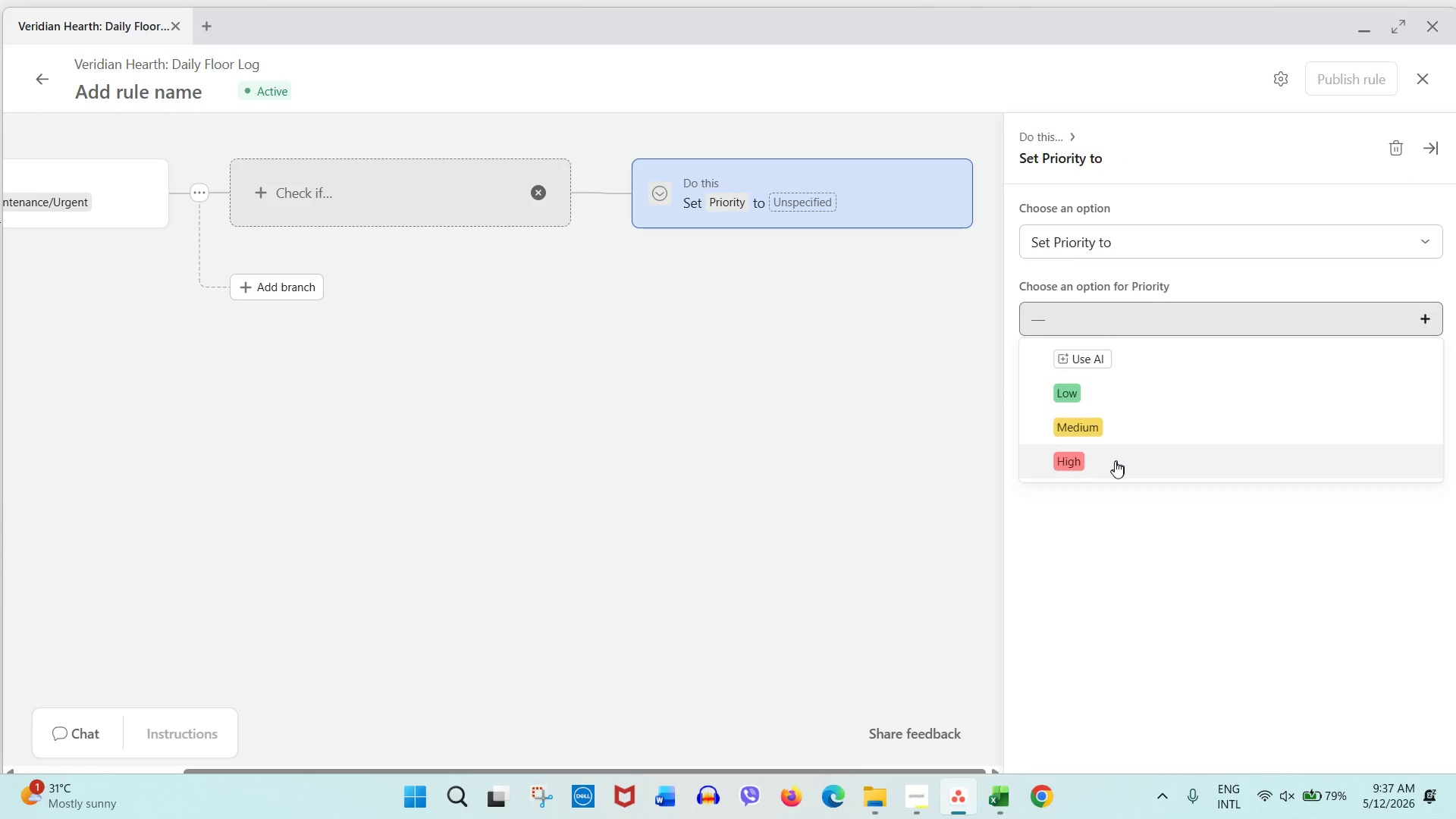 
left_click([1114, 463])
 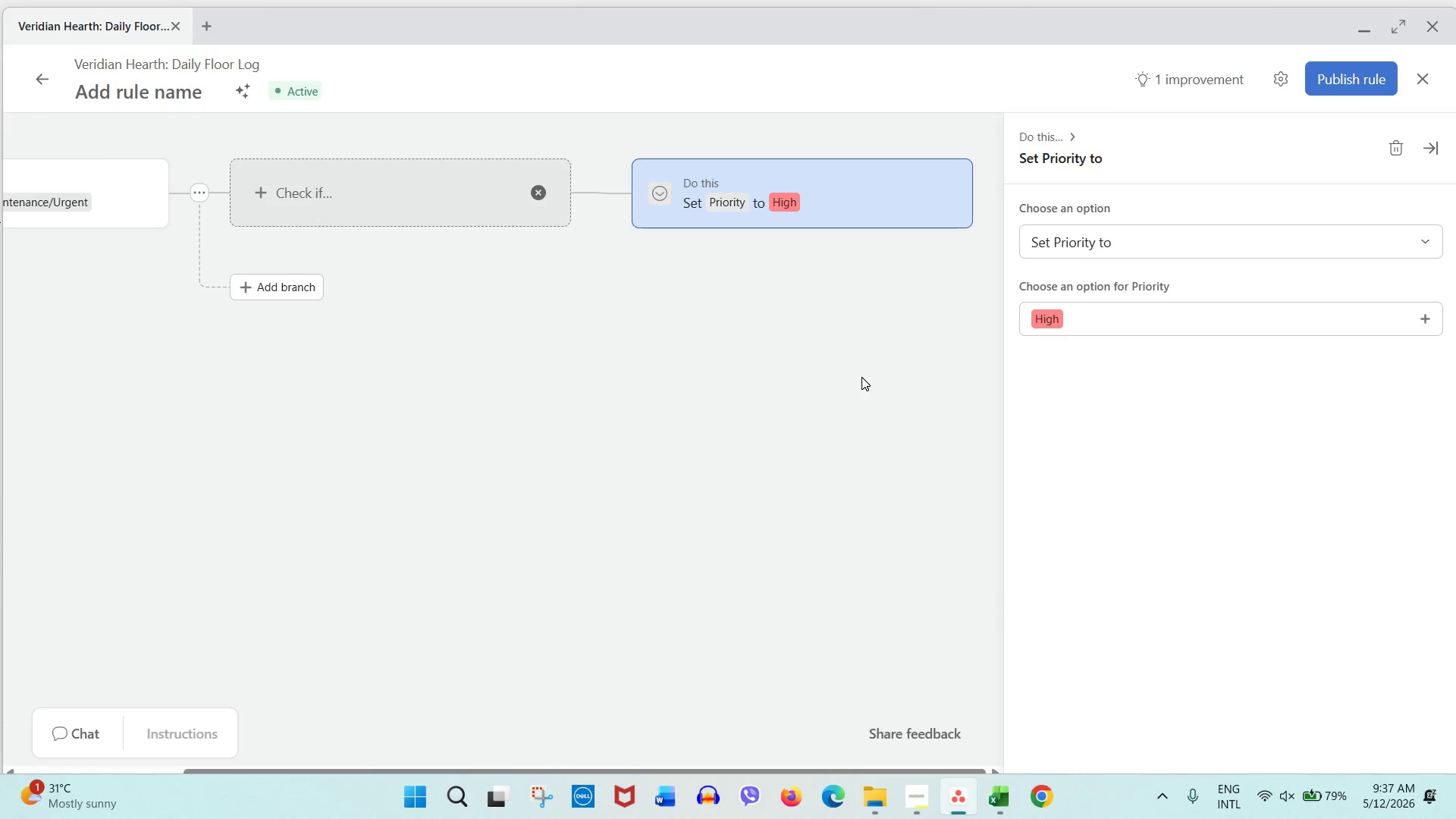 
left_click([852, 374])
 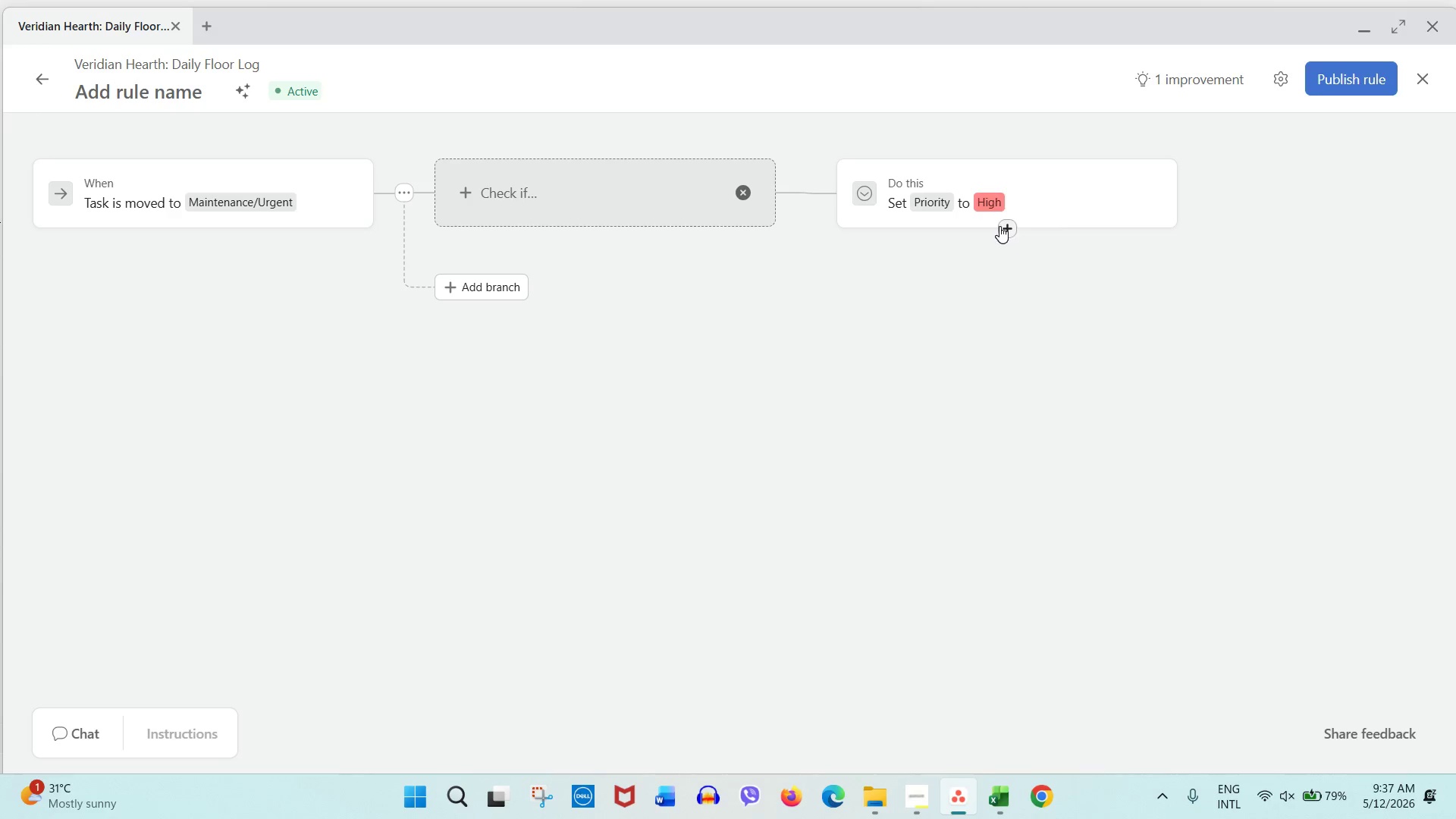 
left_click([1003, 231])
 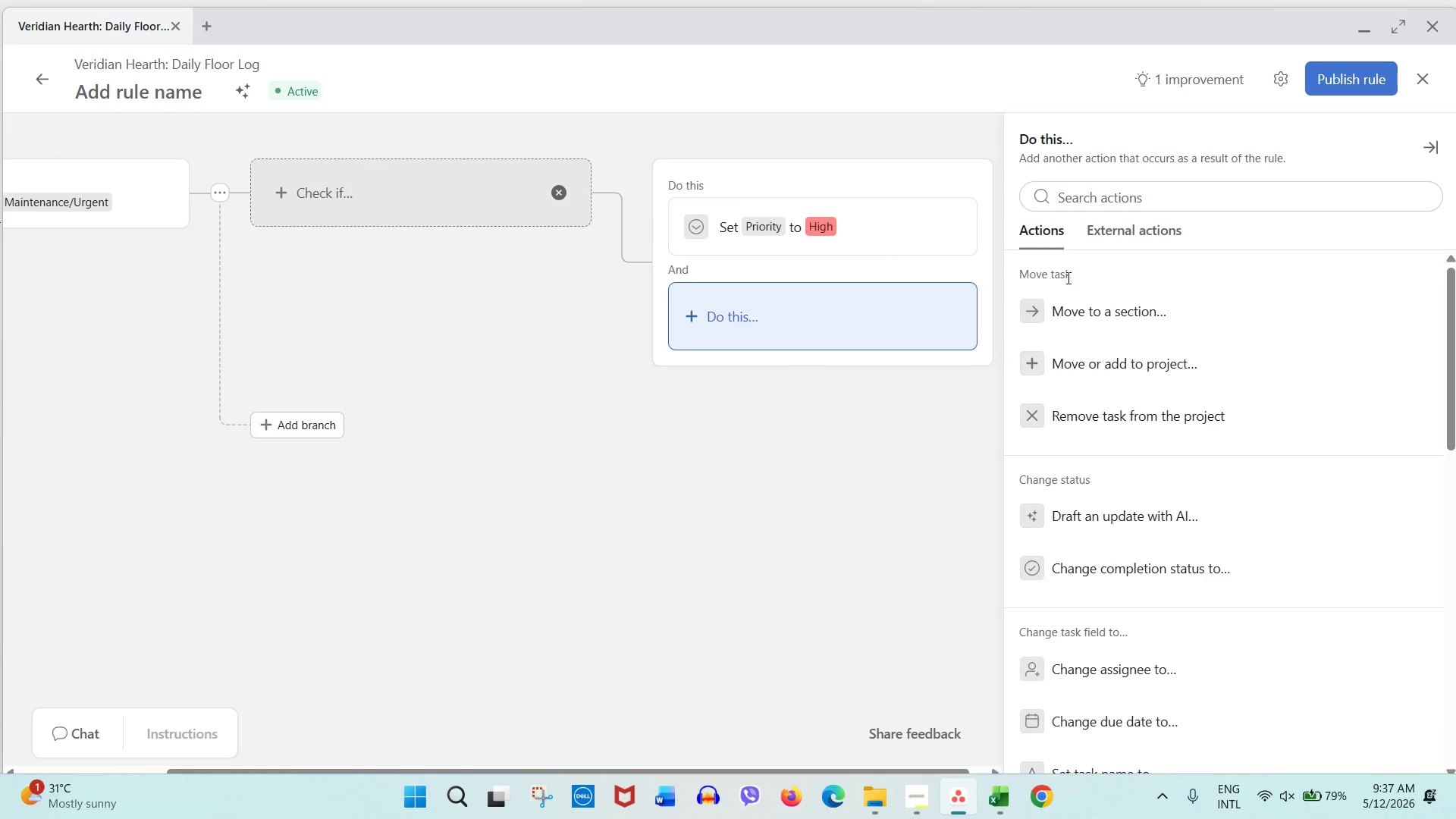 
wait(7.44)
 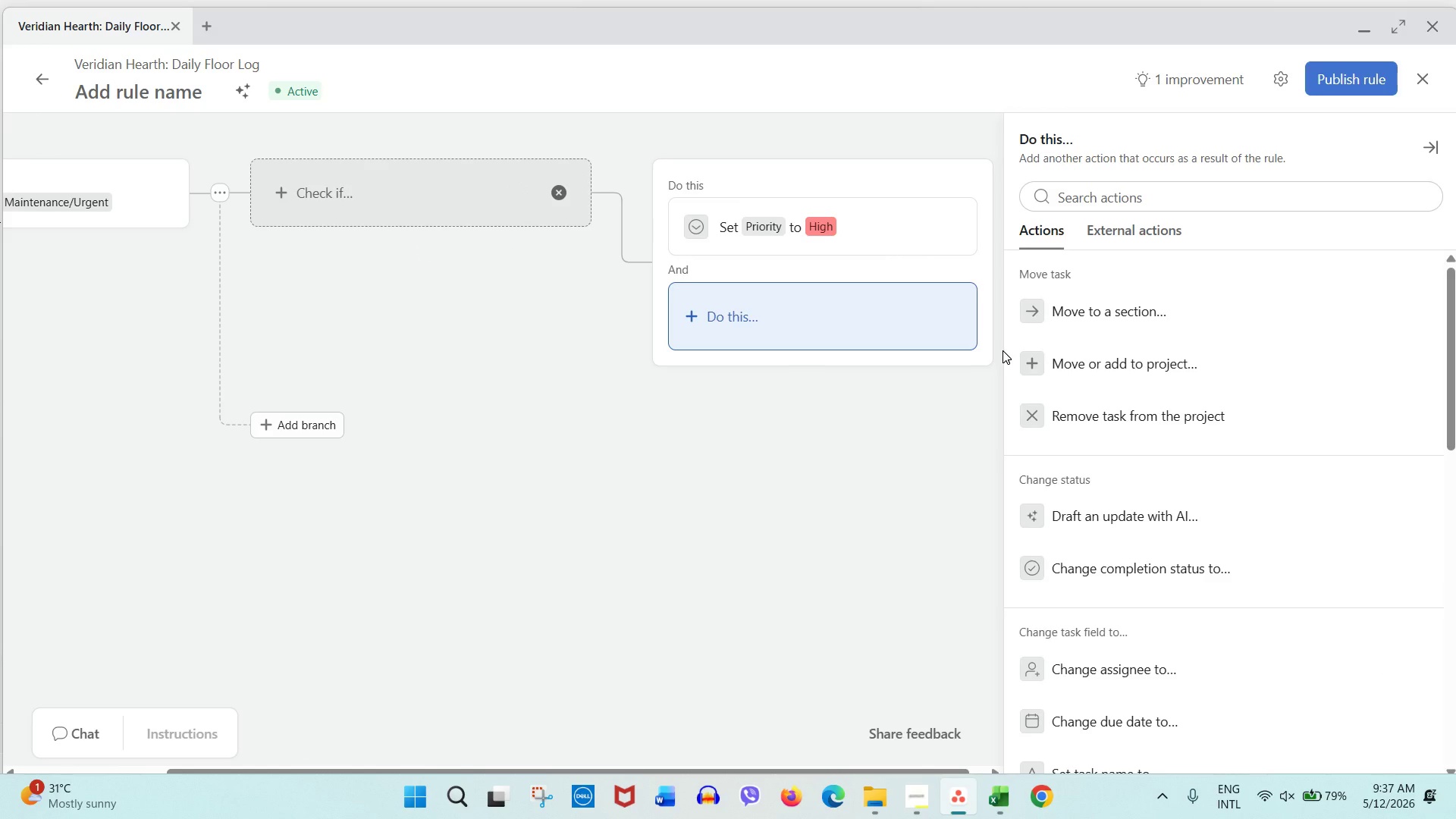 
scroll: coordinate [1166, 612], scroll_direction: down, amount: 12.0
 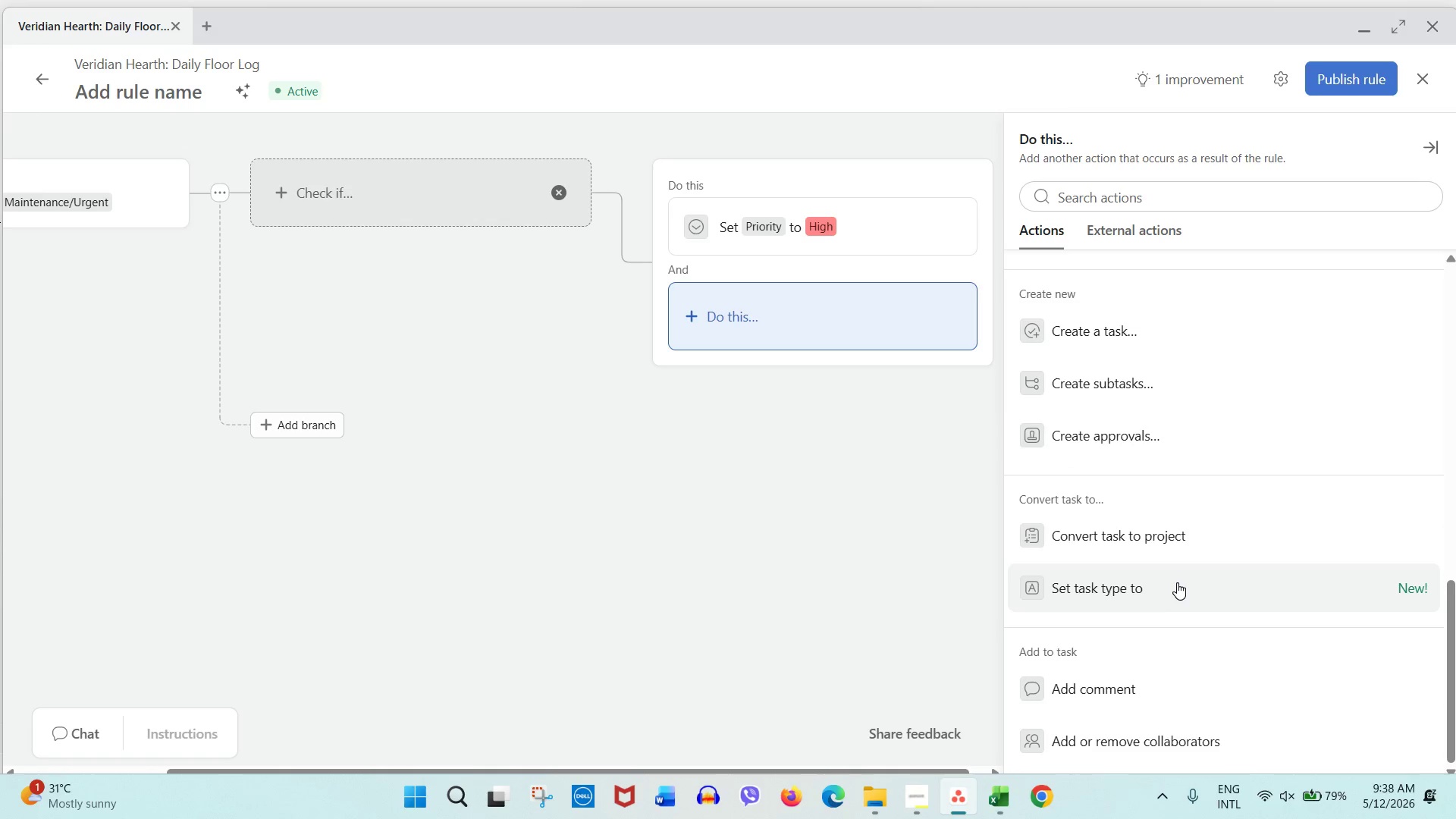 
scroll: coordinate [1172, 532], scroll_direction: up, amount: 3.0
 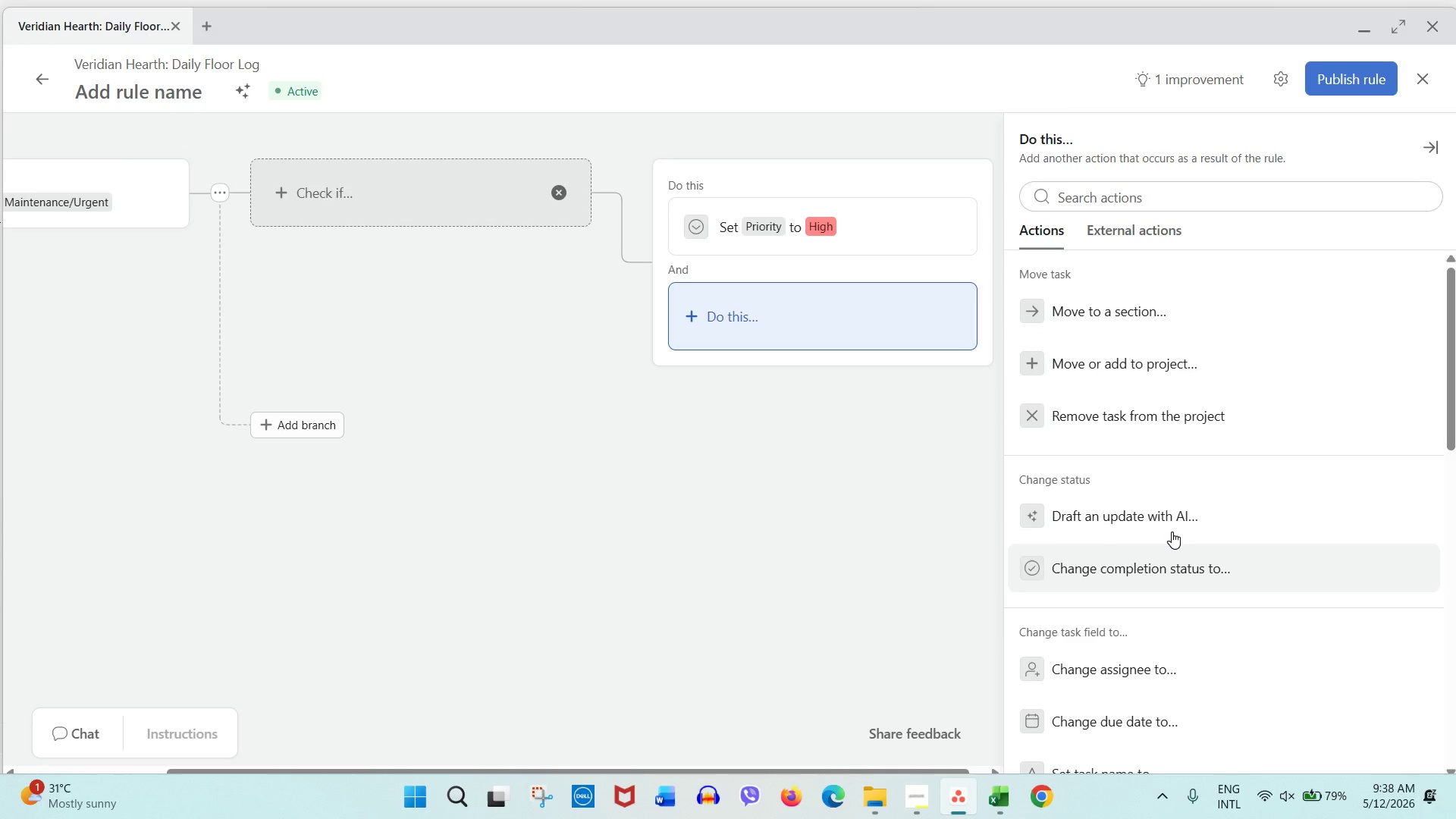 
scroll: coordinate [1172, 532], scroll_direction: down, amount: 12.0
 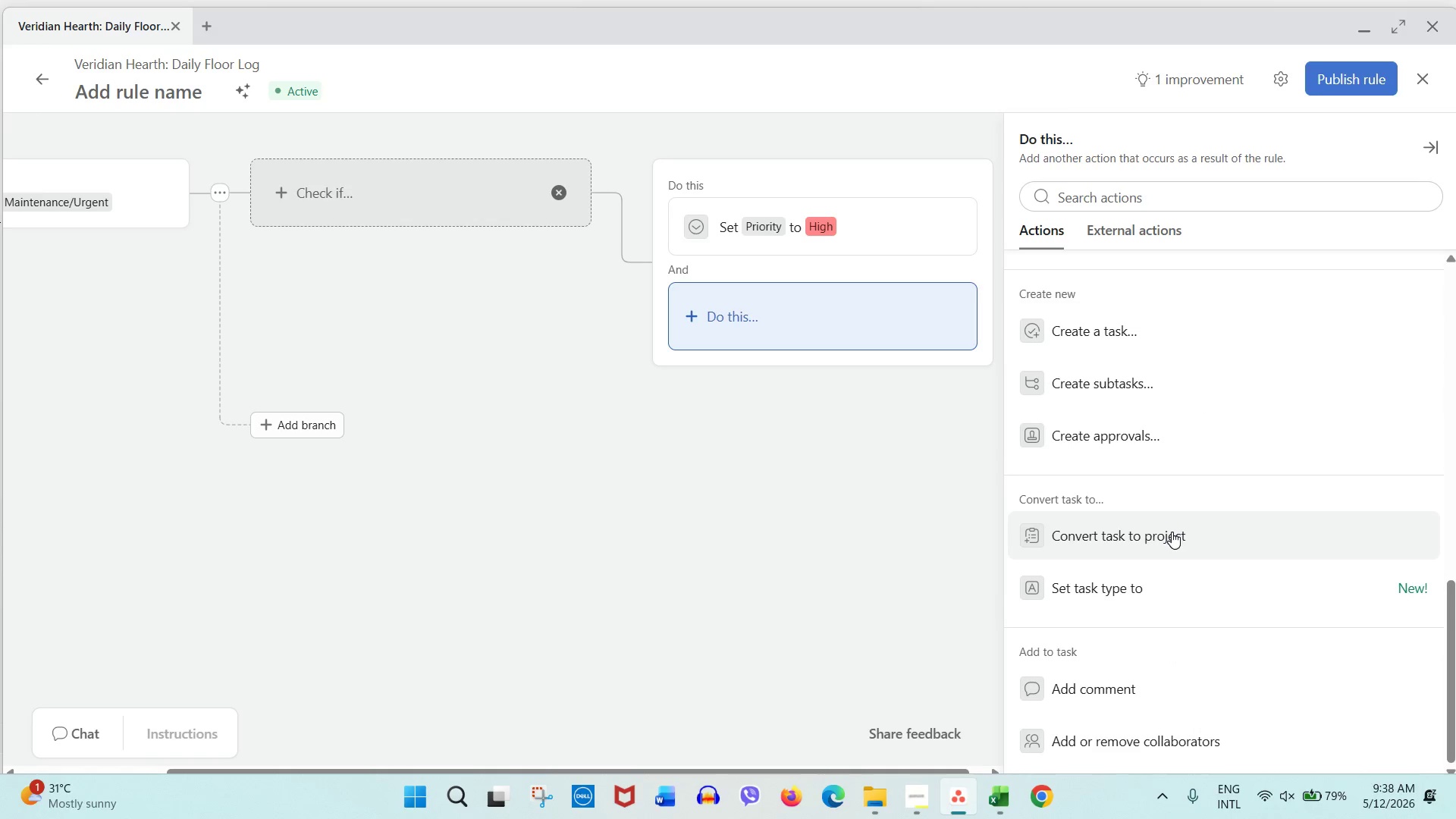 
scroll: coordinate [1172, 532], scroll_direction: up, amount: 16.0
 